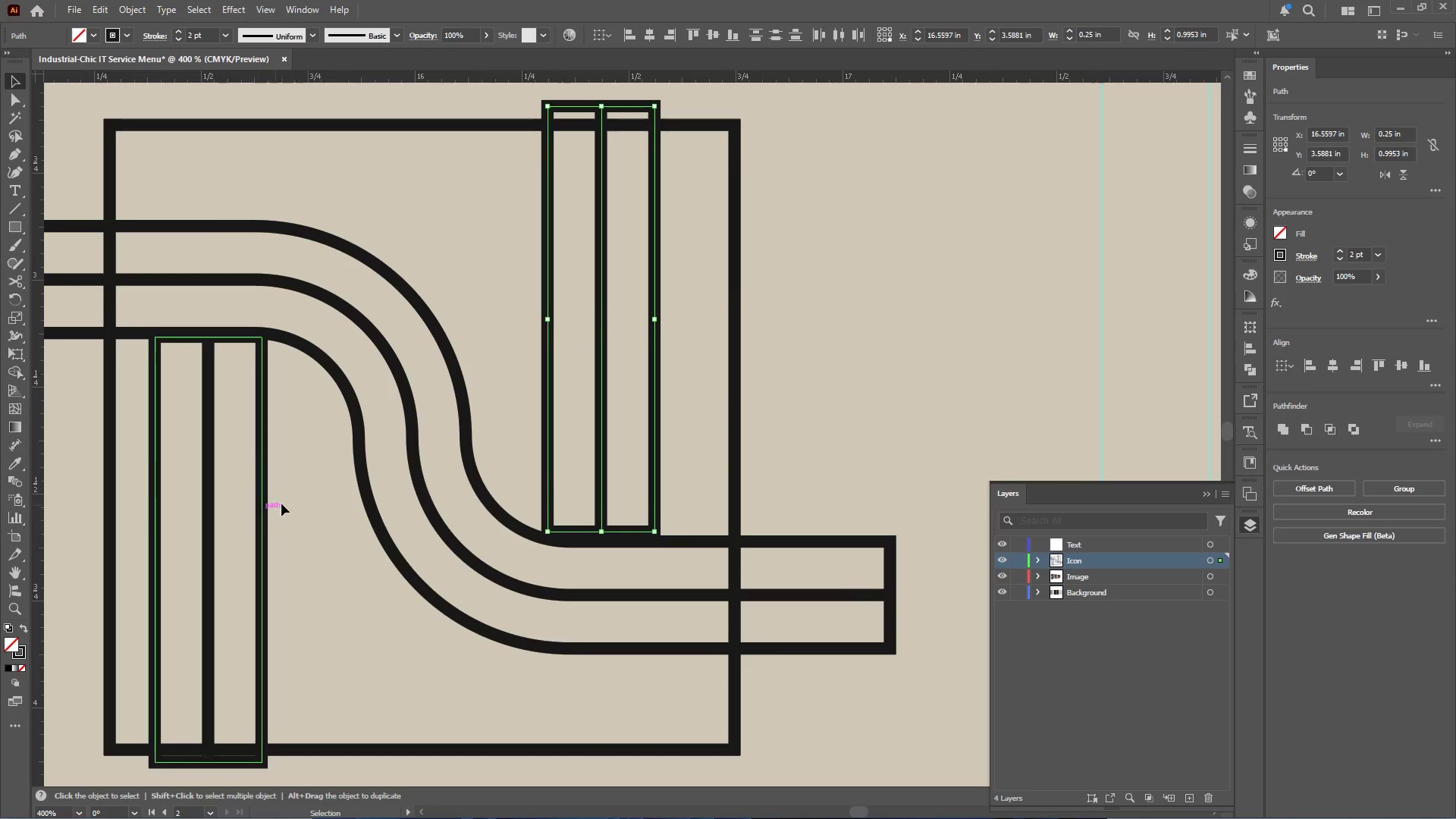 
left_click_drag(start_coordinate=[293, 498], to_coordinate=[131, 563])
 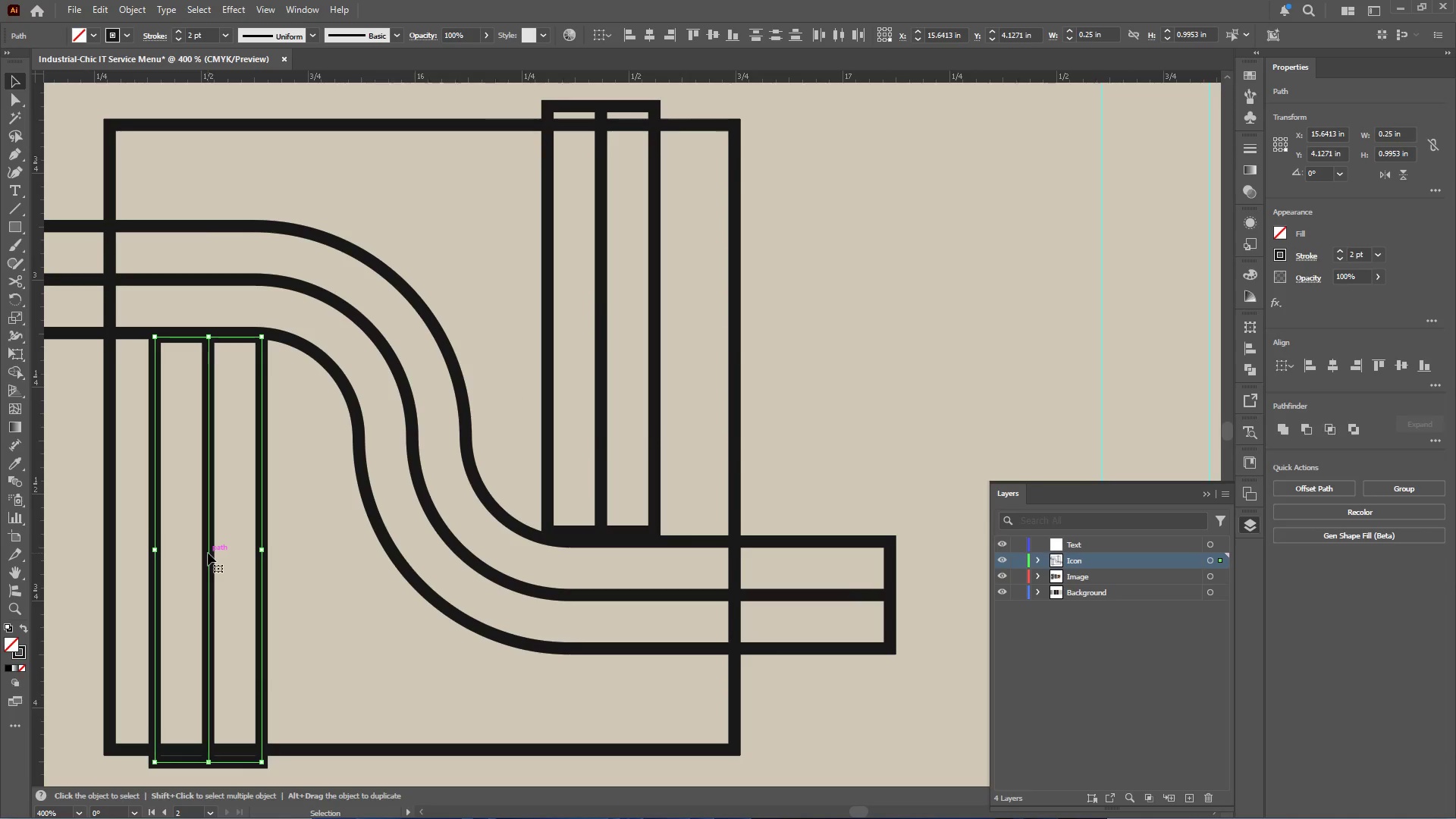 
left_click_drag(start_coordinate=[208, 553], to_coordinate=[222, 553])
 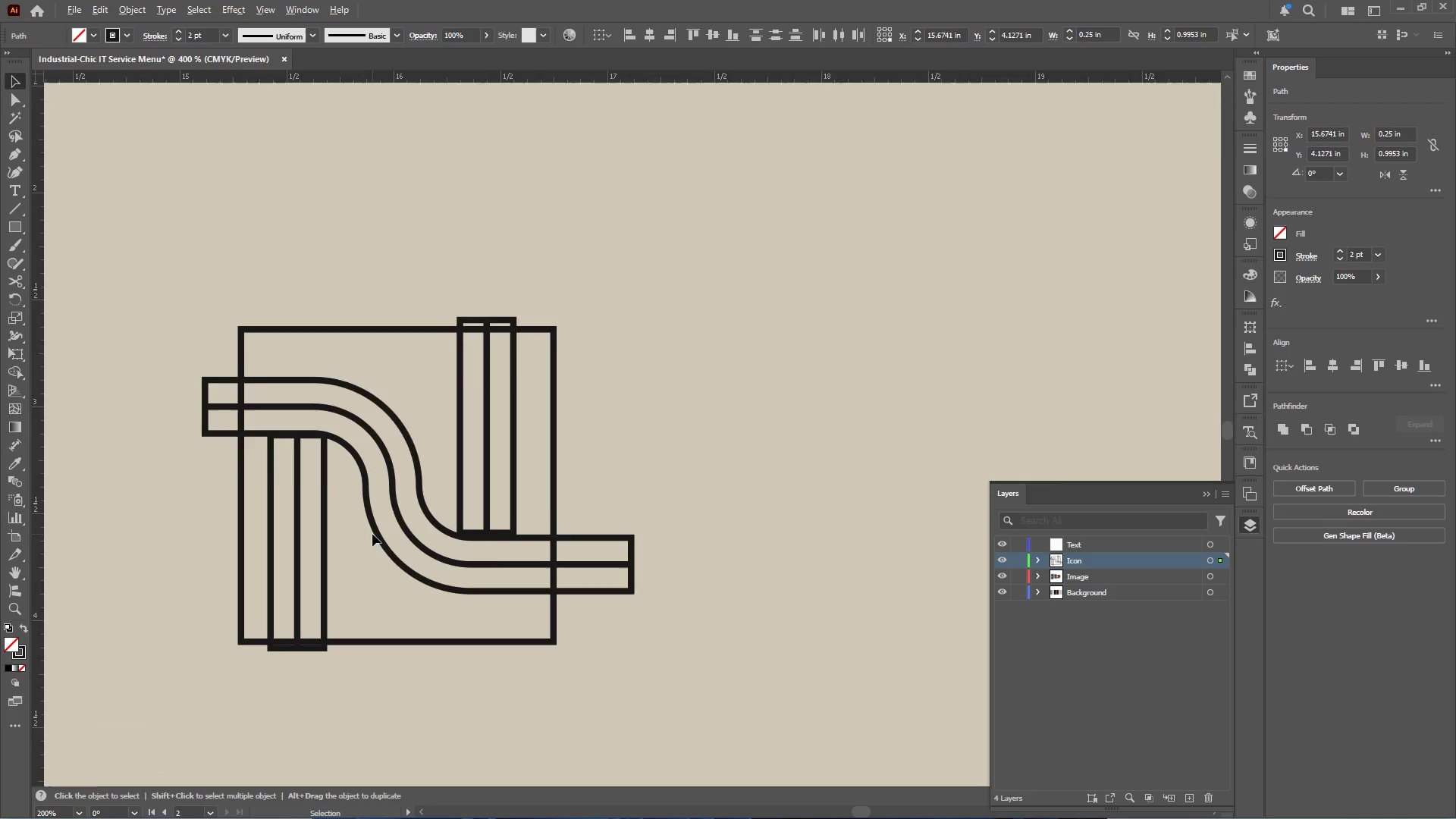 
hold_key(key=ShiftLeft, duration=2.06)
 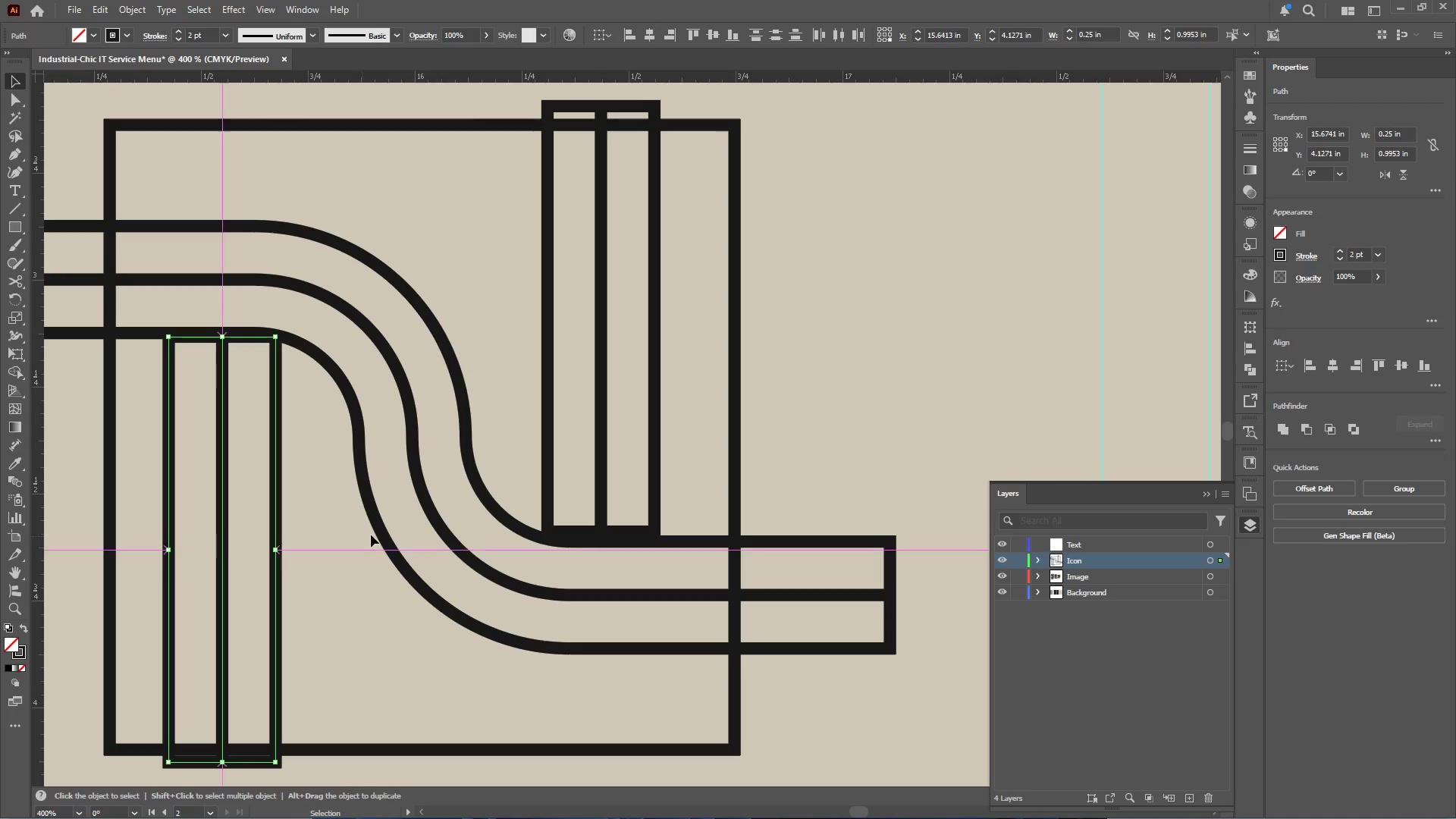 
hold_key(key=AltLeft, duration=0.55)
scroll: coordinate [372, 534], scroll_direction: down, amount: 3.0
 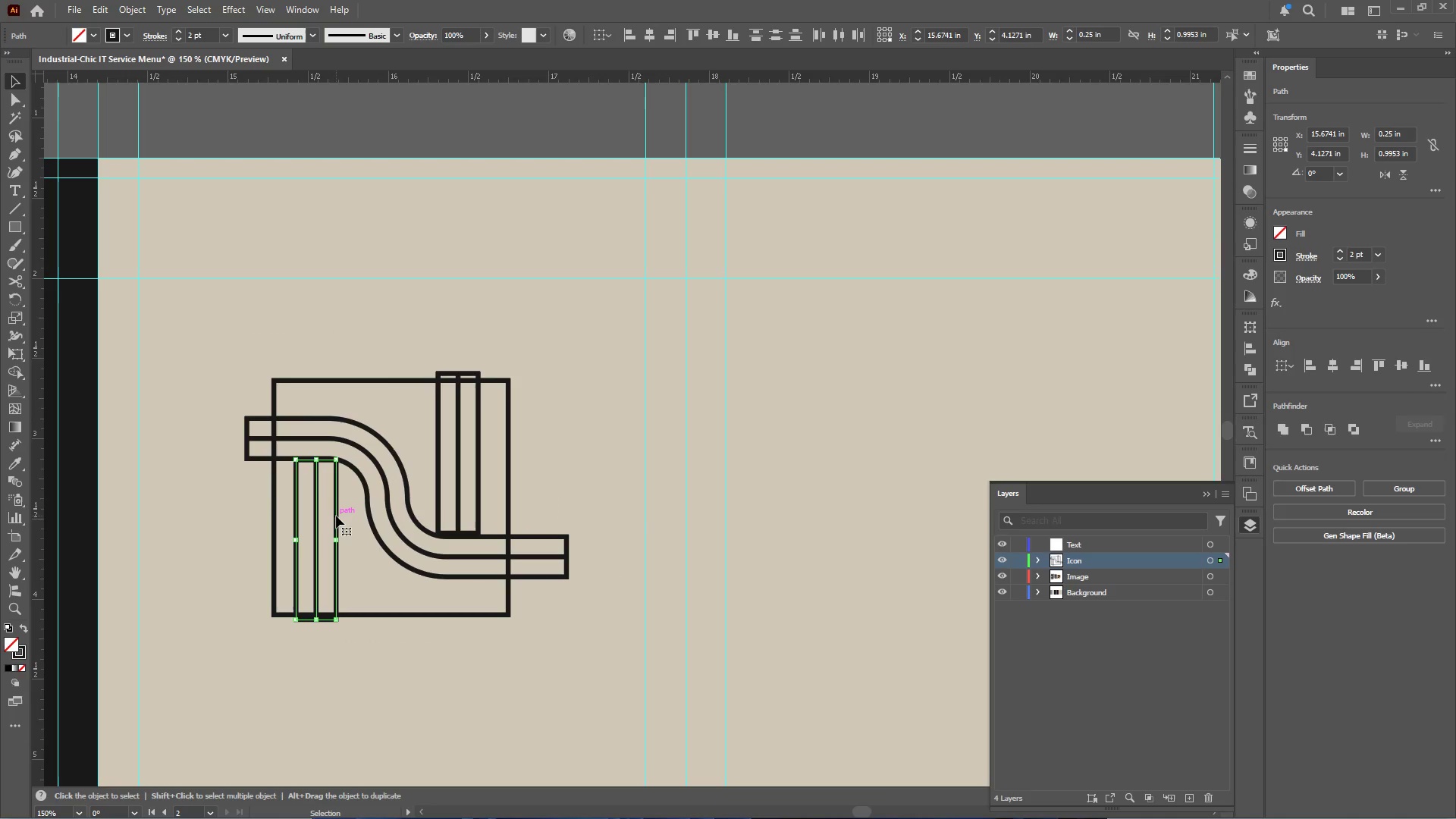 
left_click_drag(start_coordinate=[336, 516], to_coordinate=[375, 516])
 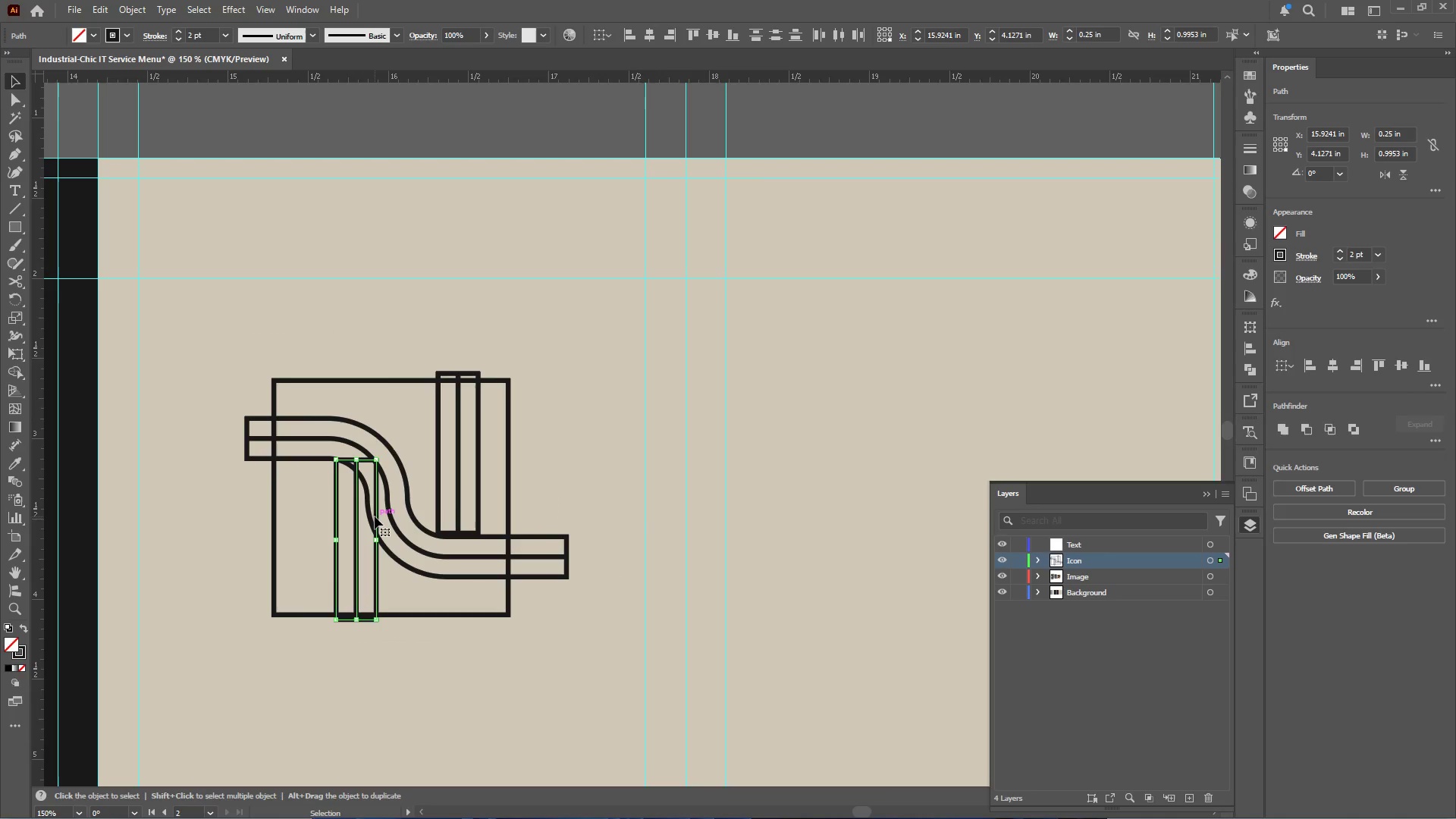 
hold_key(key=ShiftLeft, duration=2.7)
 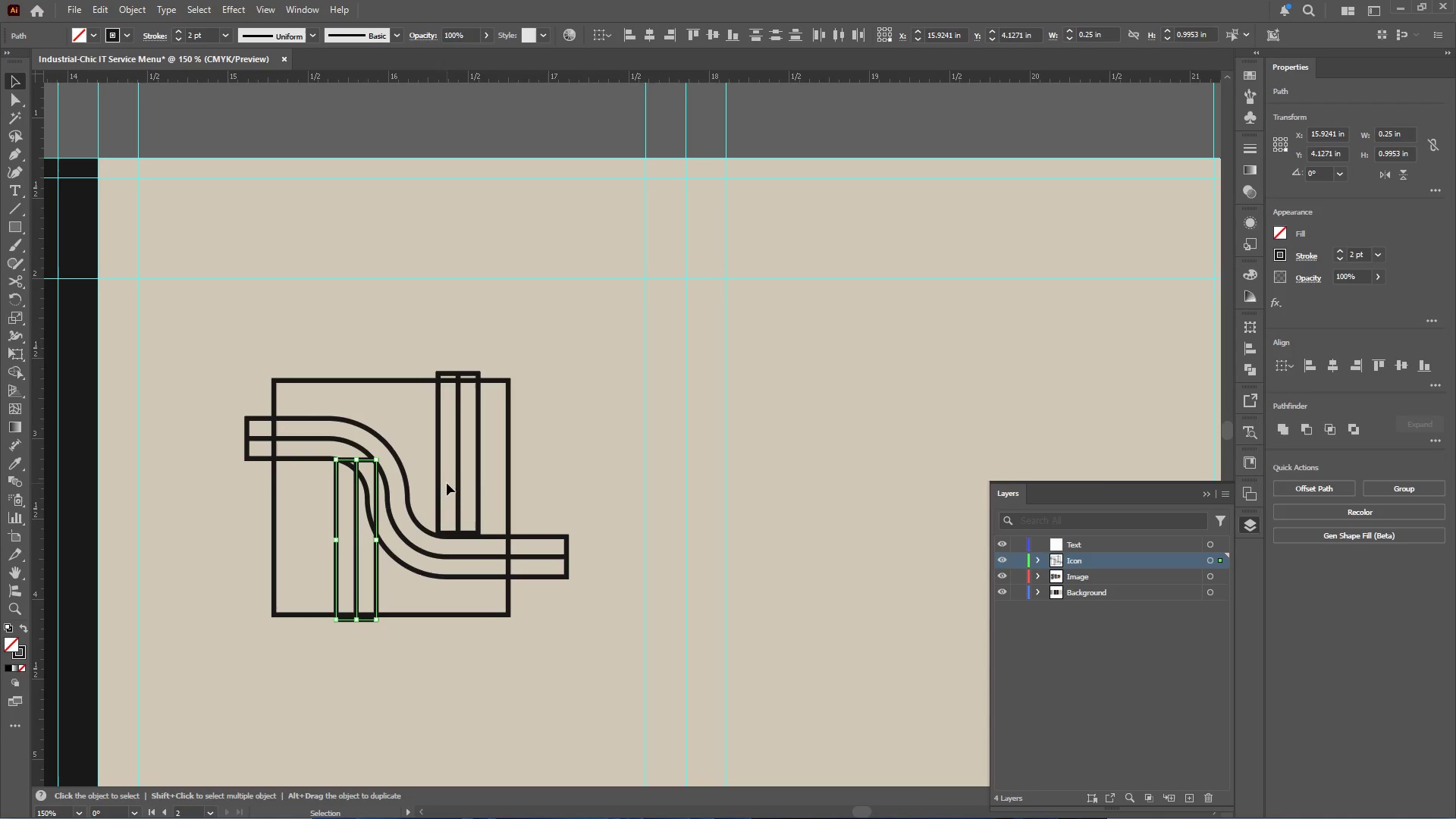 
left_click([460, 482])
 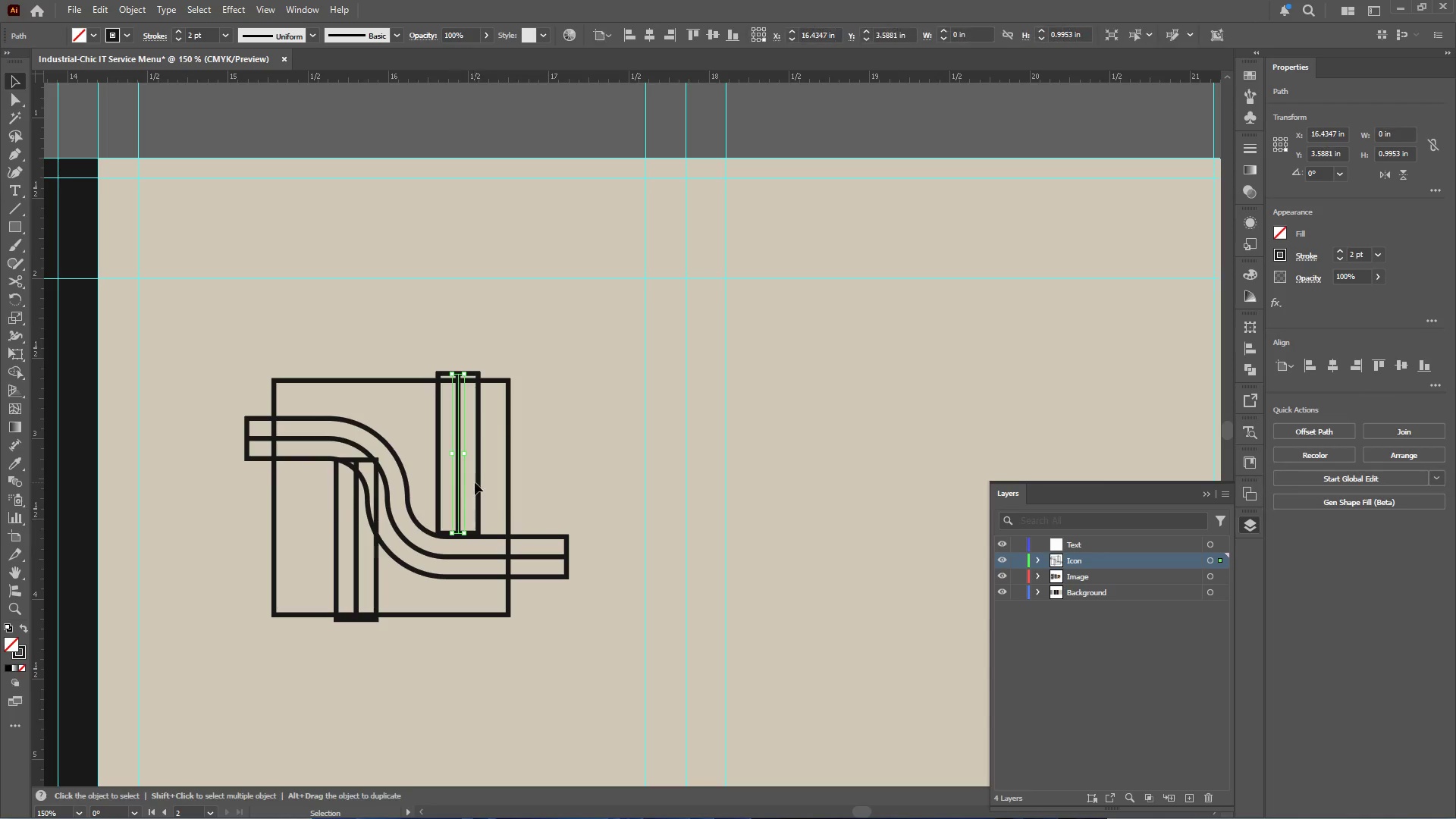 
hold_key(key=ShiftLeft, duration=0.62)
left_click([478, 482])
 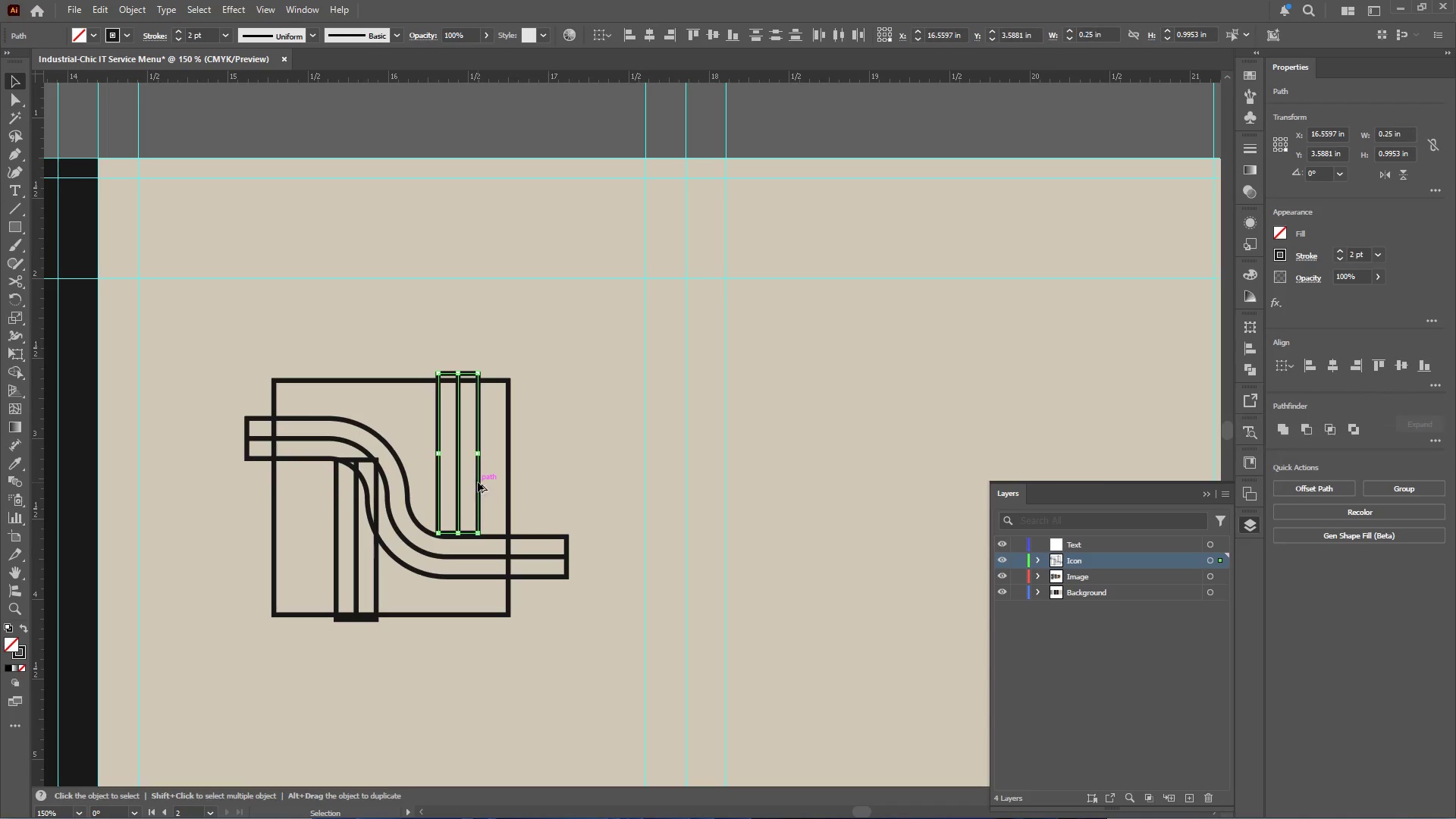 
hold_key(key=AltLeft, duration=0.36)
 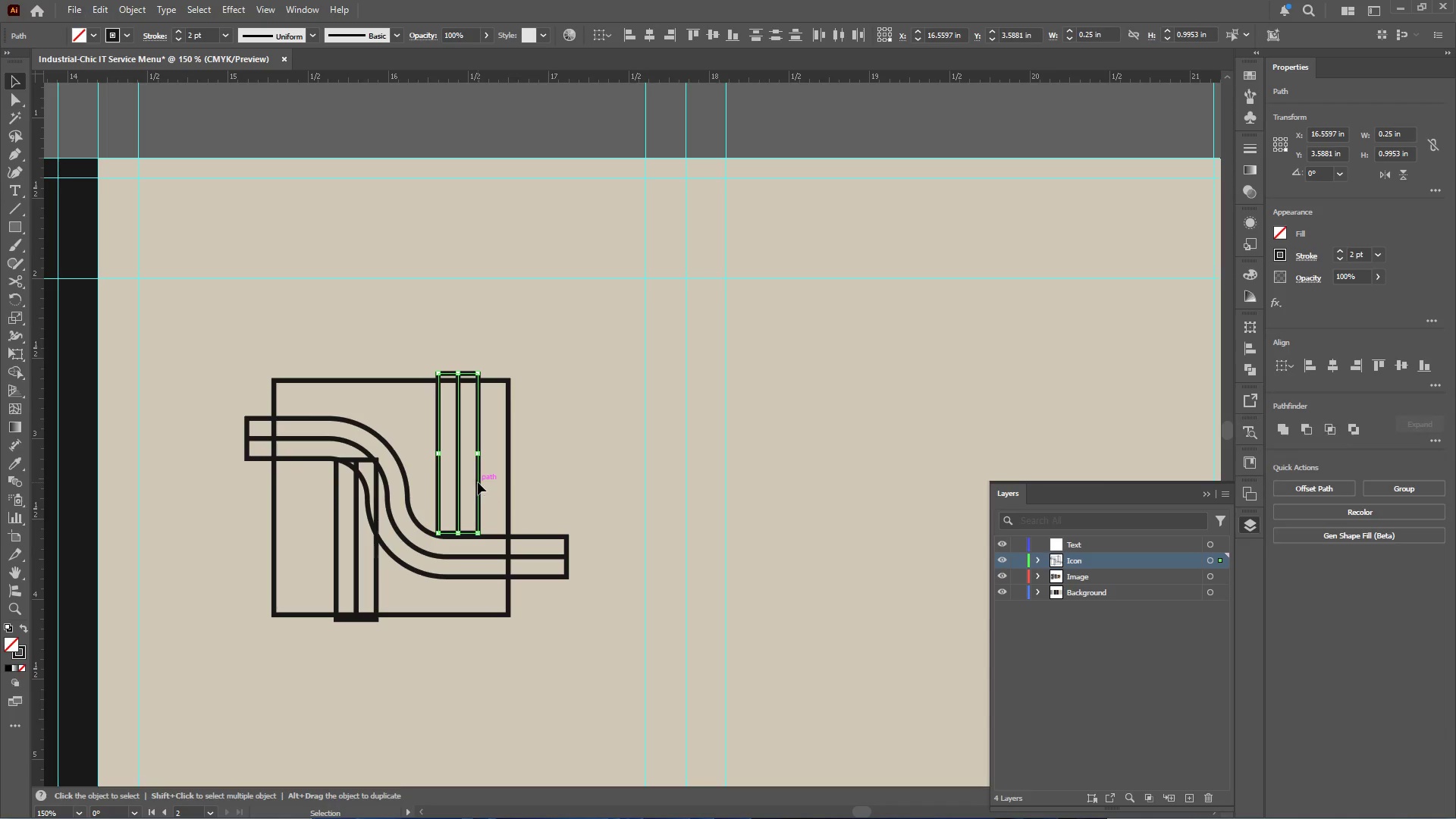 
left_click_drag(start_coordinate=[478, 482], to_coordinate=[419, 489])
 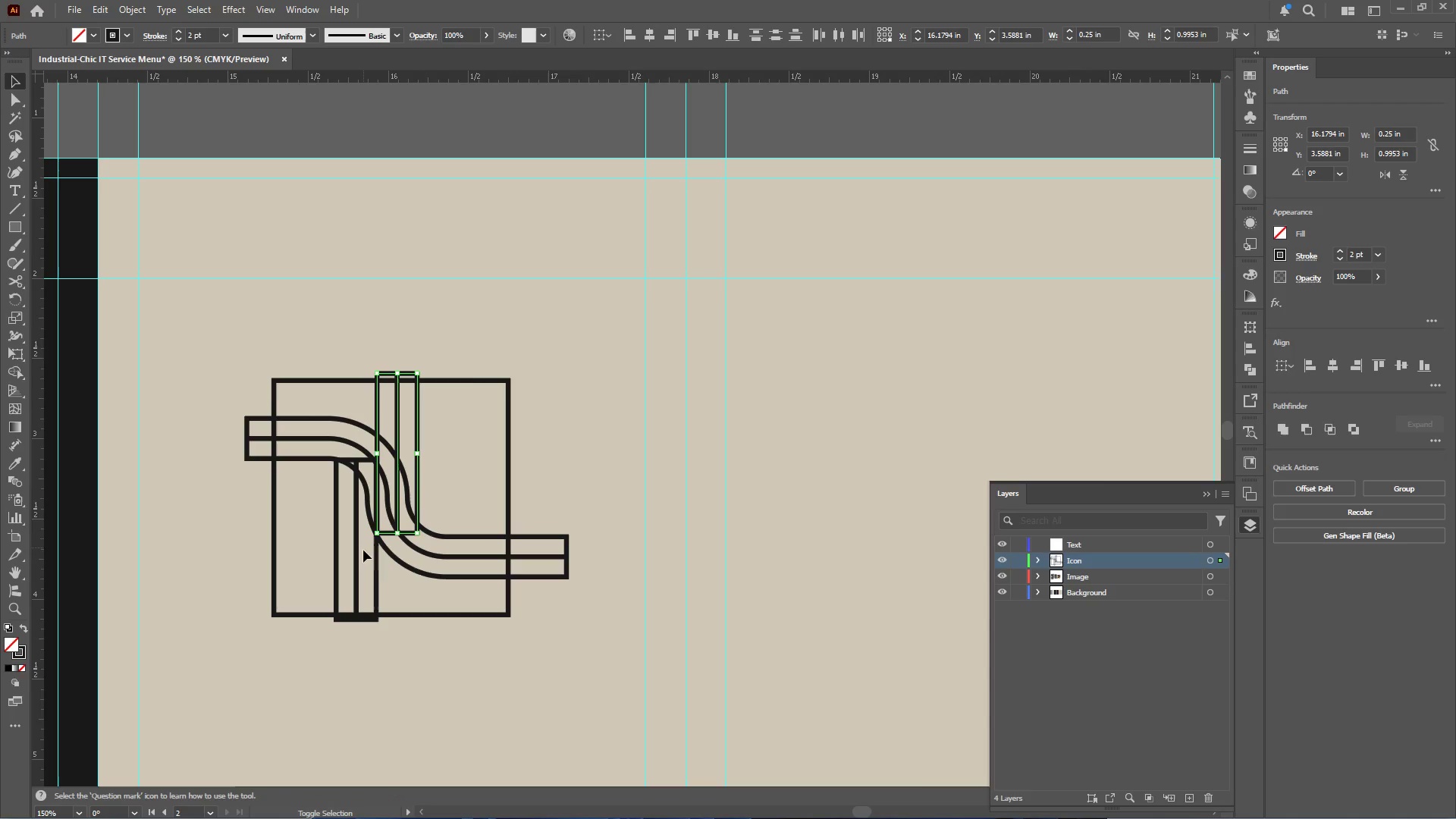 
hold_key(key=ShiftLeft, duration=7.52)
 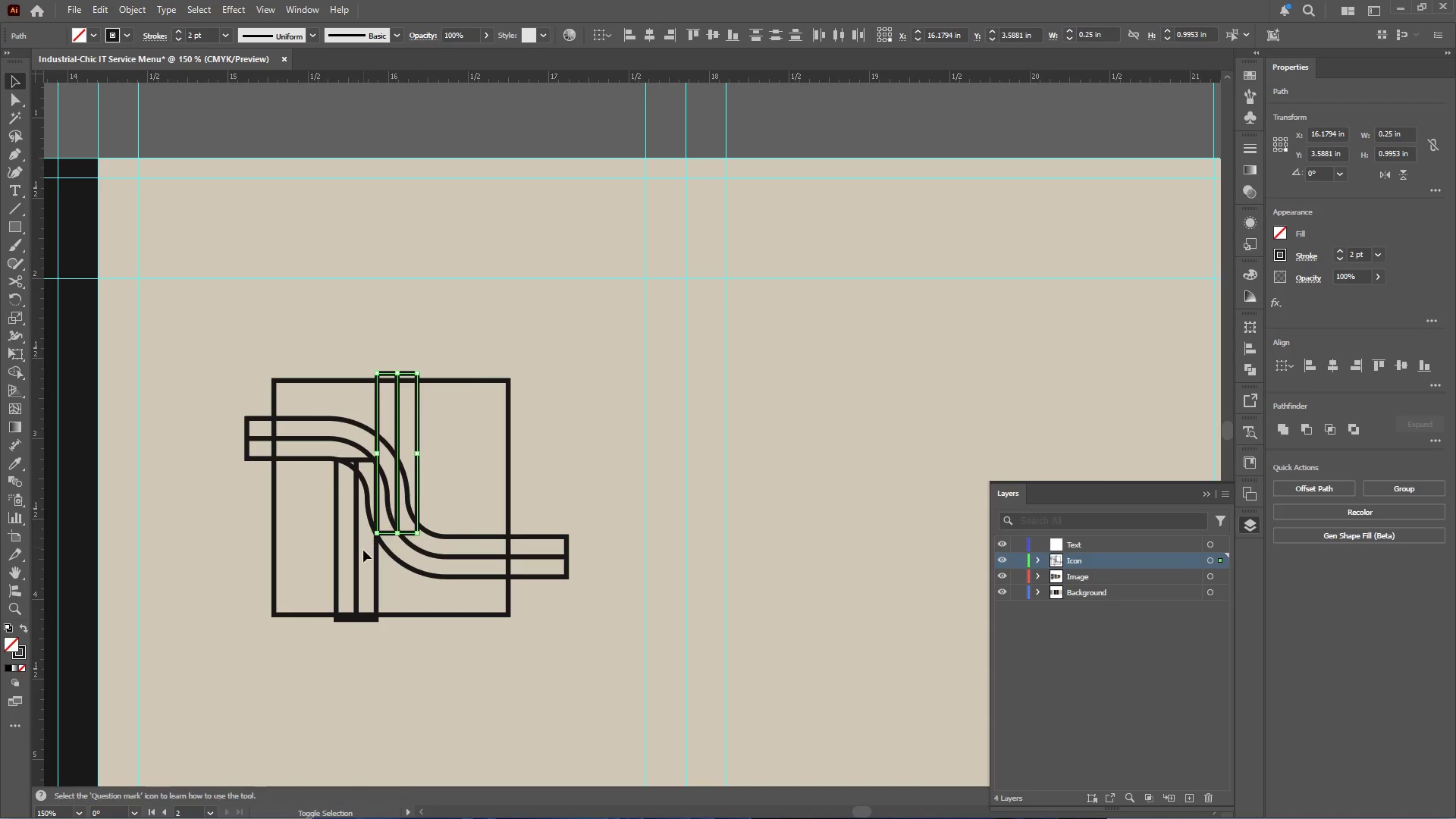 
hold_key(key=ShiftLeft, duration=3.08)
left_click([376, 578])
 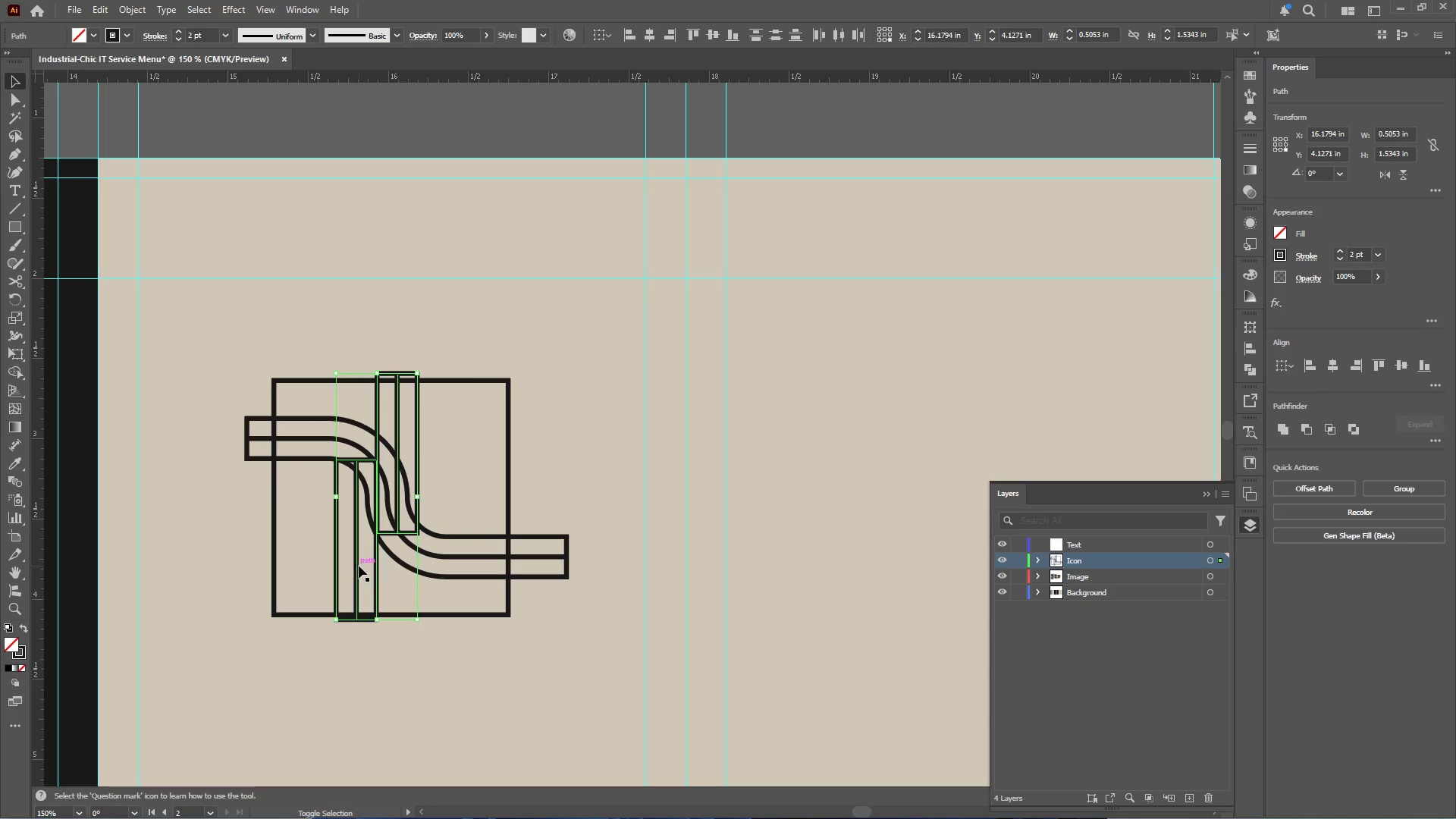 
left_click([359, 566])
 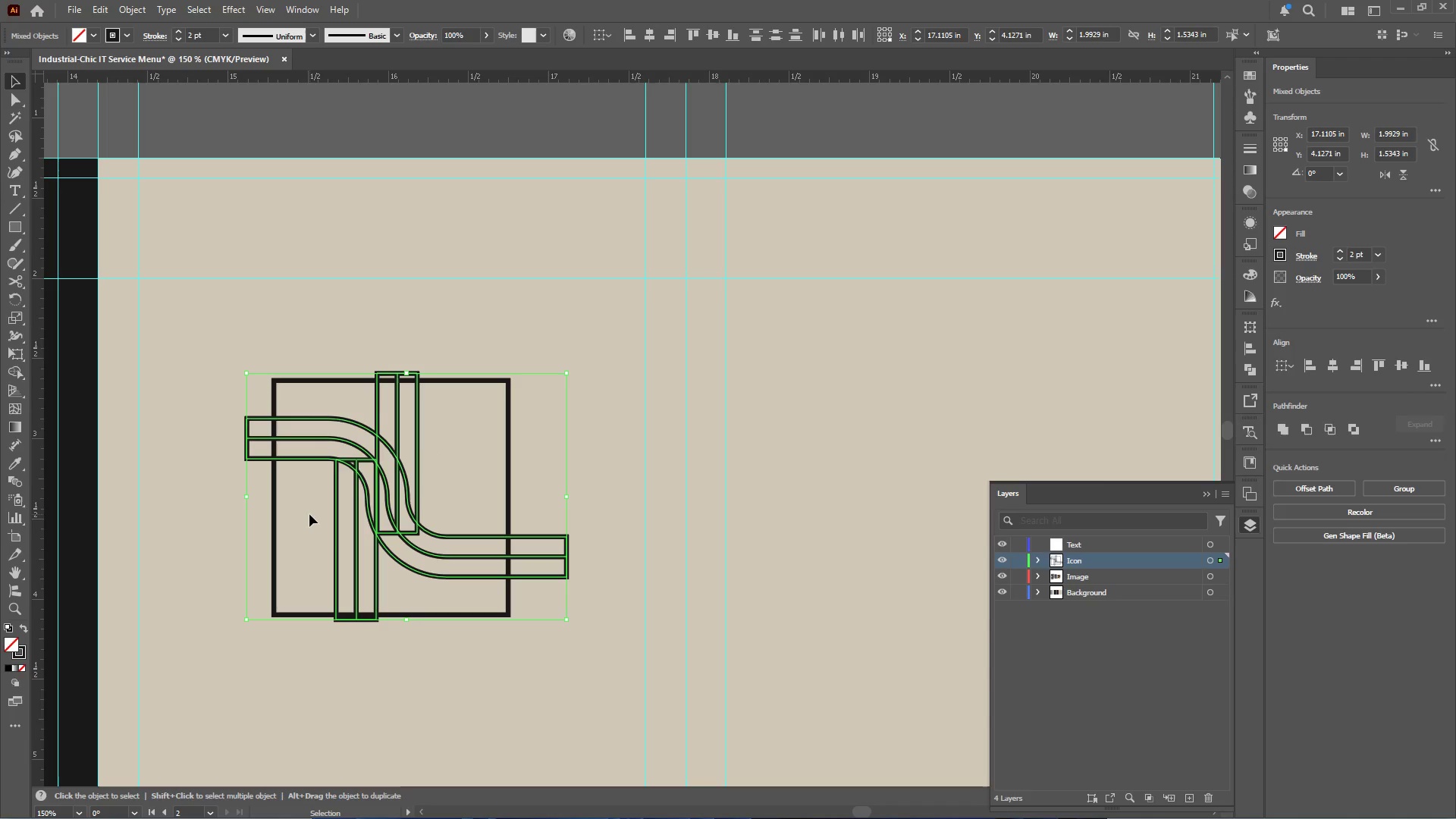 
wait(6.91)
 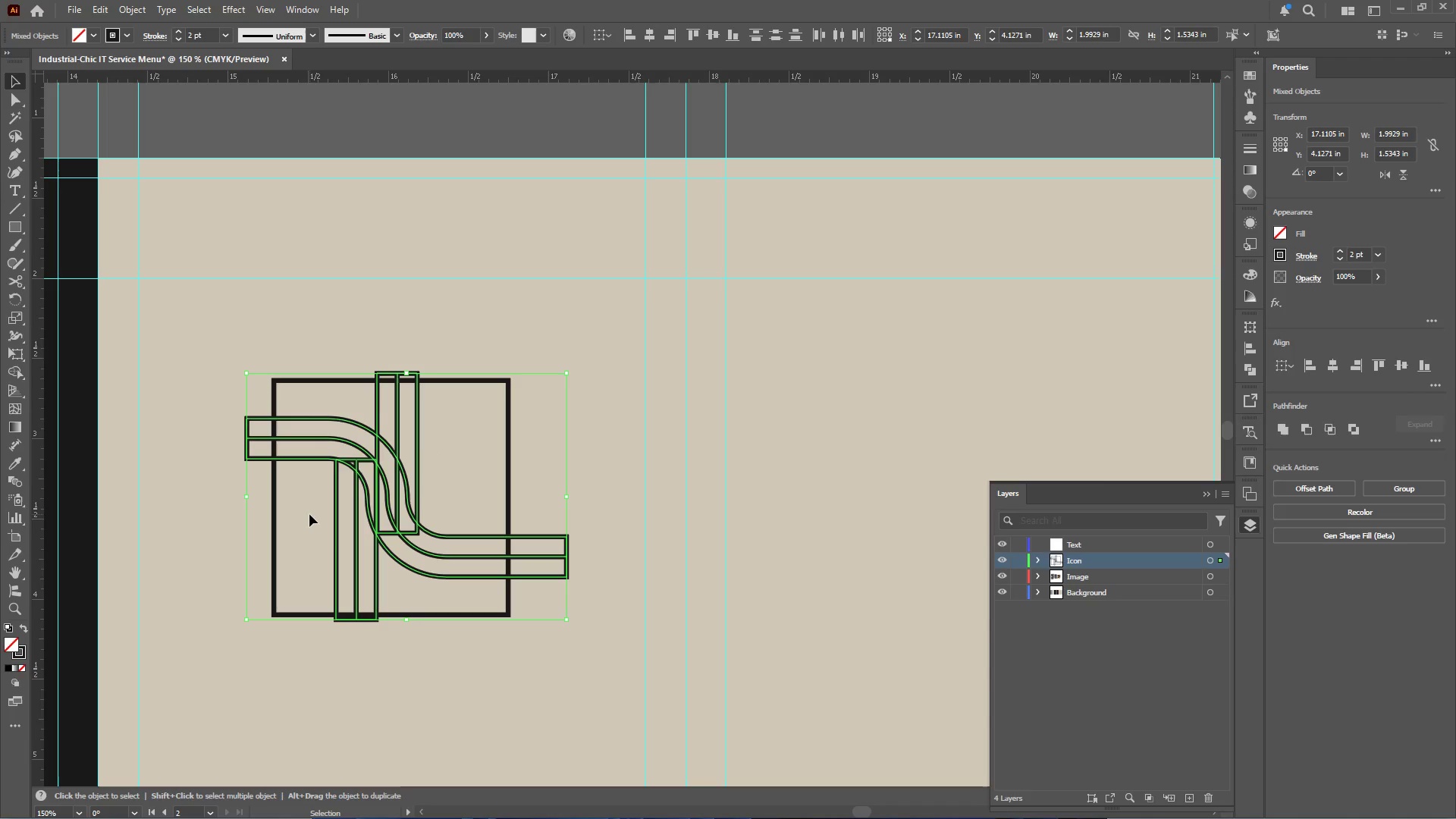 
left_click([403, 587])
 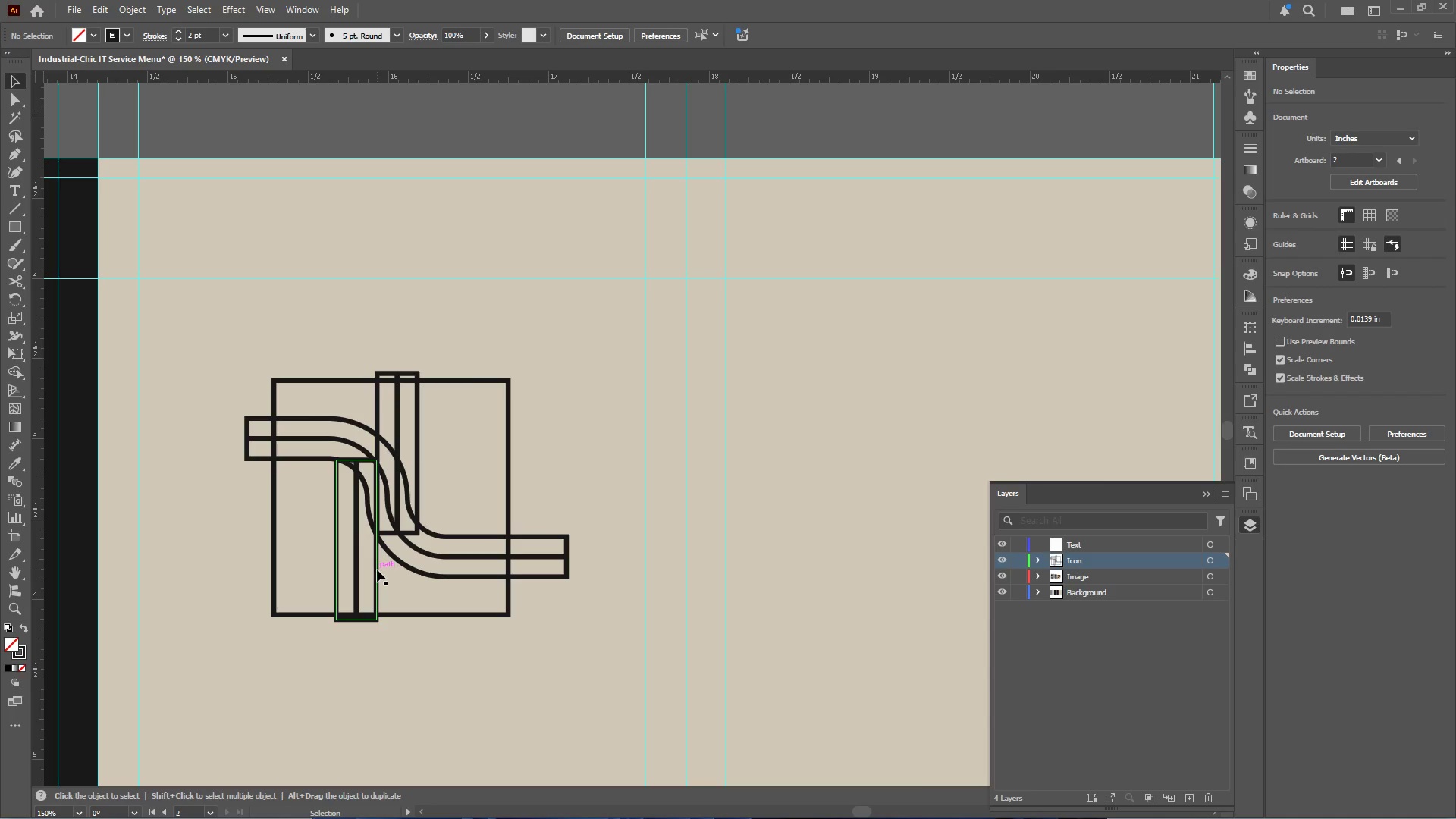 
left_click([377, 570])
 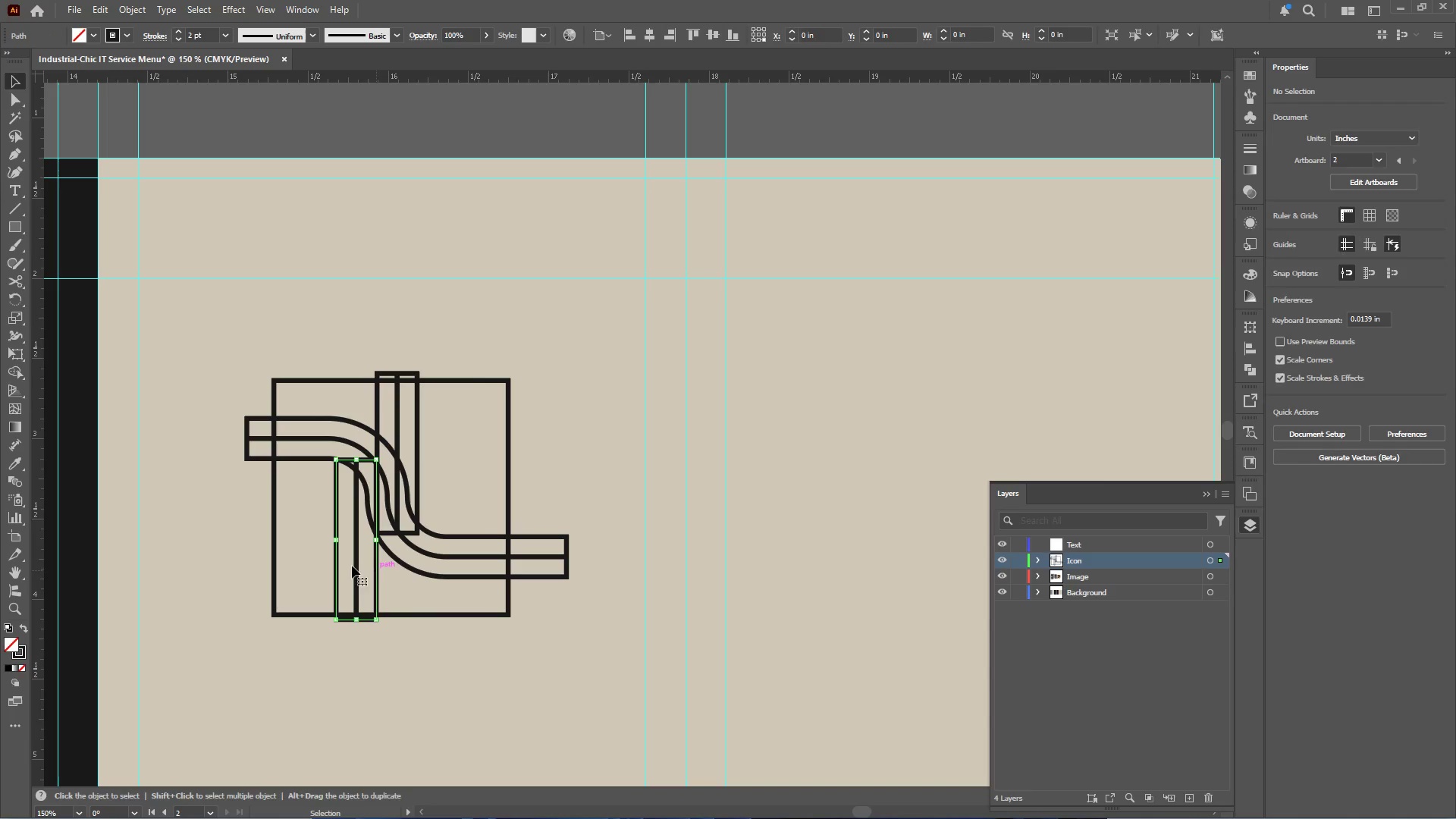 
hold_key(key=ShiftLeft, duration=1.0)
left_click([355, 562])
 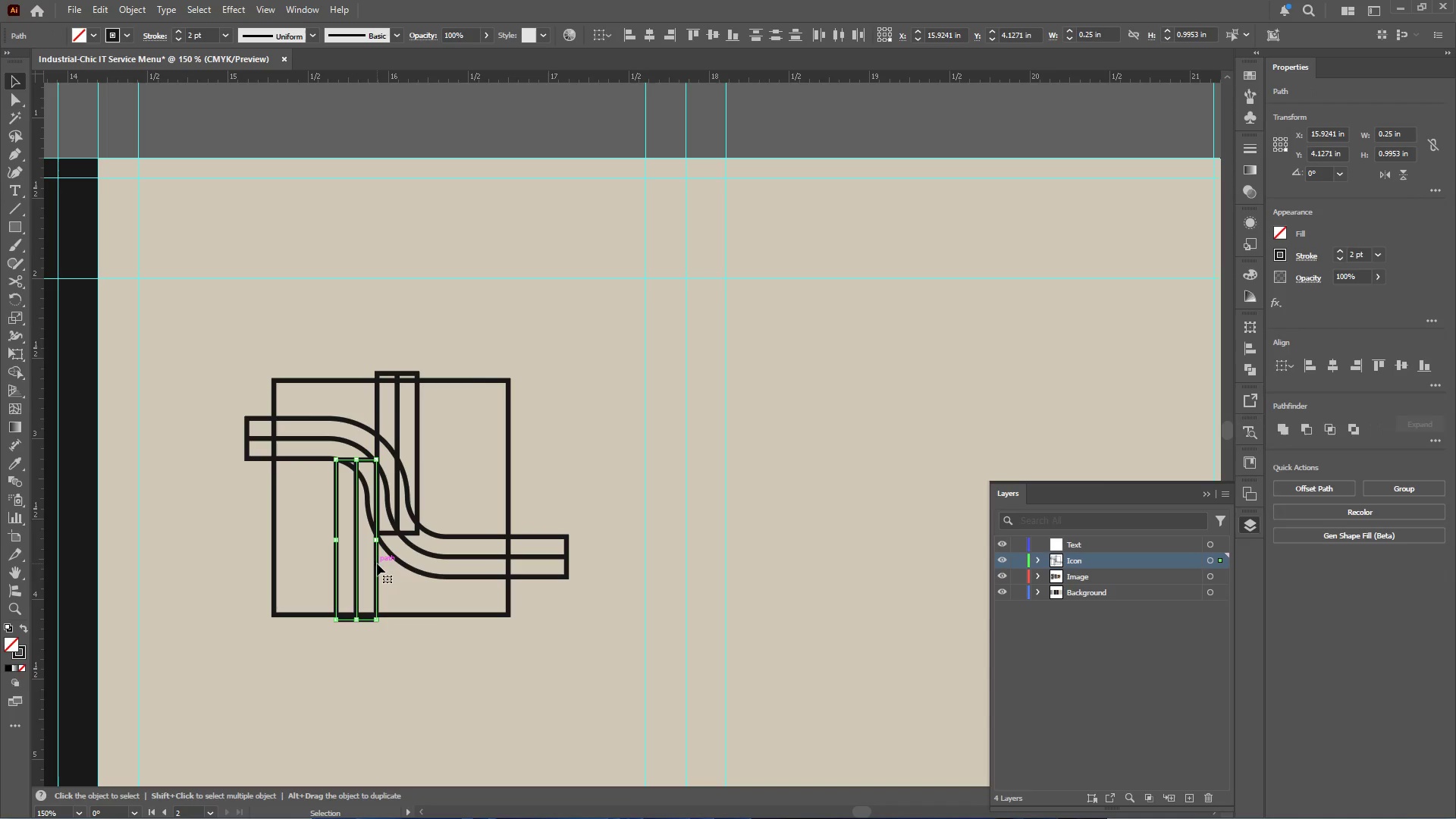 
left_click_drag(start_coordinate=[377, 563], to_coordinate=[396, 564])
 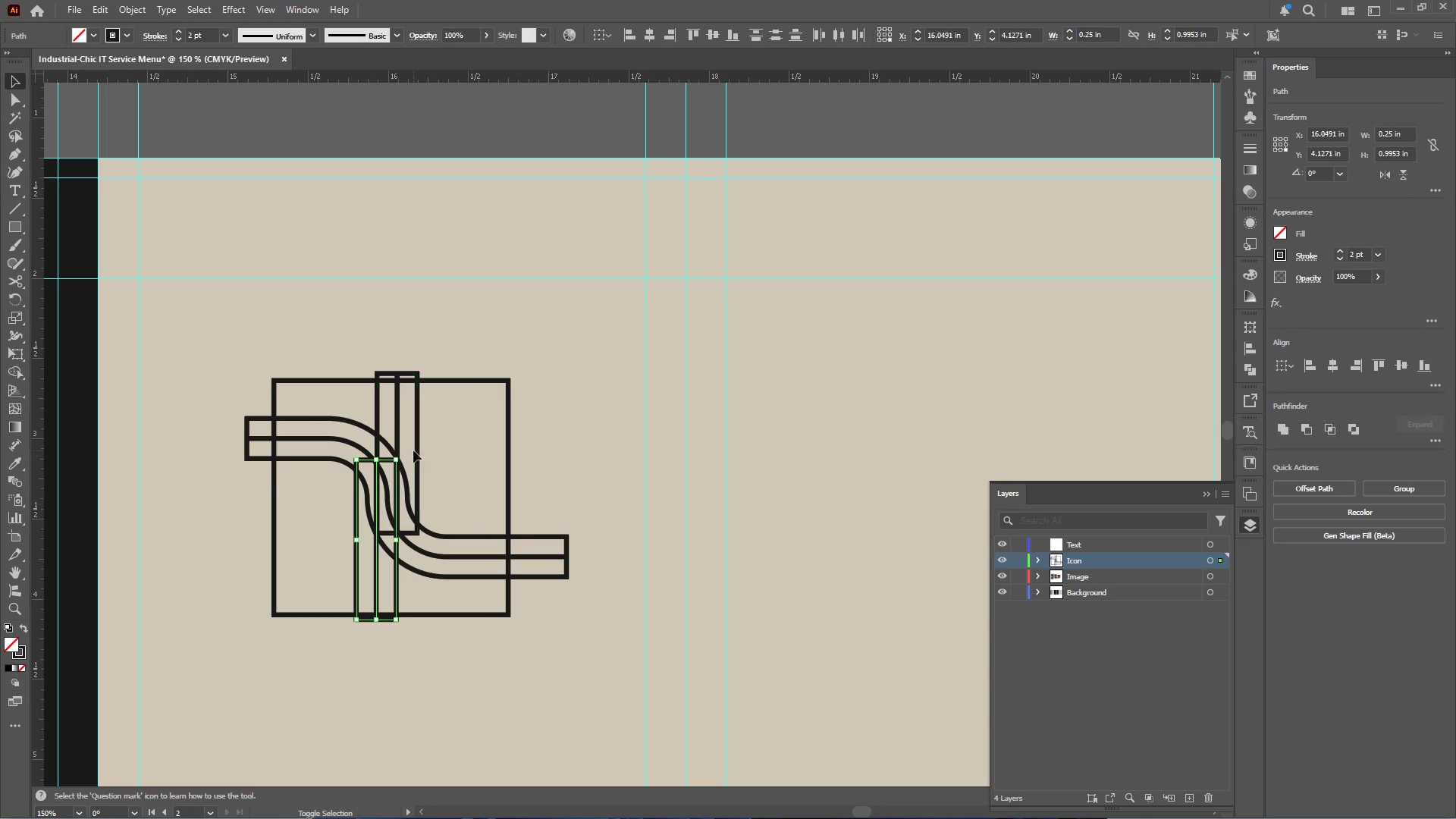 
hold_key(key=ShiftLeft, duration=2.52)
 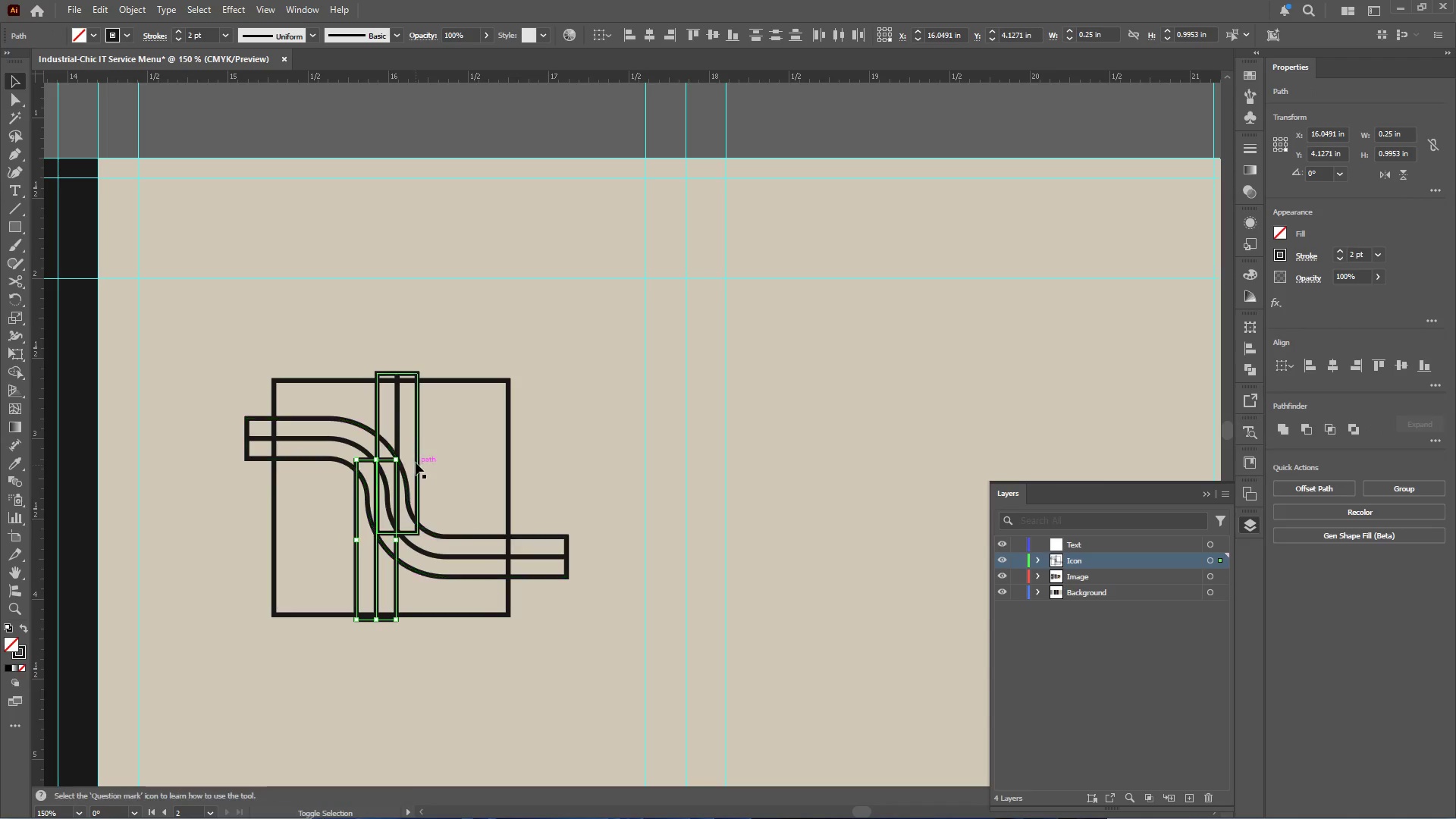 
hold_key(key=ShiftLeft, duration=4.97)
left_click([418, 443])
 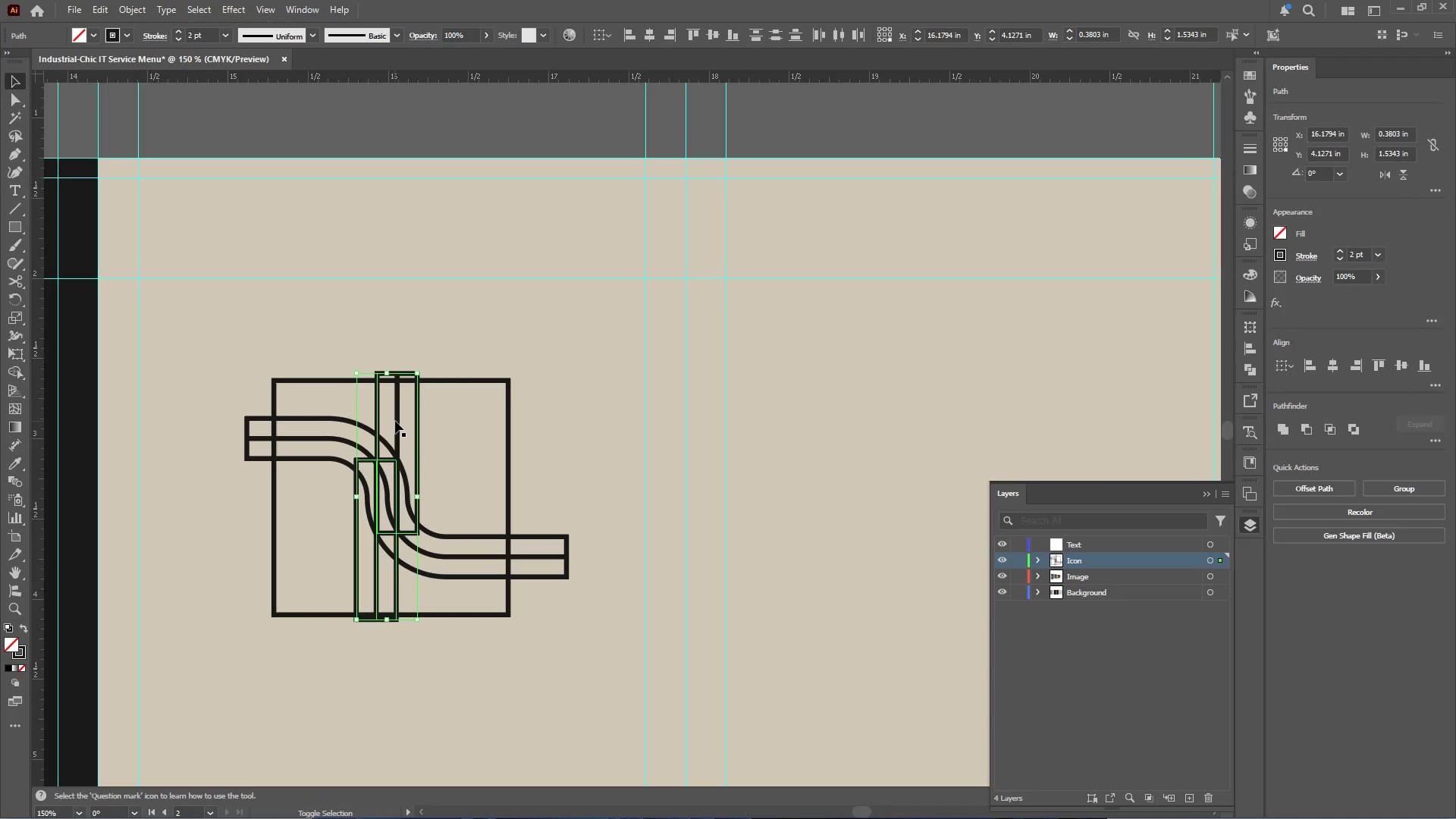 
left_click([397, 421])
 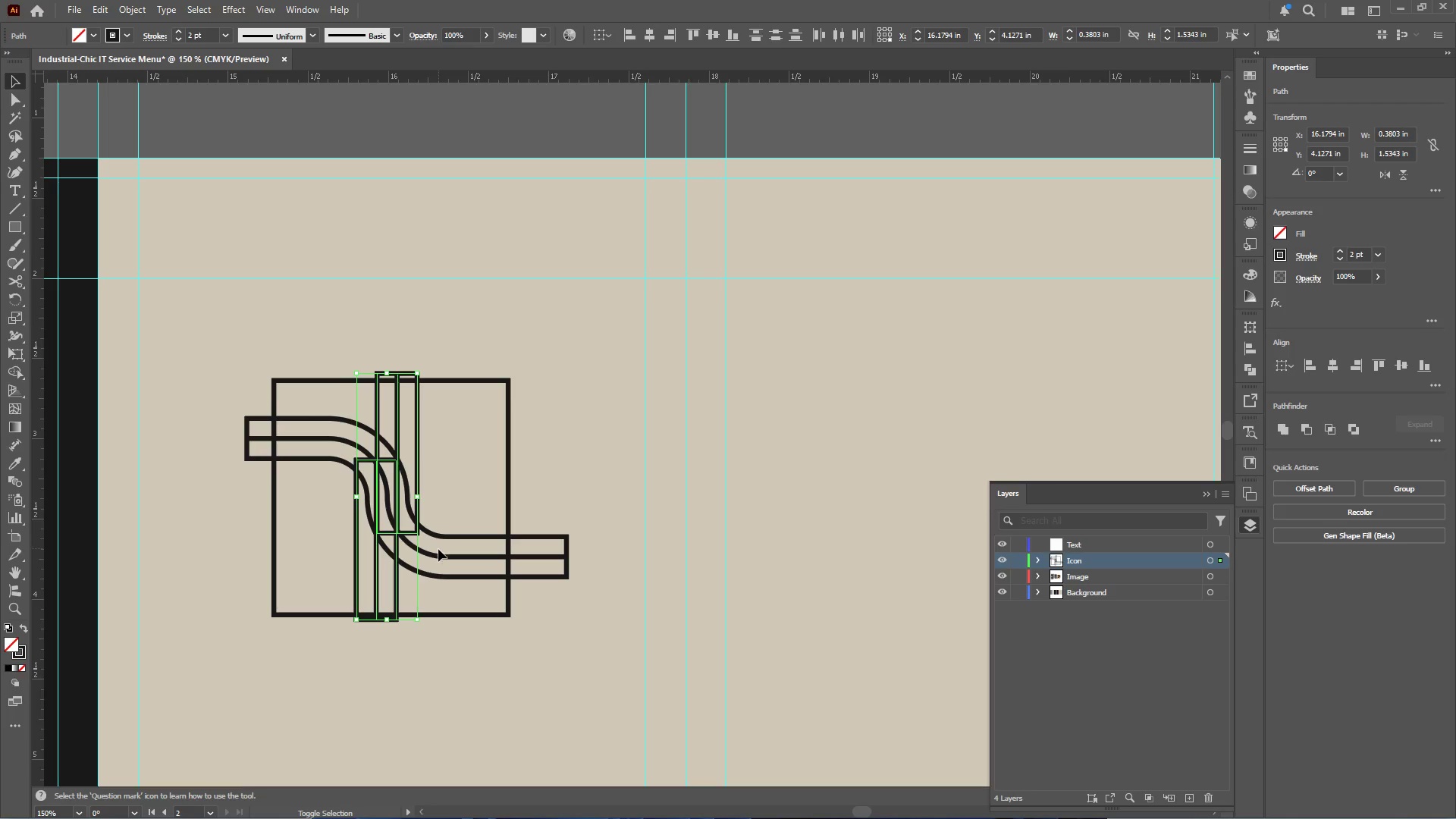 
left_click([438, 554])
 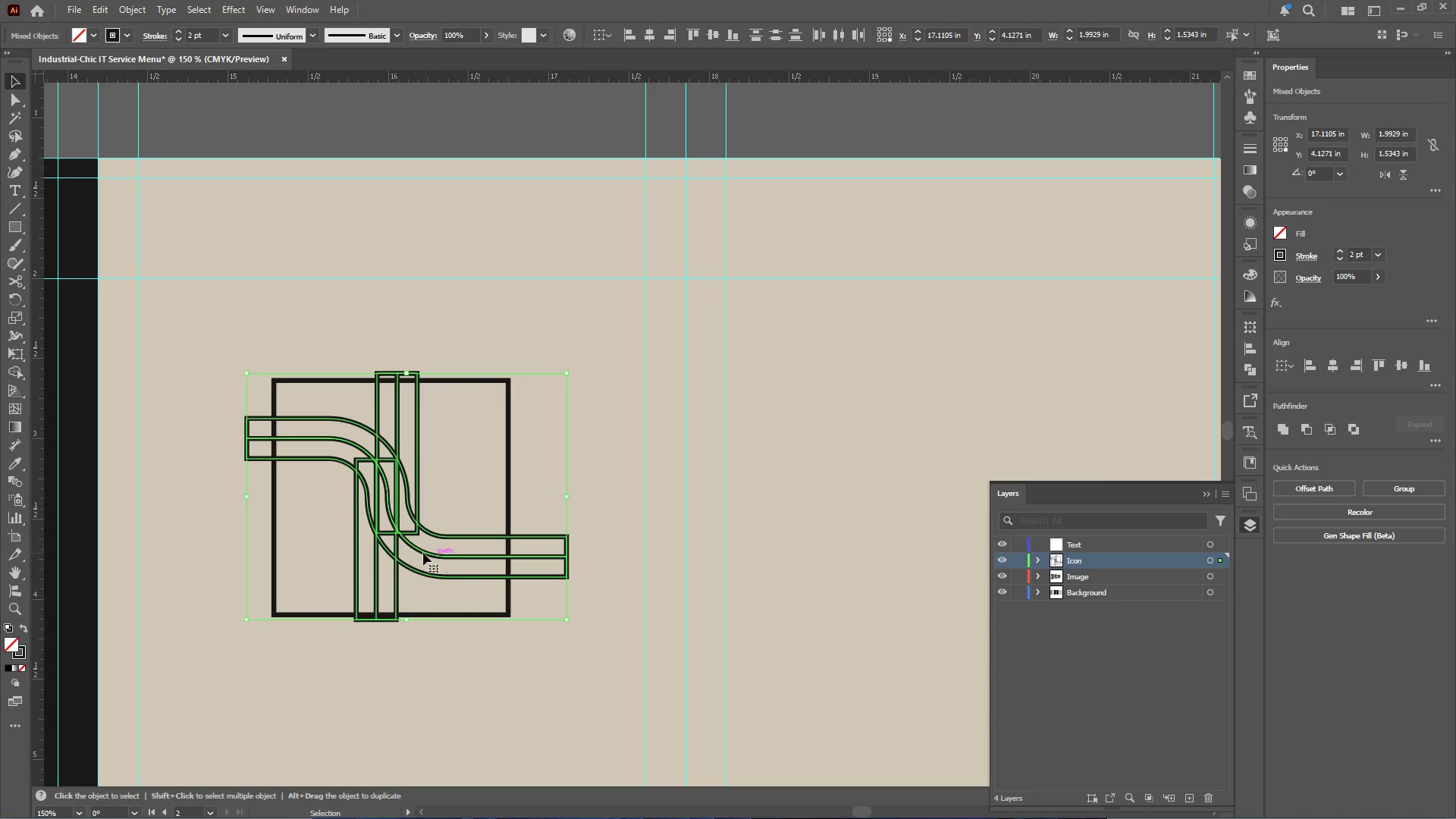 
hold_key(key=AltLeft, duration=0.66)
scroll: coordinate [345, 500], scroll_direction: up, amount: 2.0
 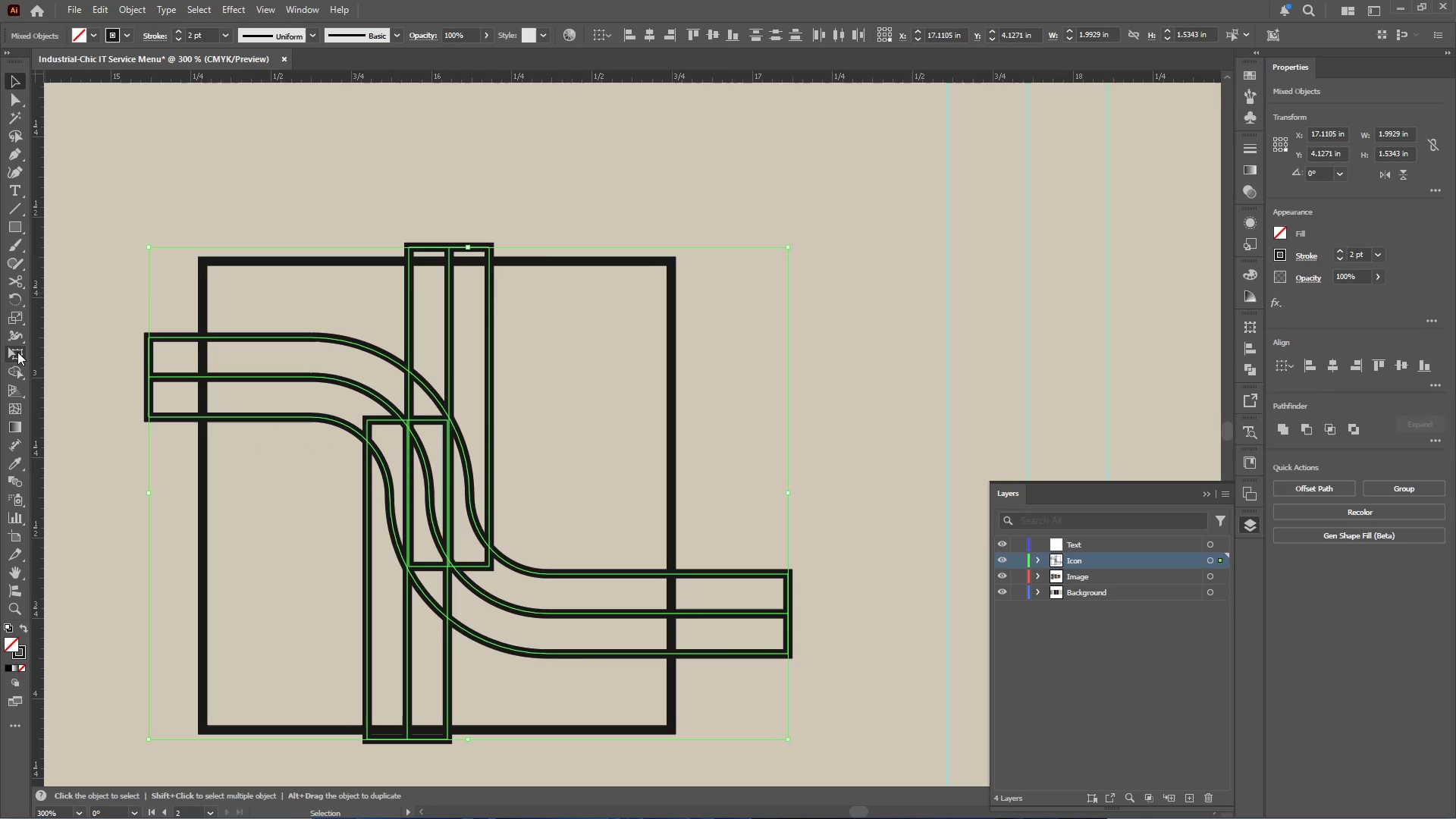 
left_click([17, 370])
 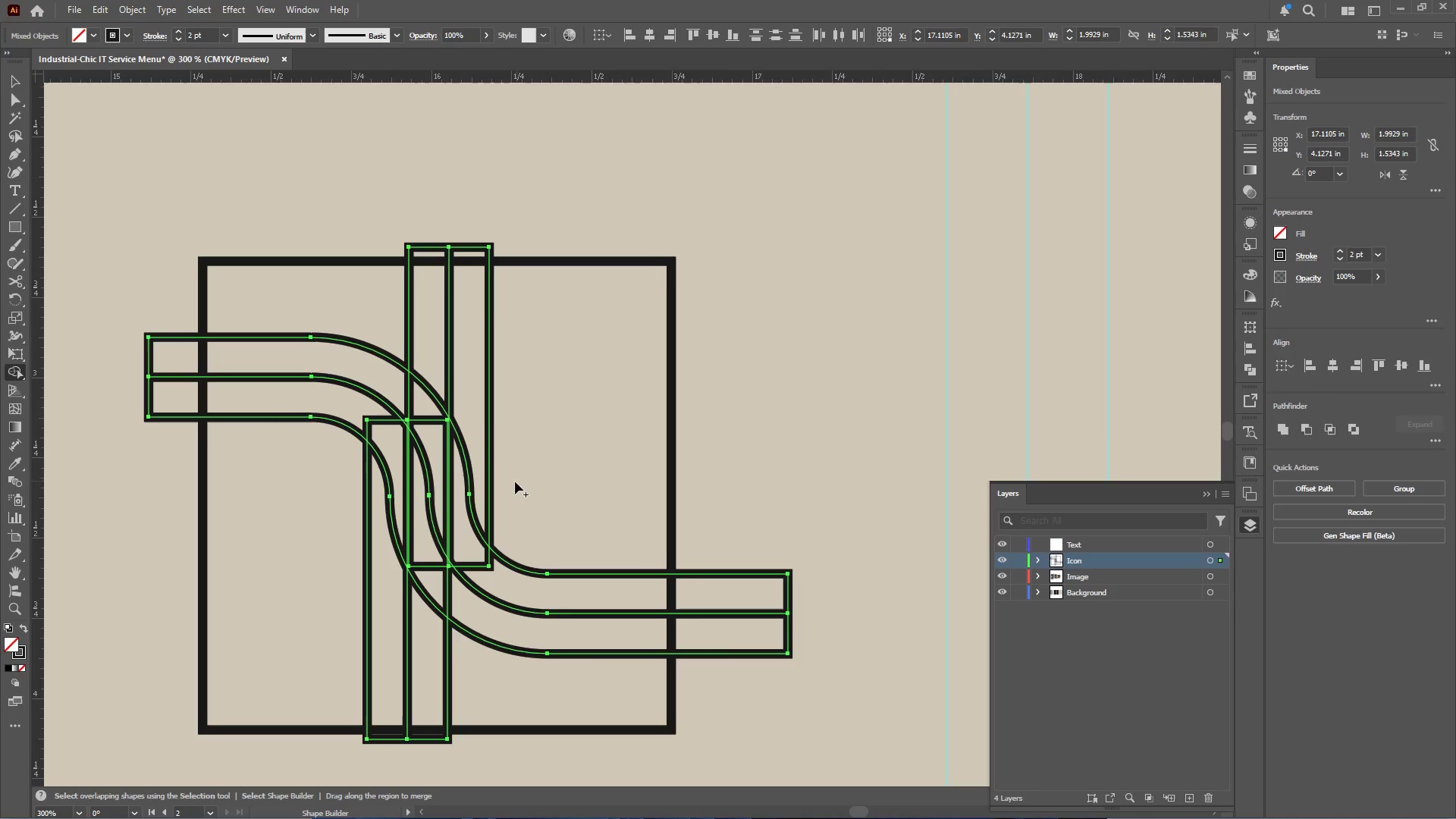 
hold_key(key=AltLeft, duration=0.58)
scroll: coordinate [438, 580], scroll_direction: up, amount: 2.0
 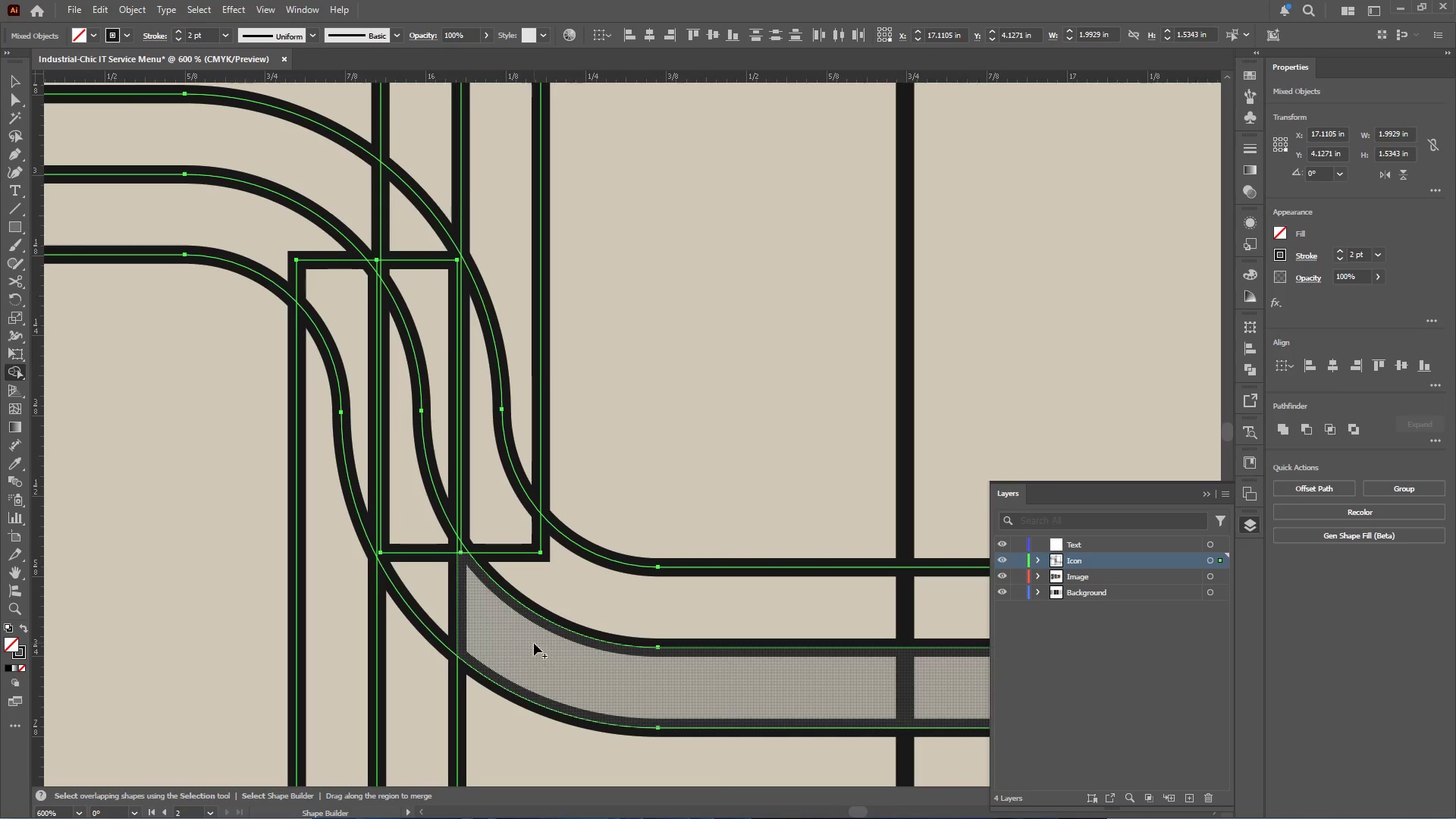 
left_click_drag(start_coordinate=[534, 643], to_coordinate=[276, 251])
 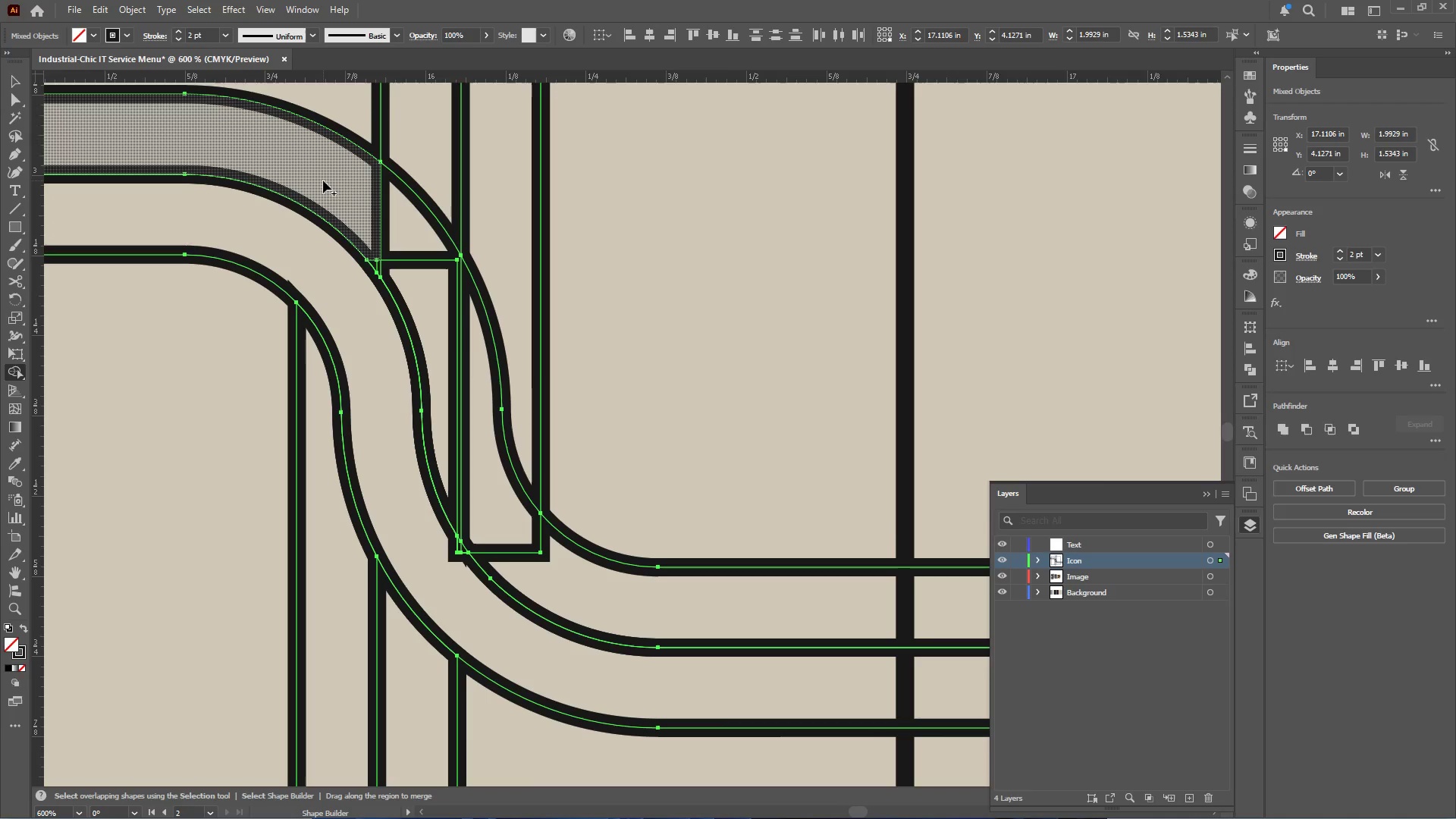 
left_click_drag(start_coordinate=[322, 179], to_coordinate=[579, 601])
 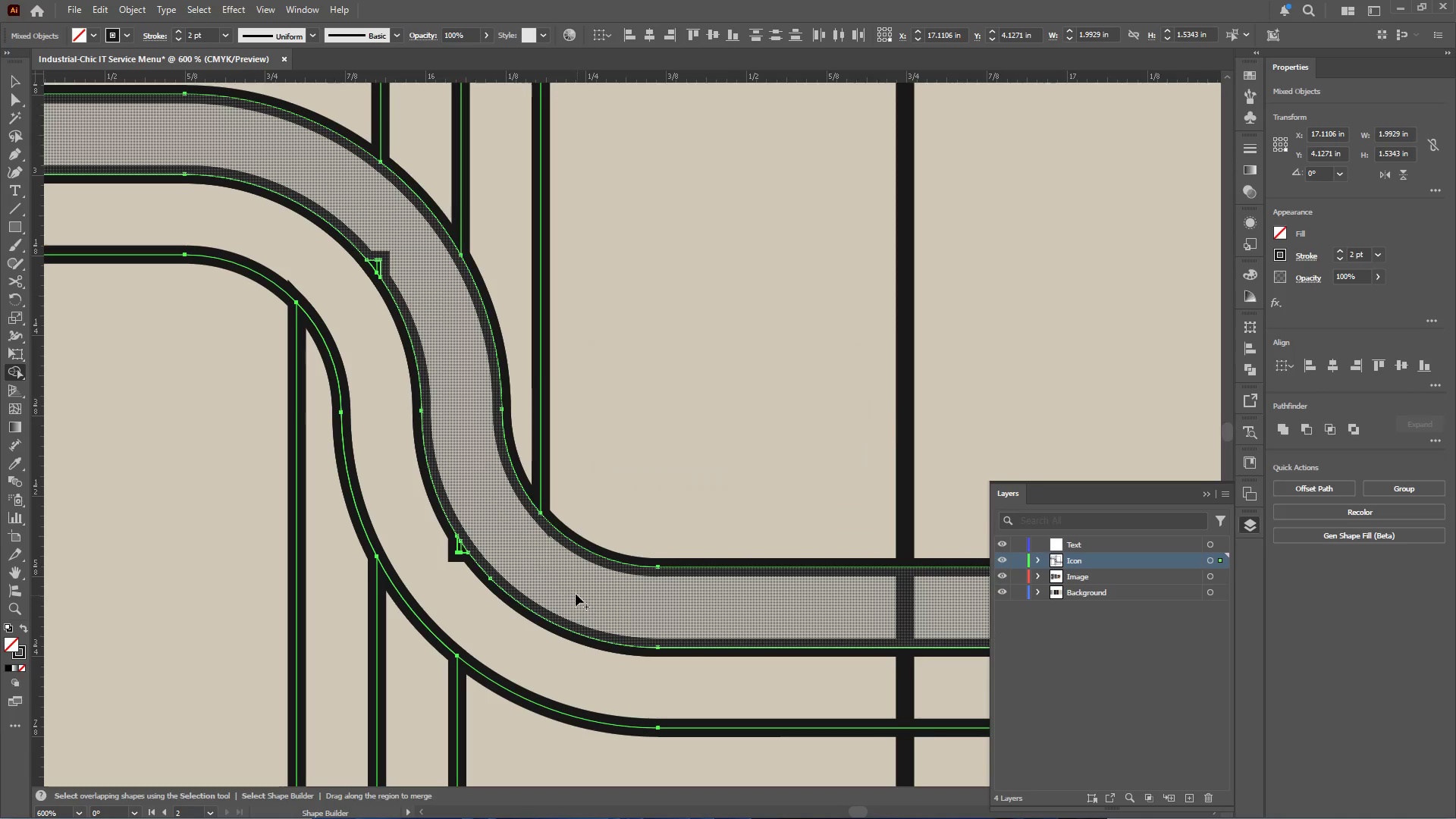 
key(Alt+AltLeft)
 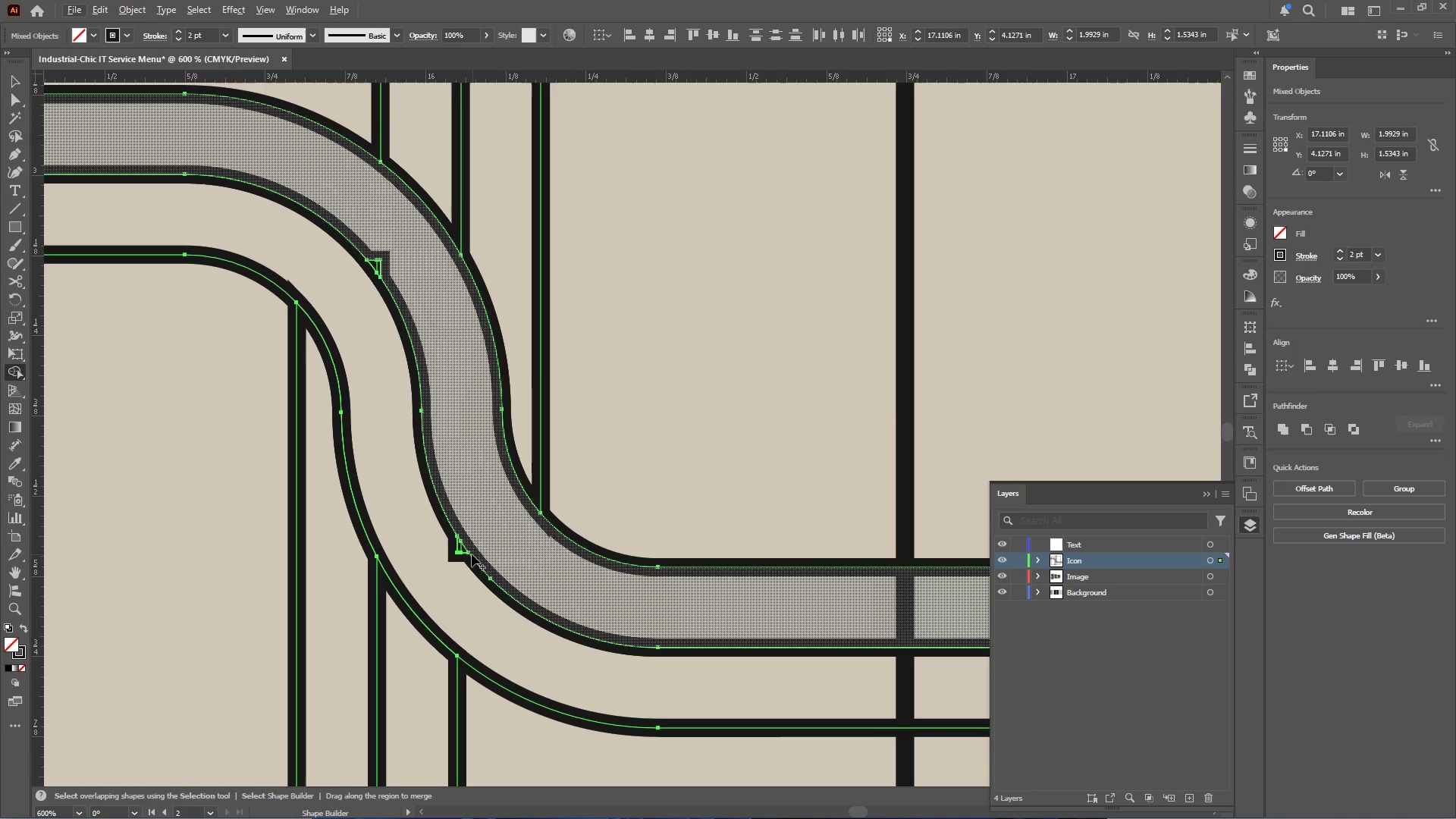 
hold_key(key=AltLeft, duration=0.5)
 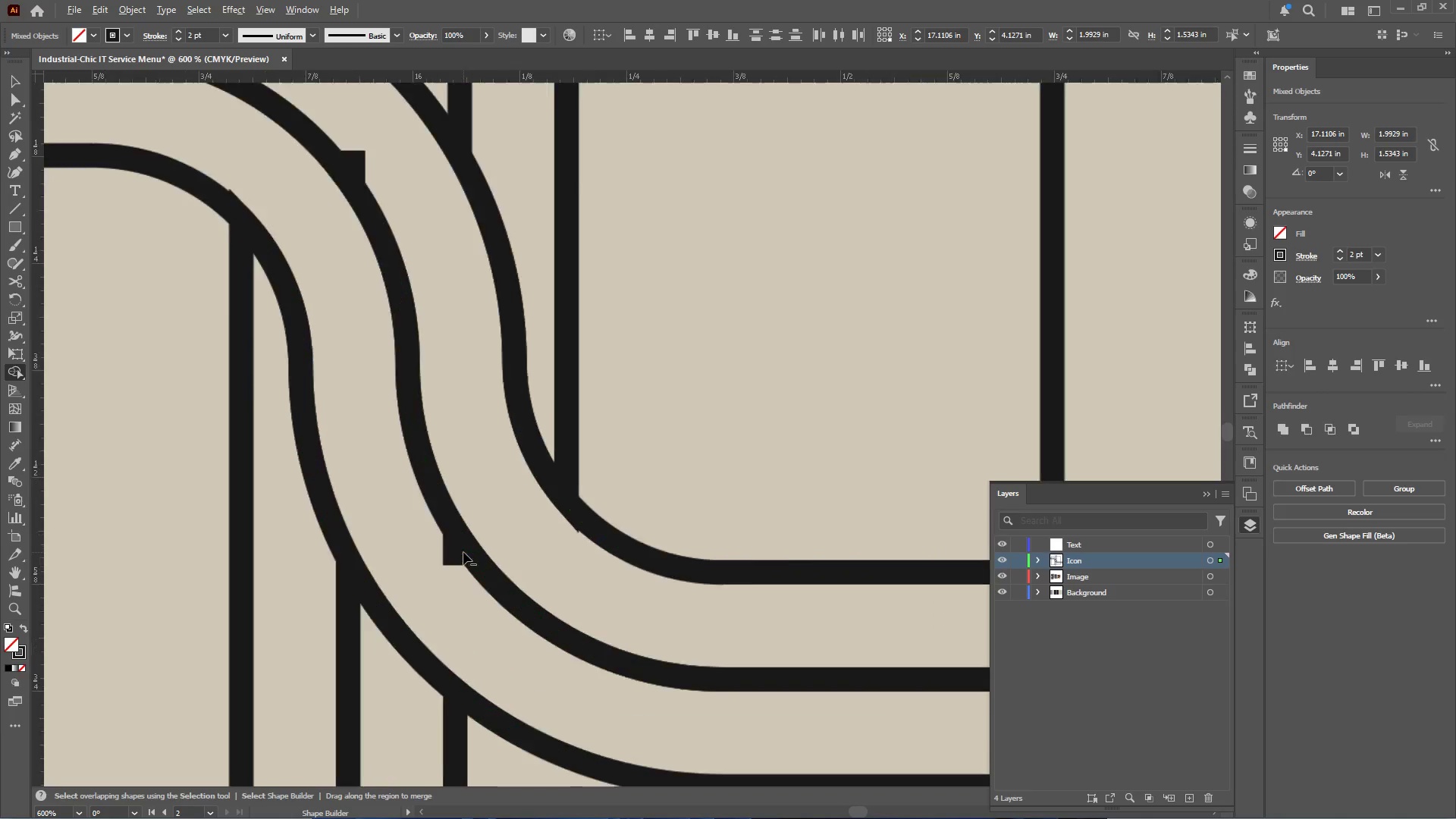 
hold_key(key=AltLeft, duration=0.55)
scroll: coordinate [463, 552], scroll_direction: up, amount: 4.0
 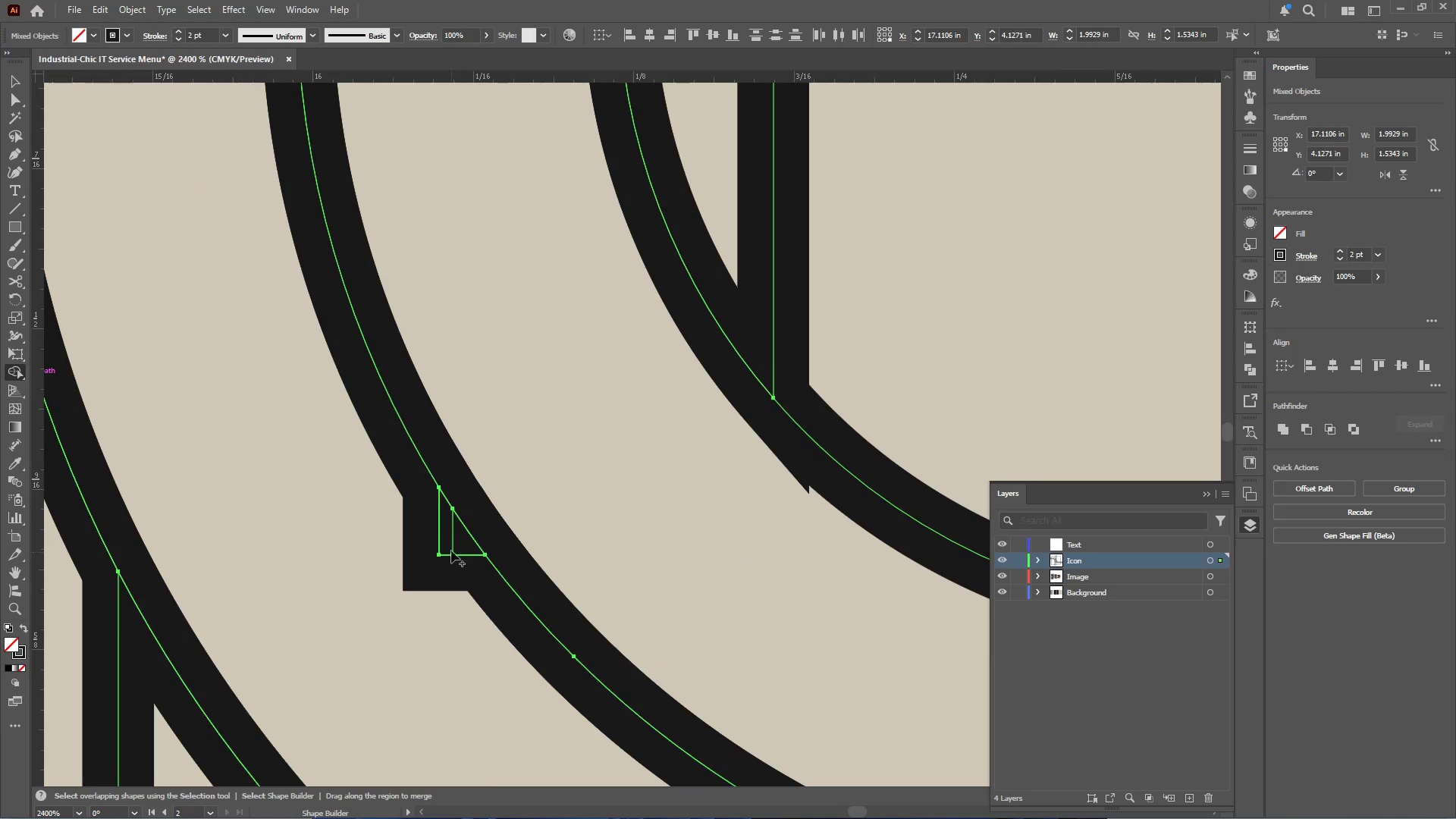 
hold_key(key=AltLeft, duration=6.75)
left_click([457, 543])
 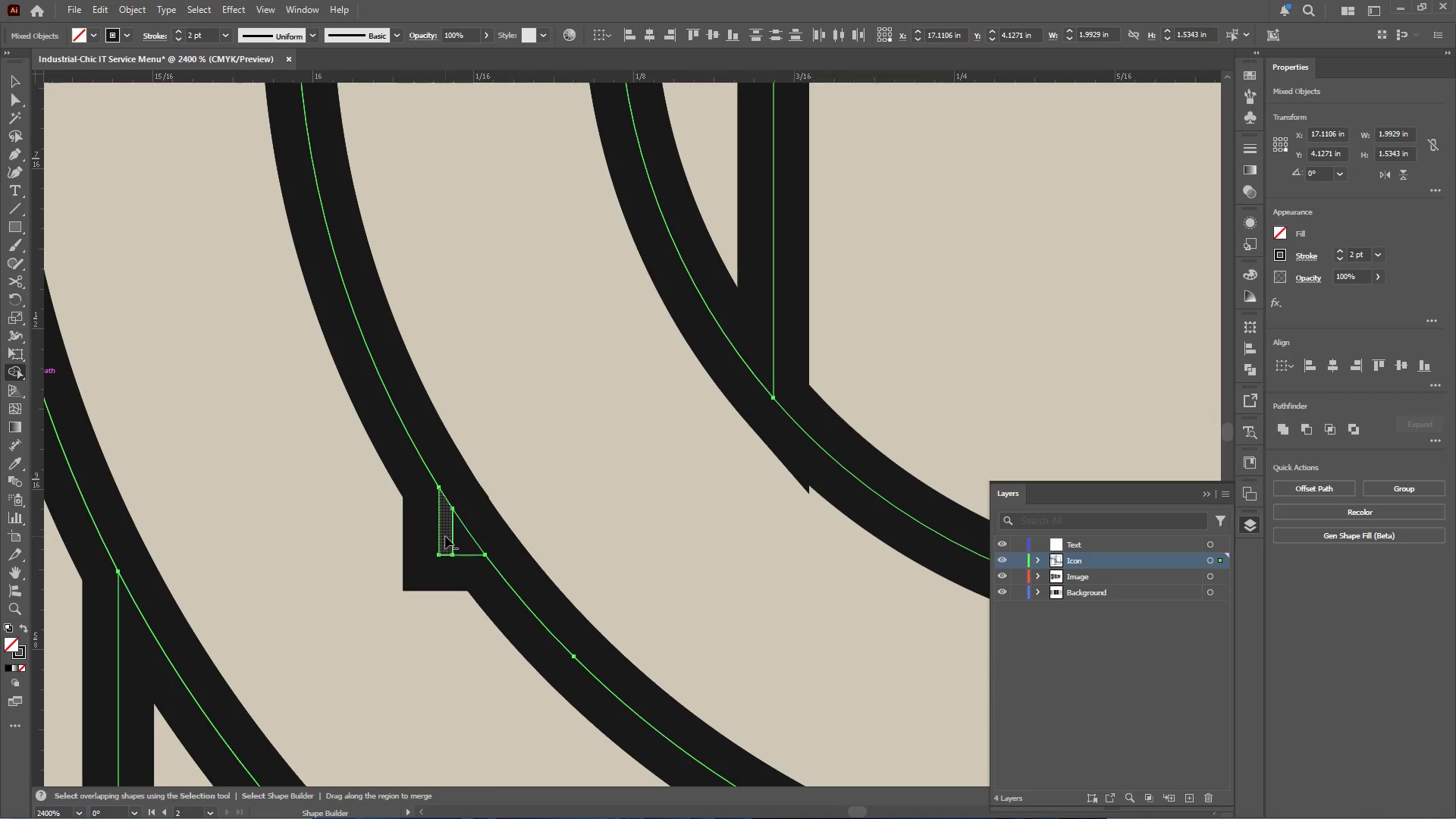 
left_click([445, 536])
 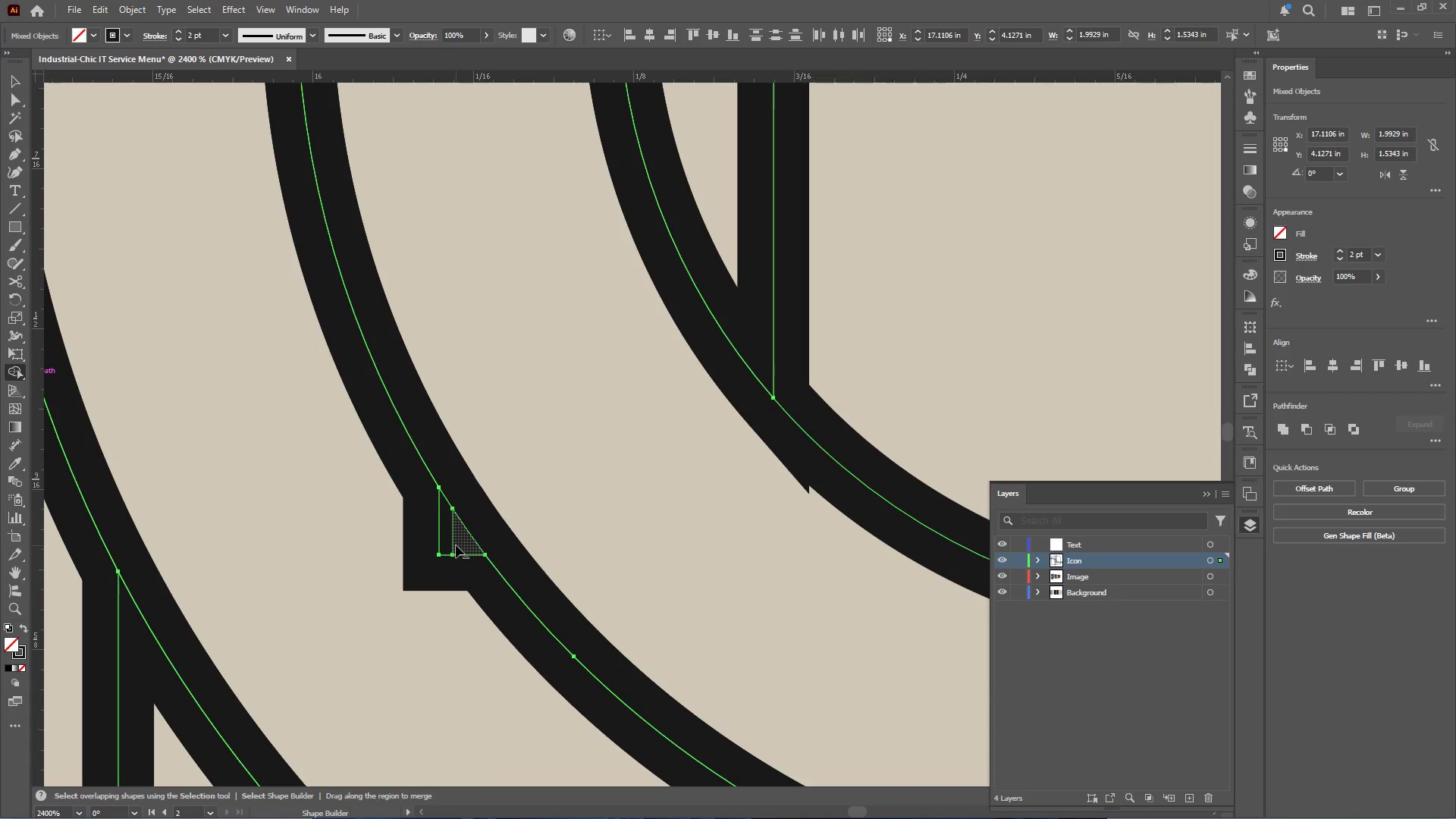 
left_click_drag(start_coordinate=[456, 545], to_coordinate=[440, 537])
 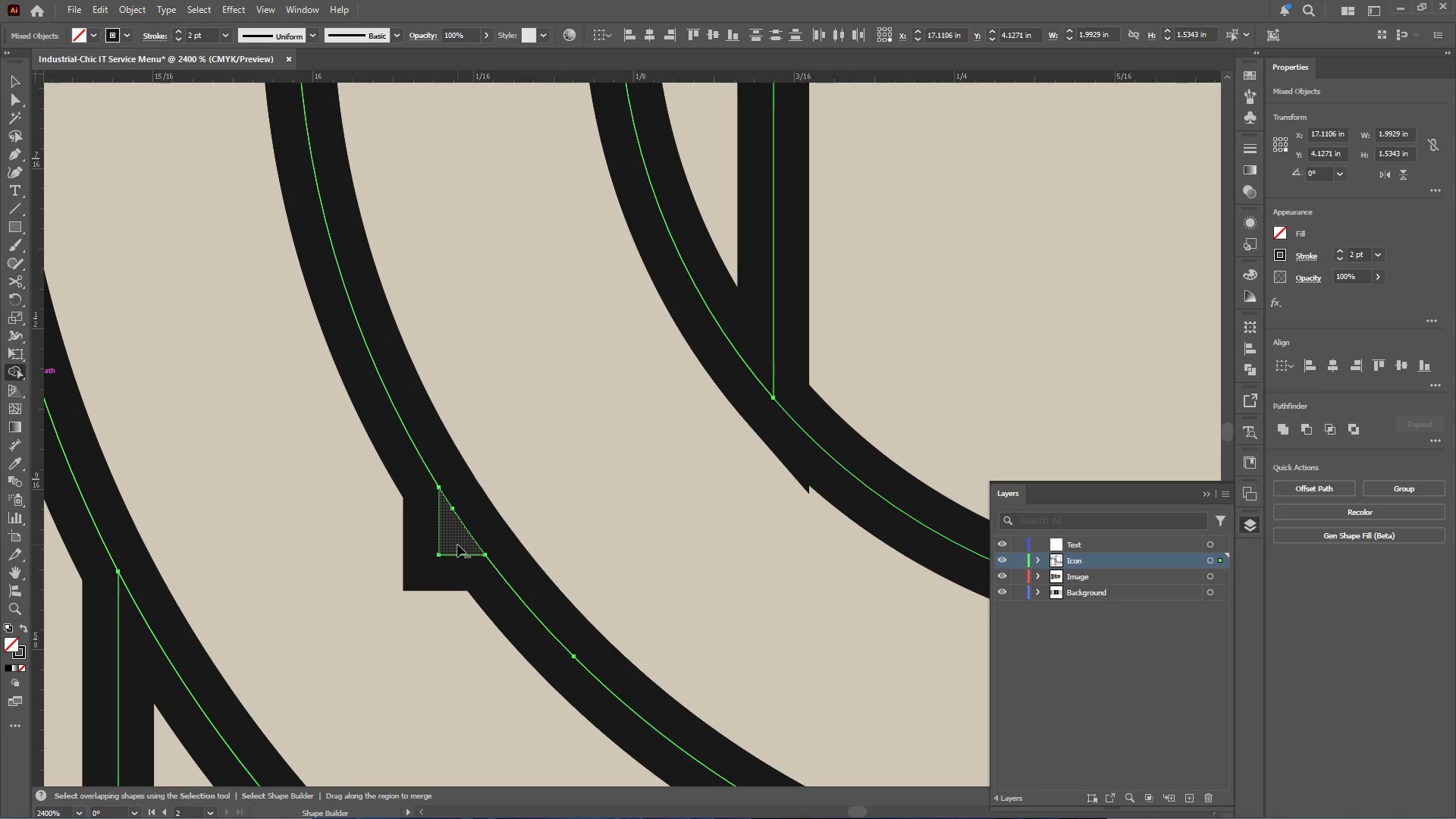 
left_click_drag(start_coordinate=[457, 544], to_coordinate=[444, 538])
 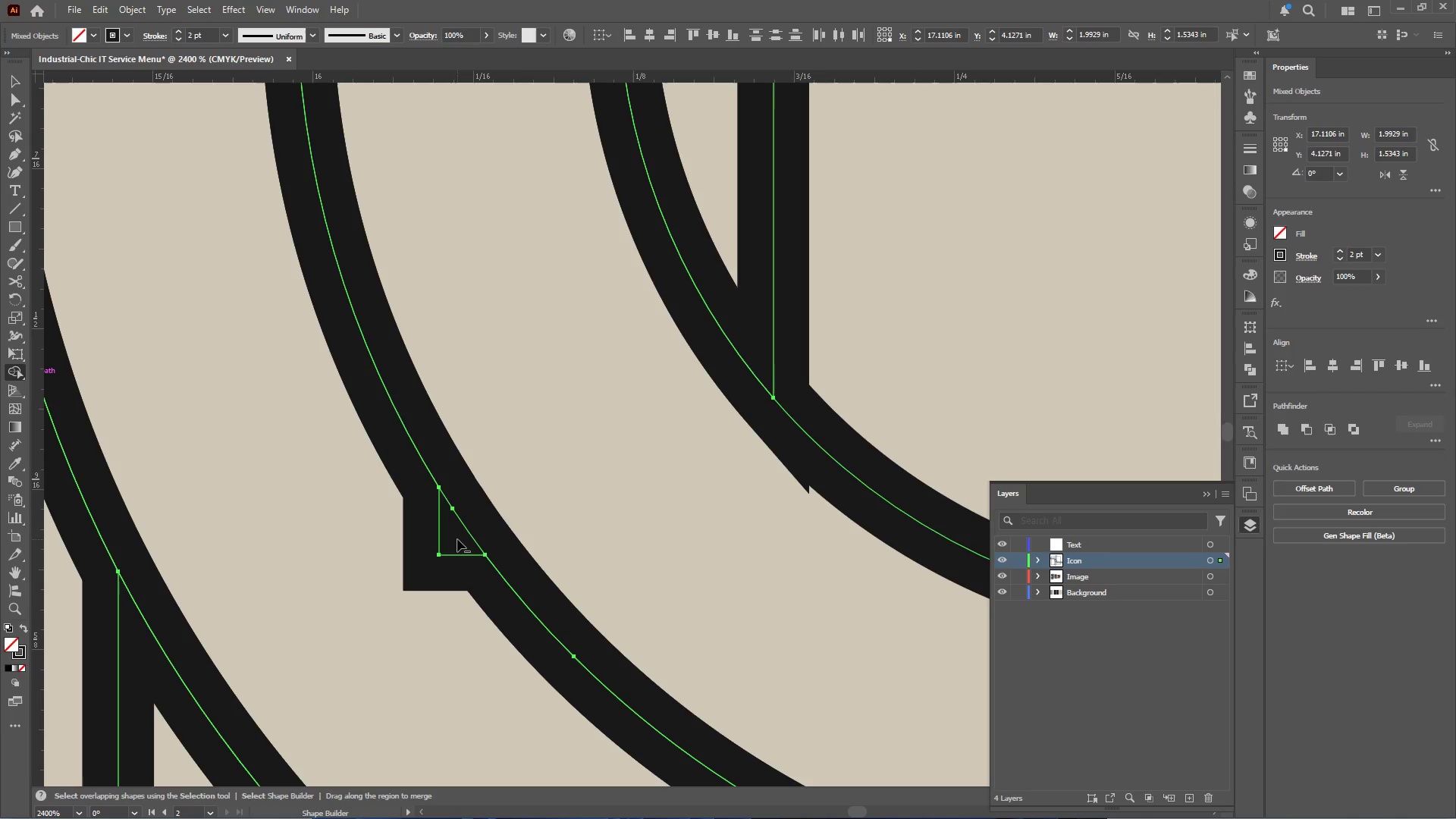 
double_click([457, 539])
 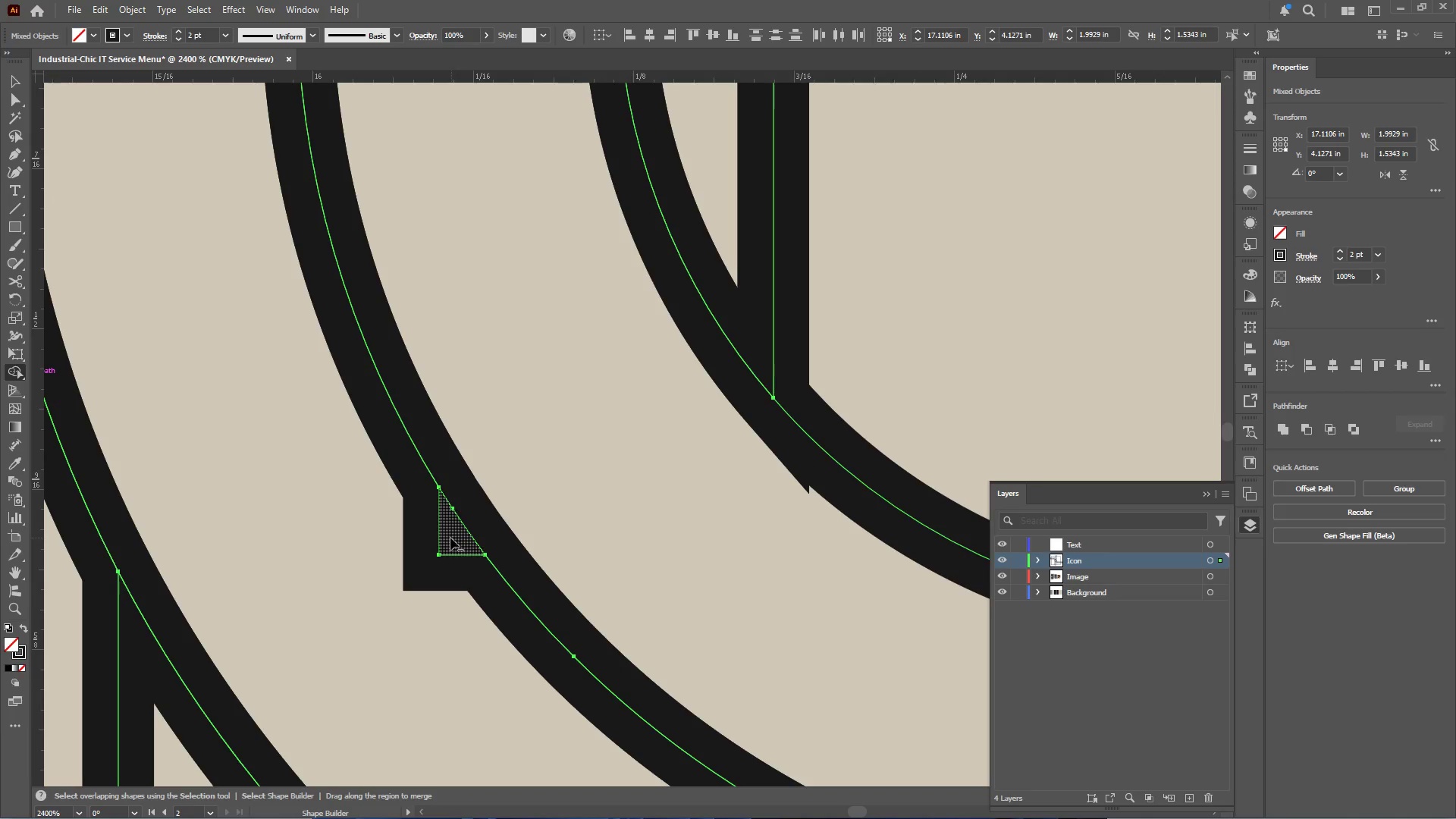 
double_click([448, 538])
 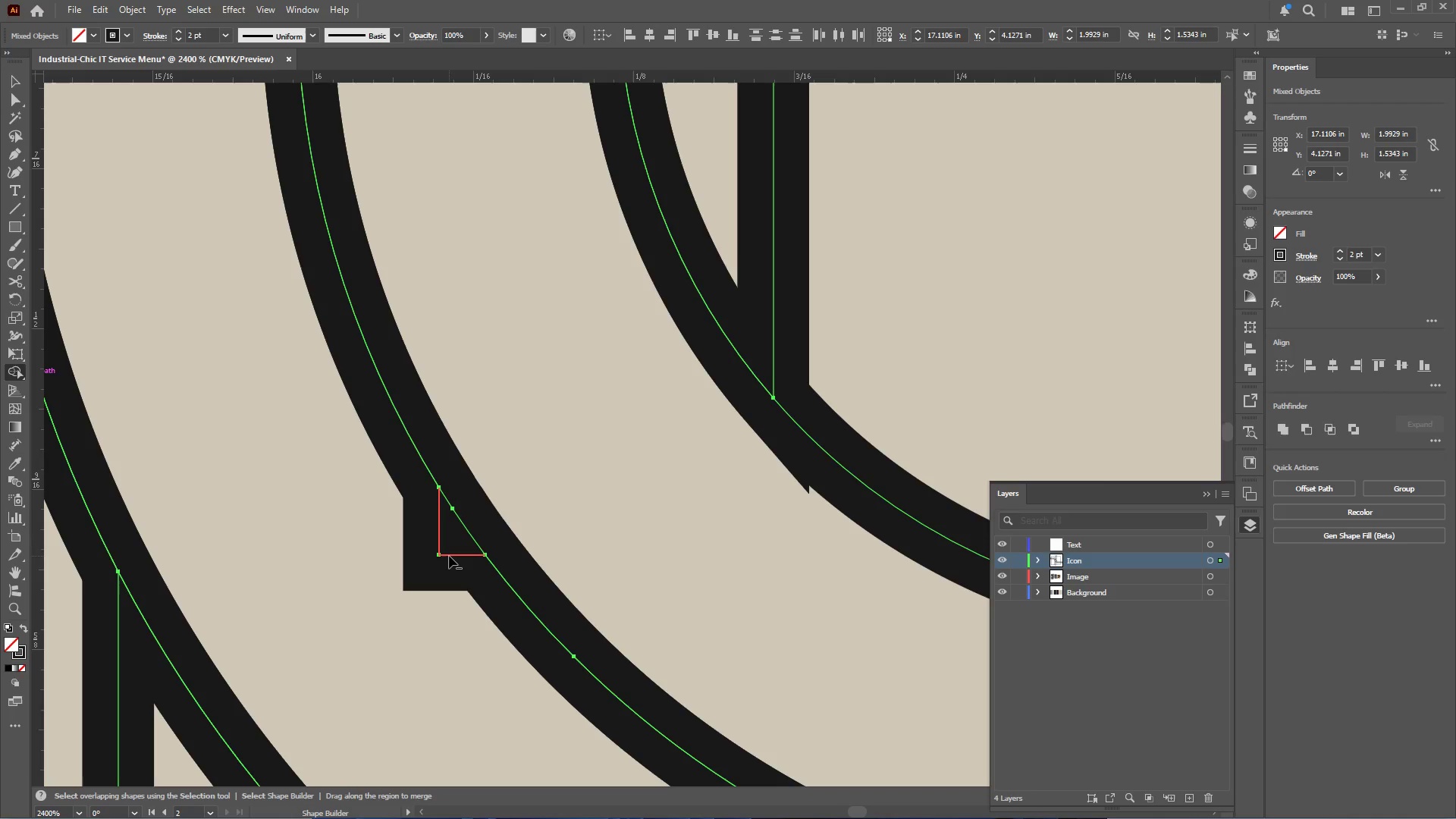 
left_click([449, 556])
 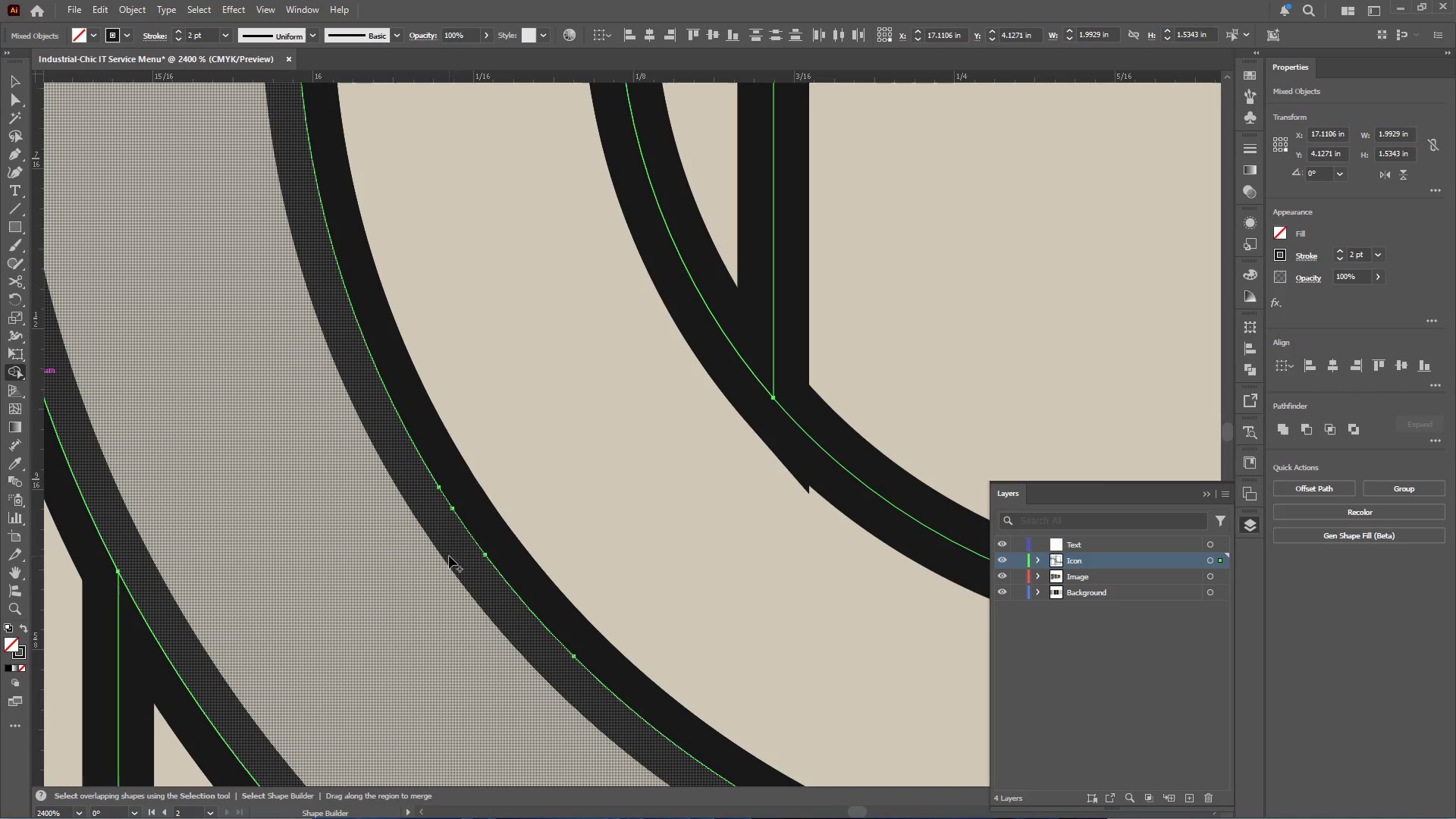 
hold_key(key=AltLeft, duration=0.47)
scroll: coordinate [459, 522], scroll_direction: down, amount: 3.0
 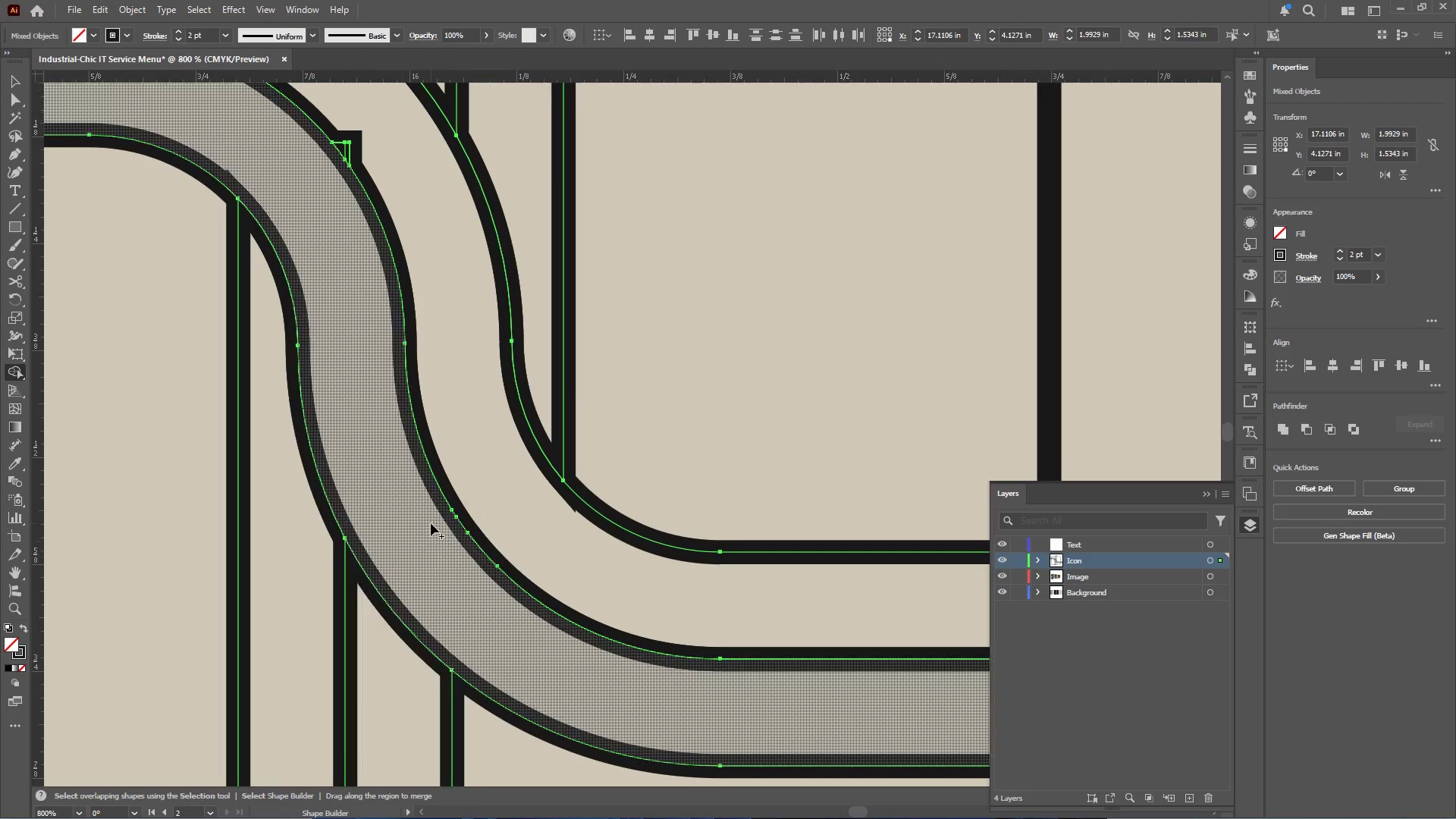 
hold_key(key=AltLeft, duration=4.58)
 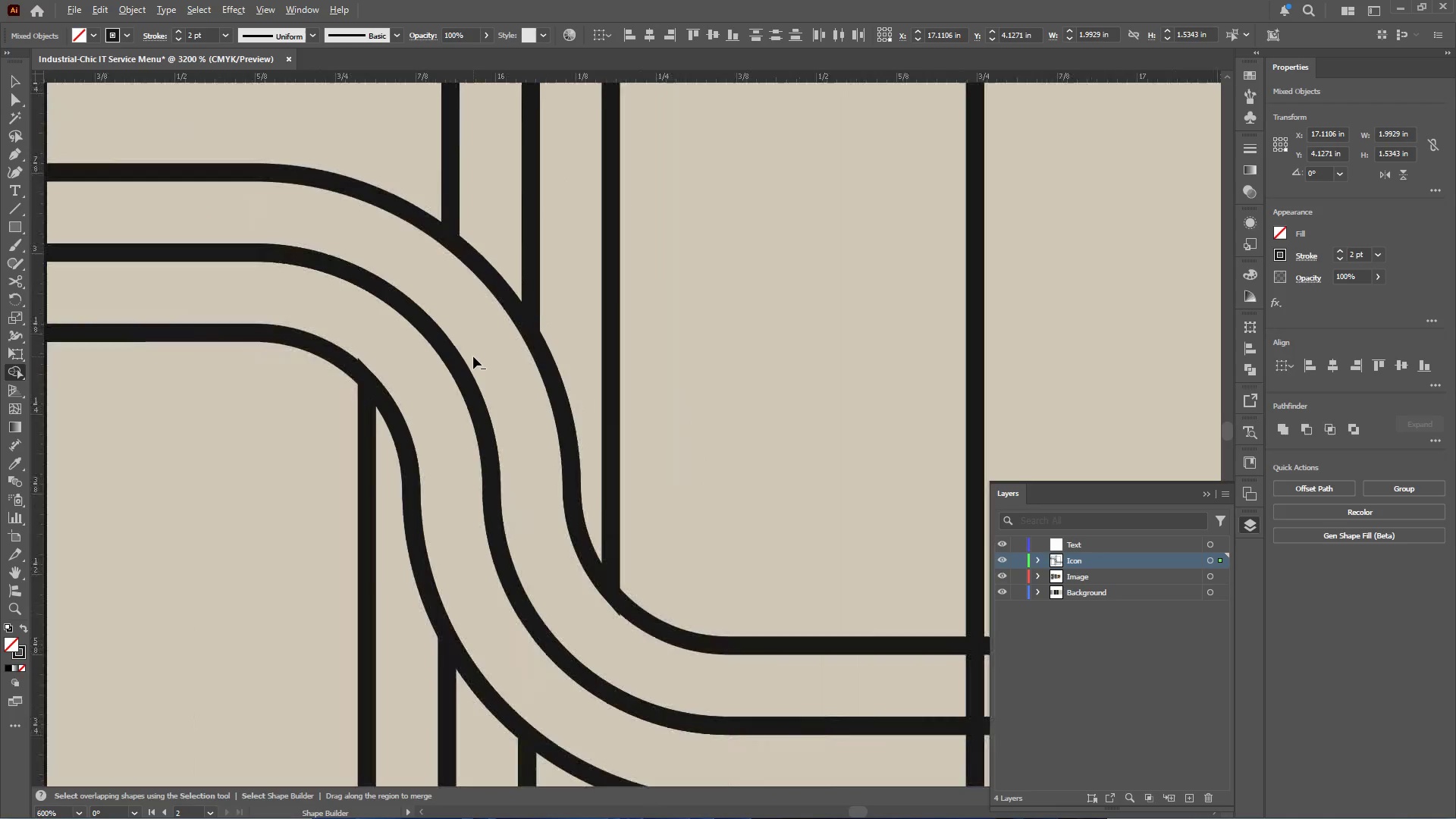 
scroll: coordinate [348, 252], scroll_direction: up, amount: 10.0
 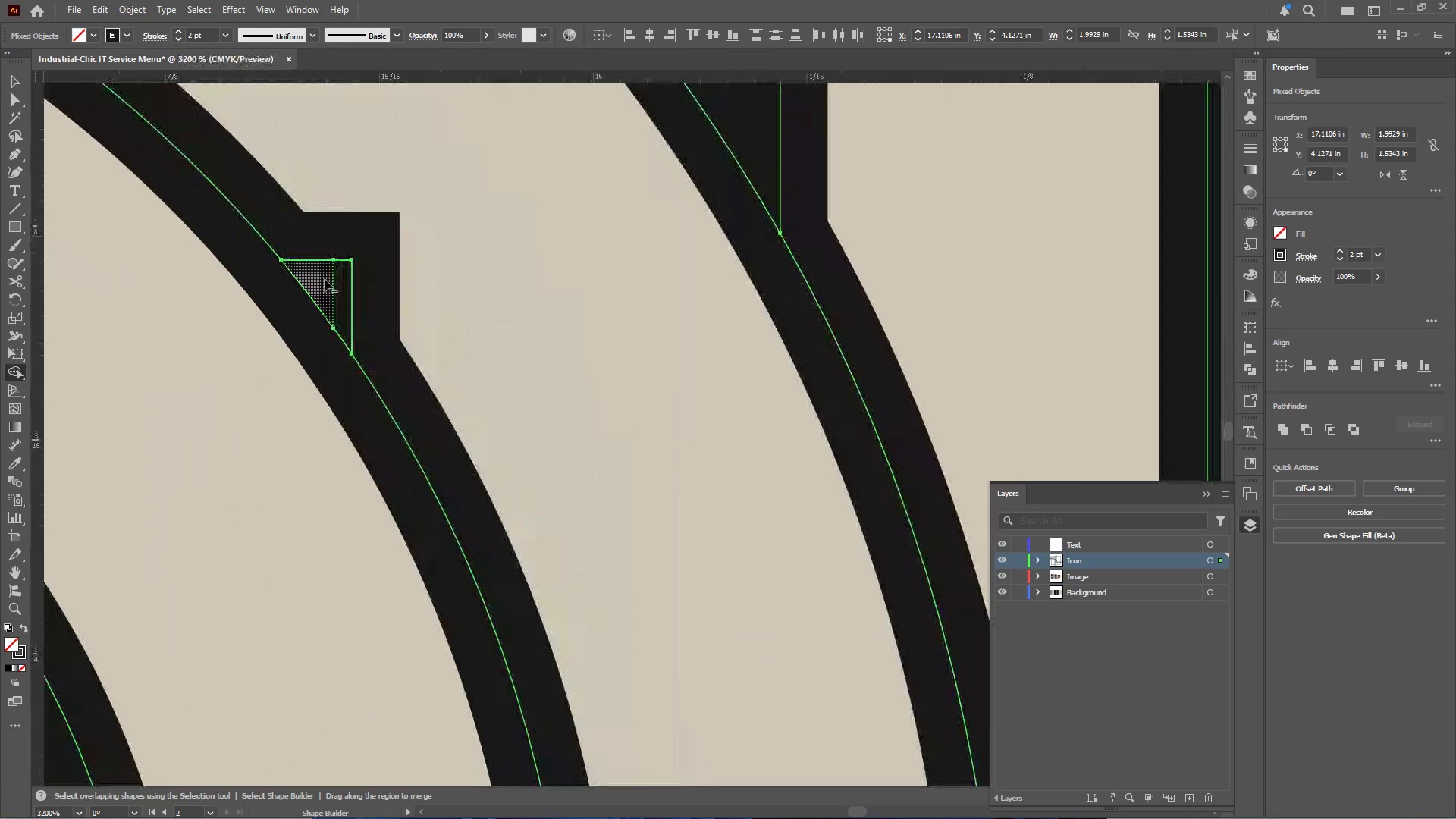 
left_click([323, 279])
 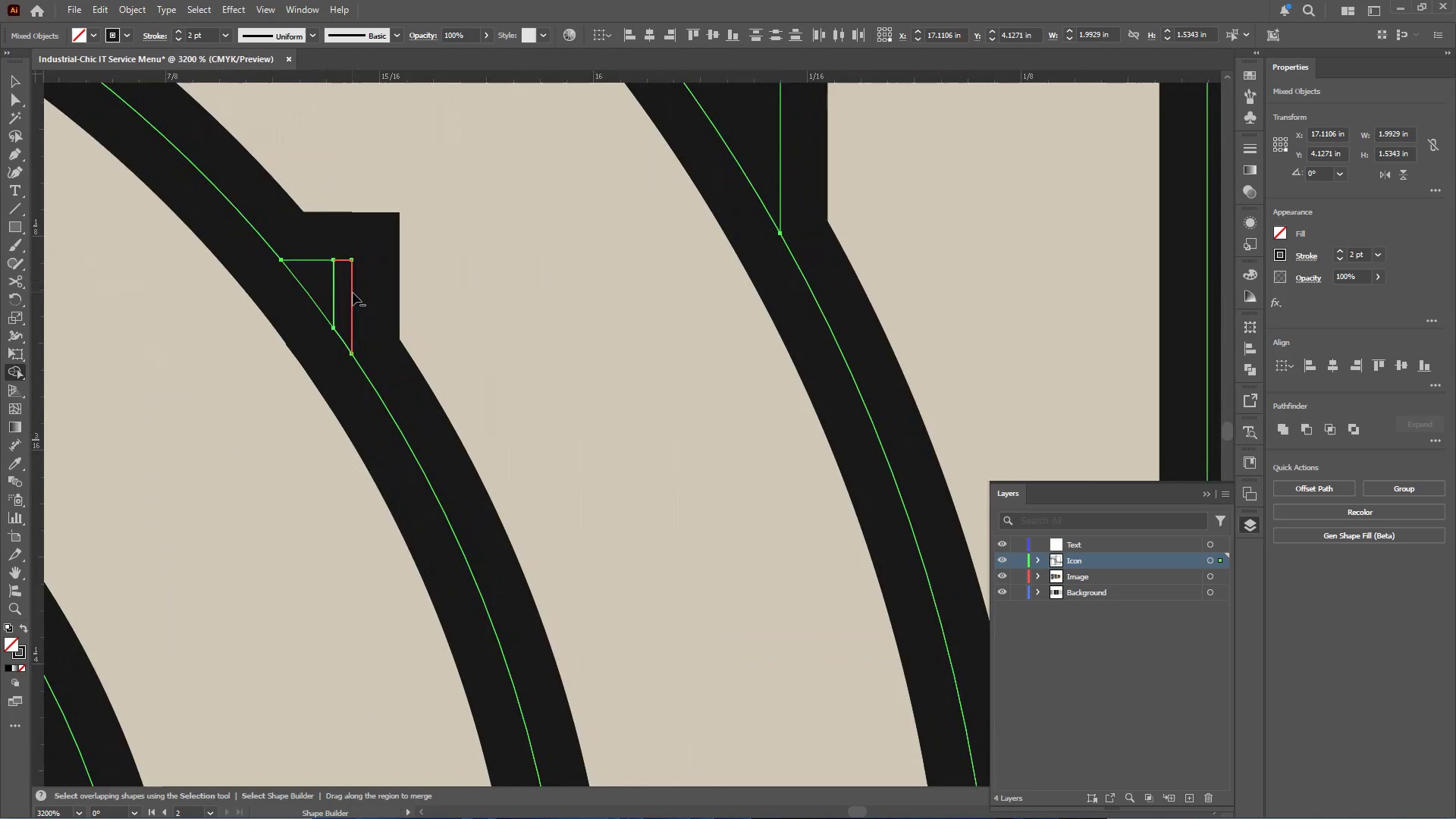 
left_click([353, 293])
 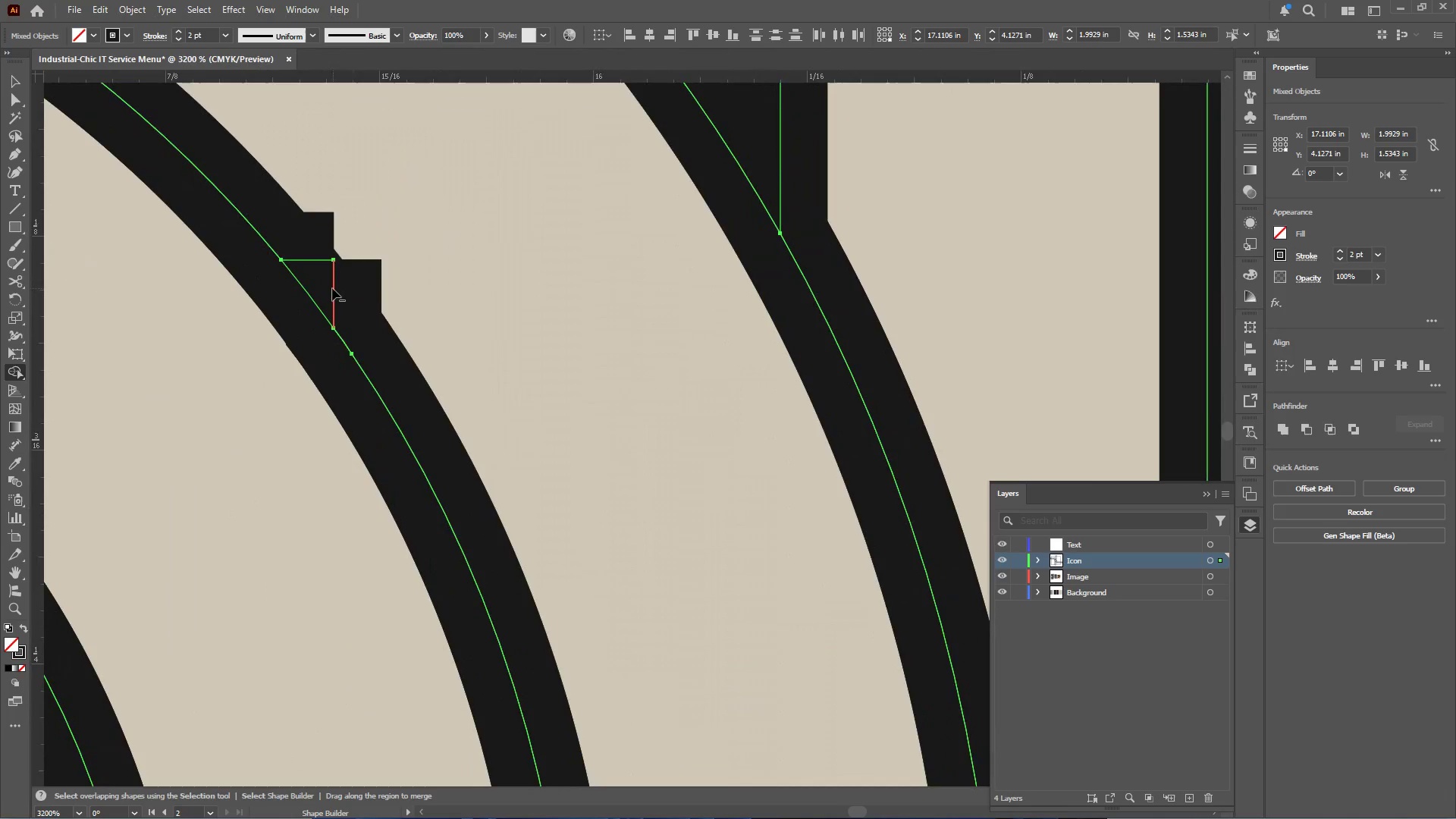 
left_click([332, 287])
 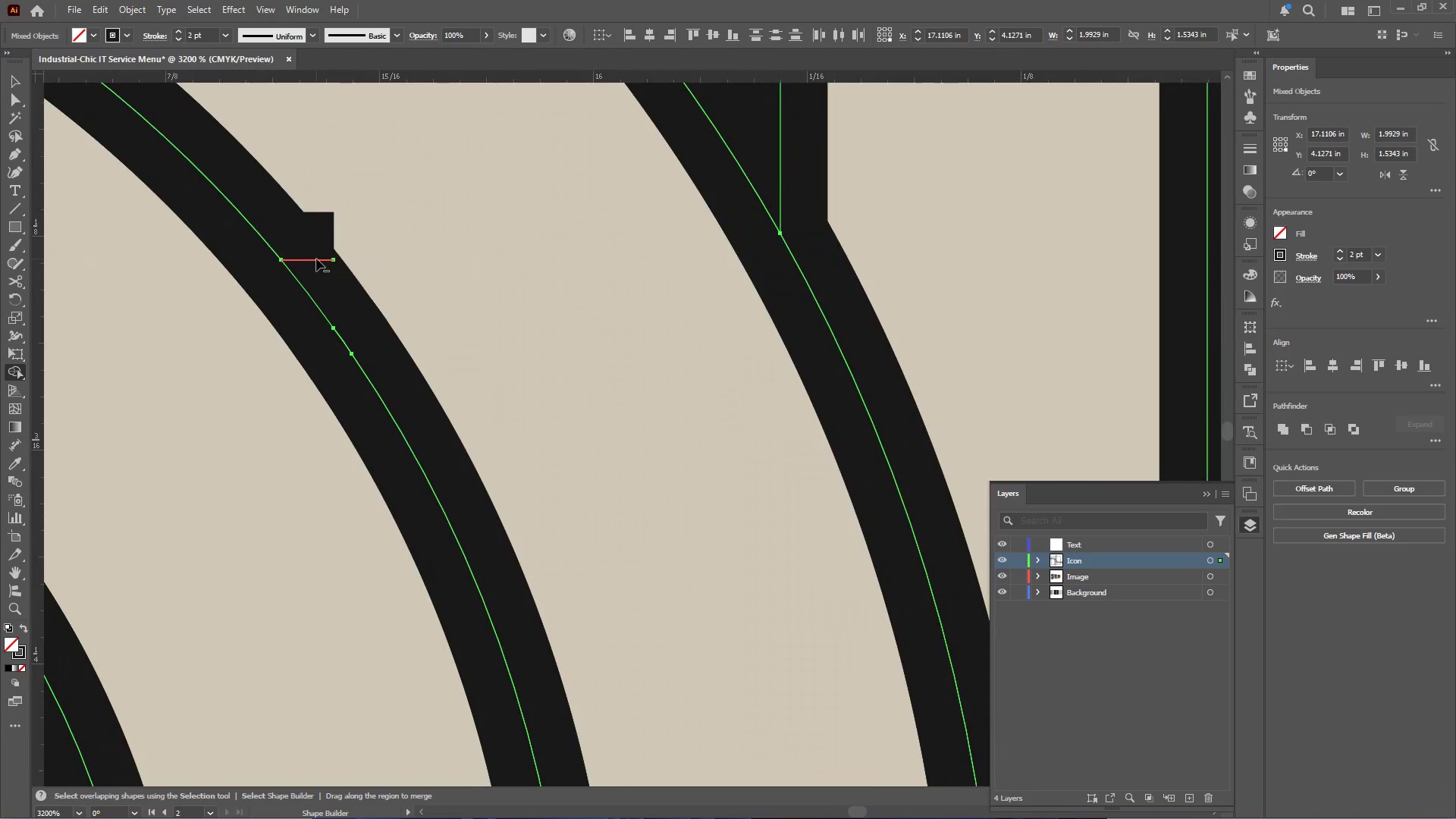 
left_click([316, 259])
 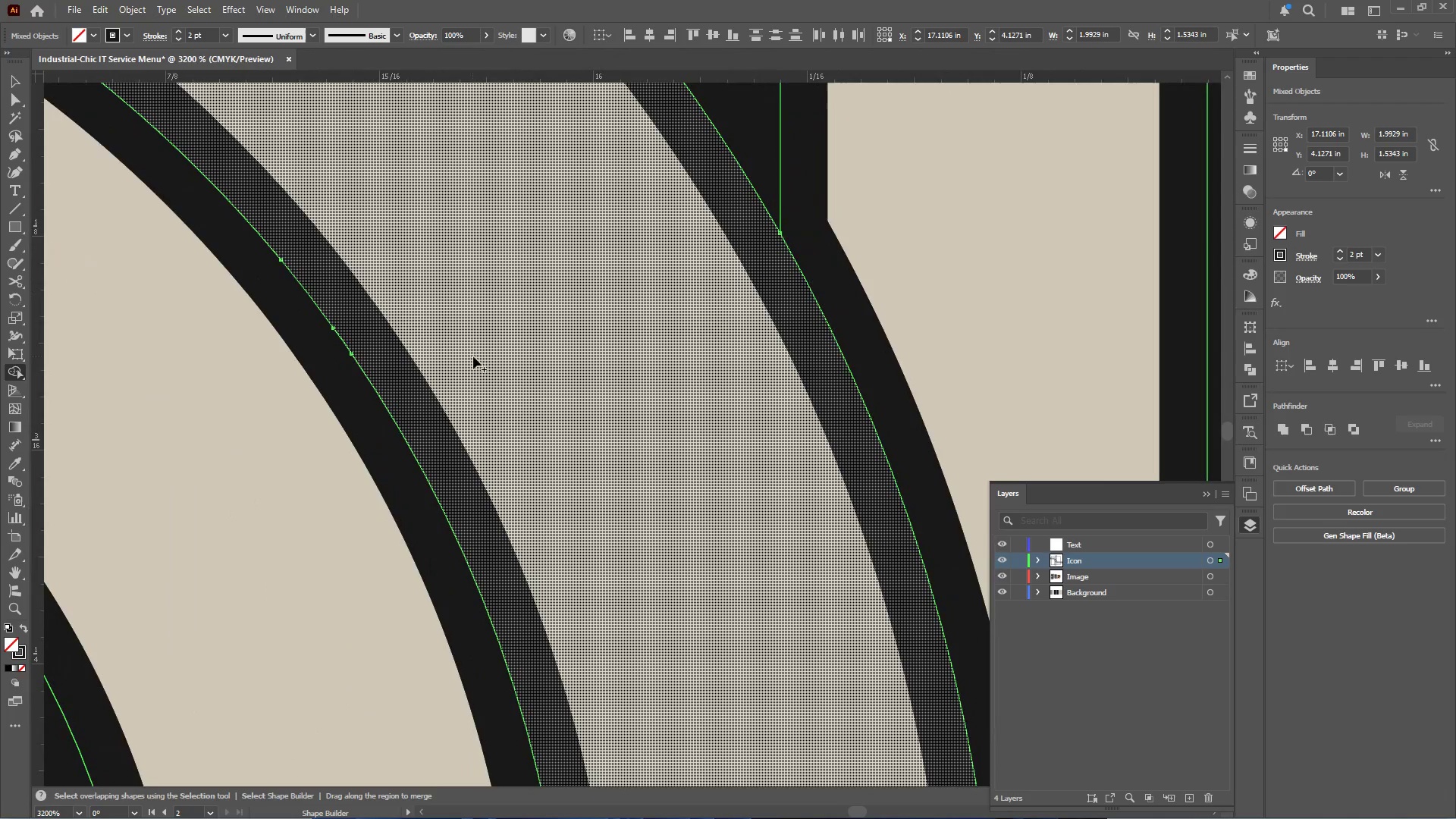 
hold_key(key=AltLeft, duration=1.08)
scroll: coordinate [473, 356], scroll_direction: down, amount: 8.0
 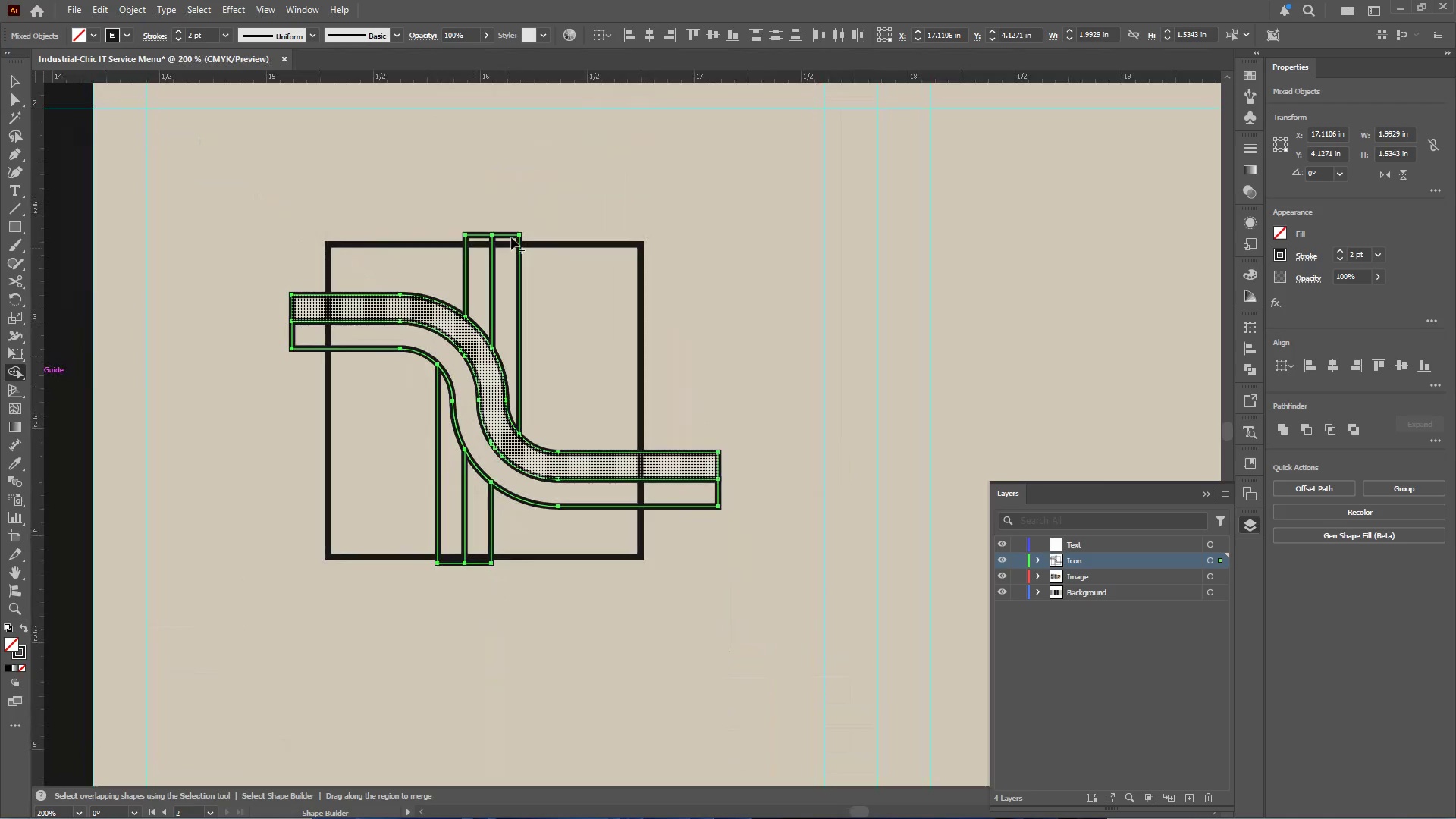 
hold_key(key=AltLeft, duration=0.41)
scroll: coordinate [521, 213], scroll_direction: up, amount: 2.0
 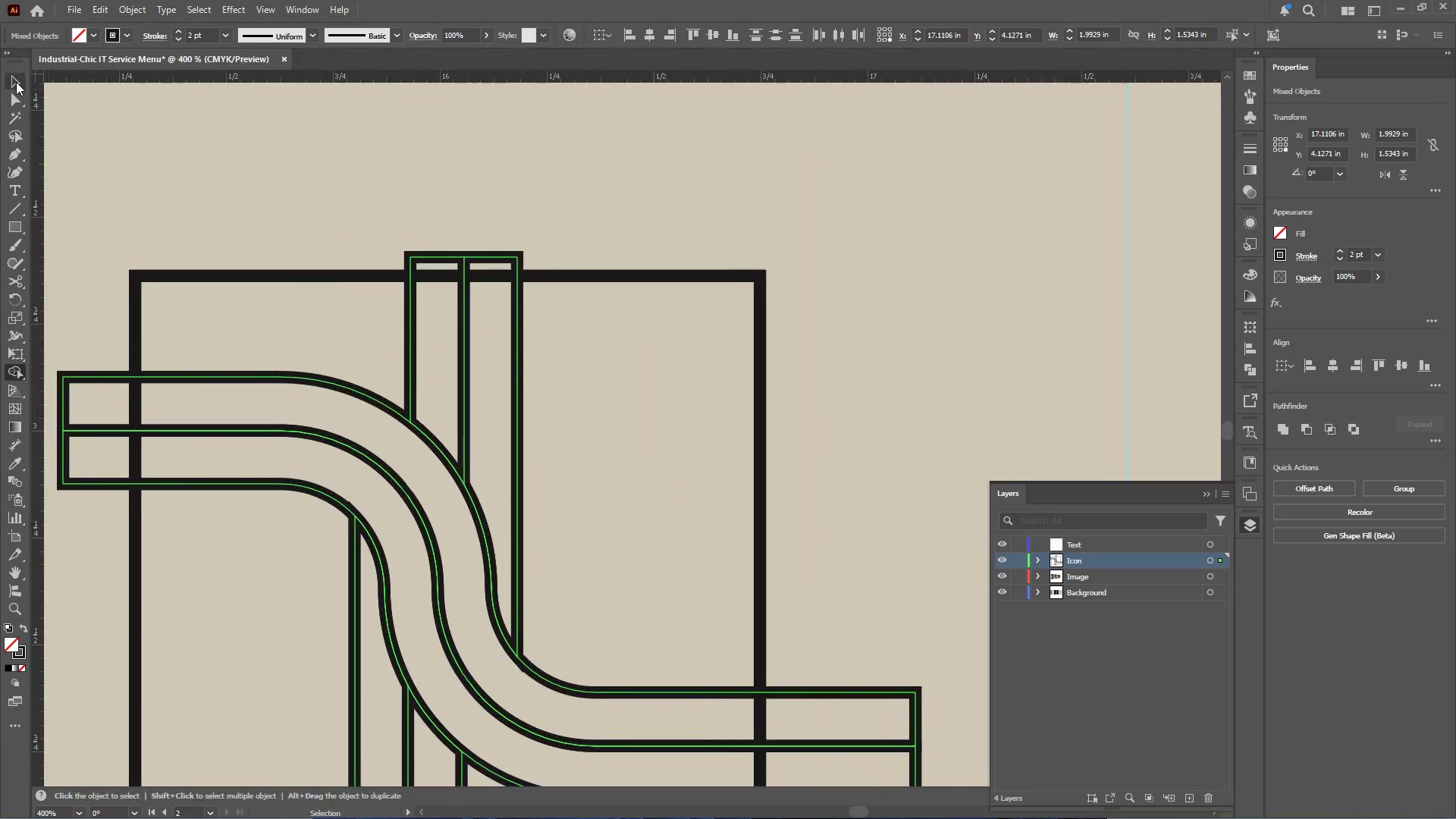 
left_click([15, 81])
 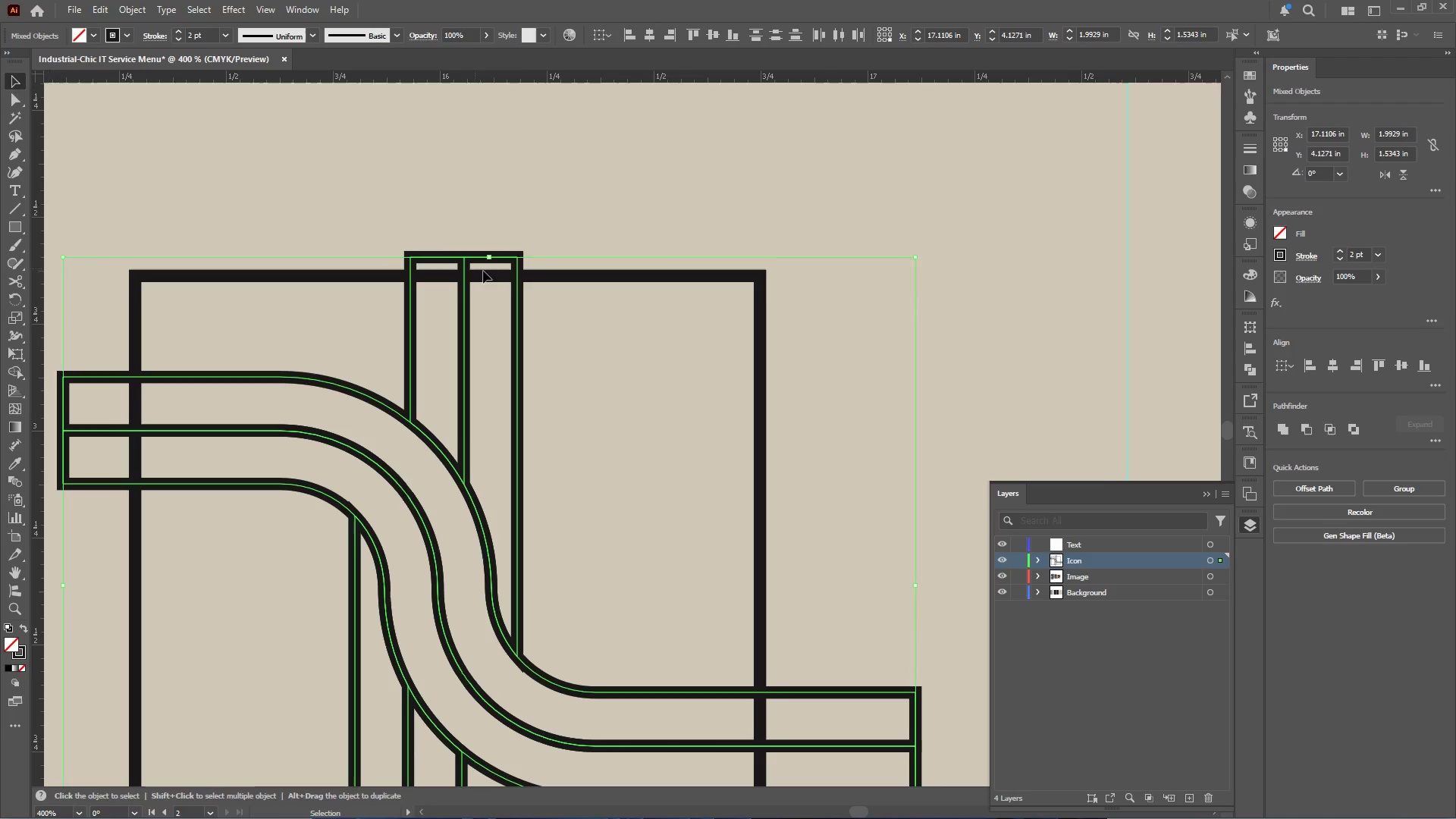 
hold_key(key=ShiftLeft, duration=1.28)
left_click([542, 276])
 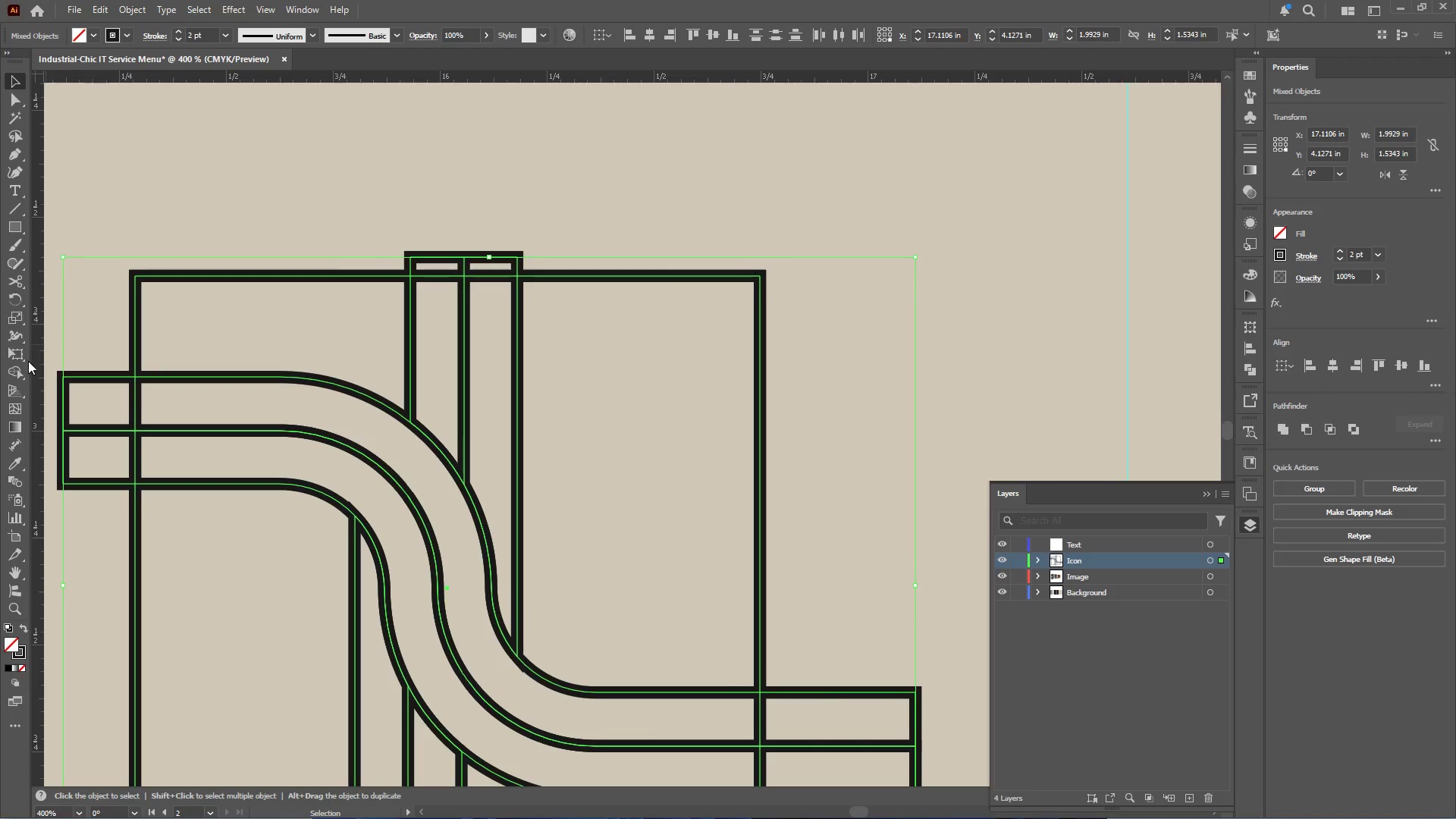 
left_click_drag(start_coordinate=[17, 366], to_coordinate=[485, 279])
 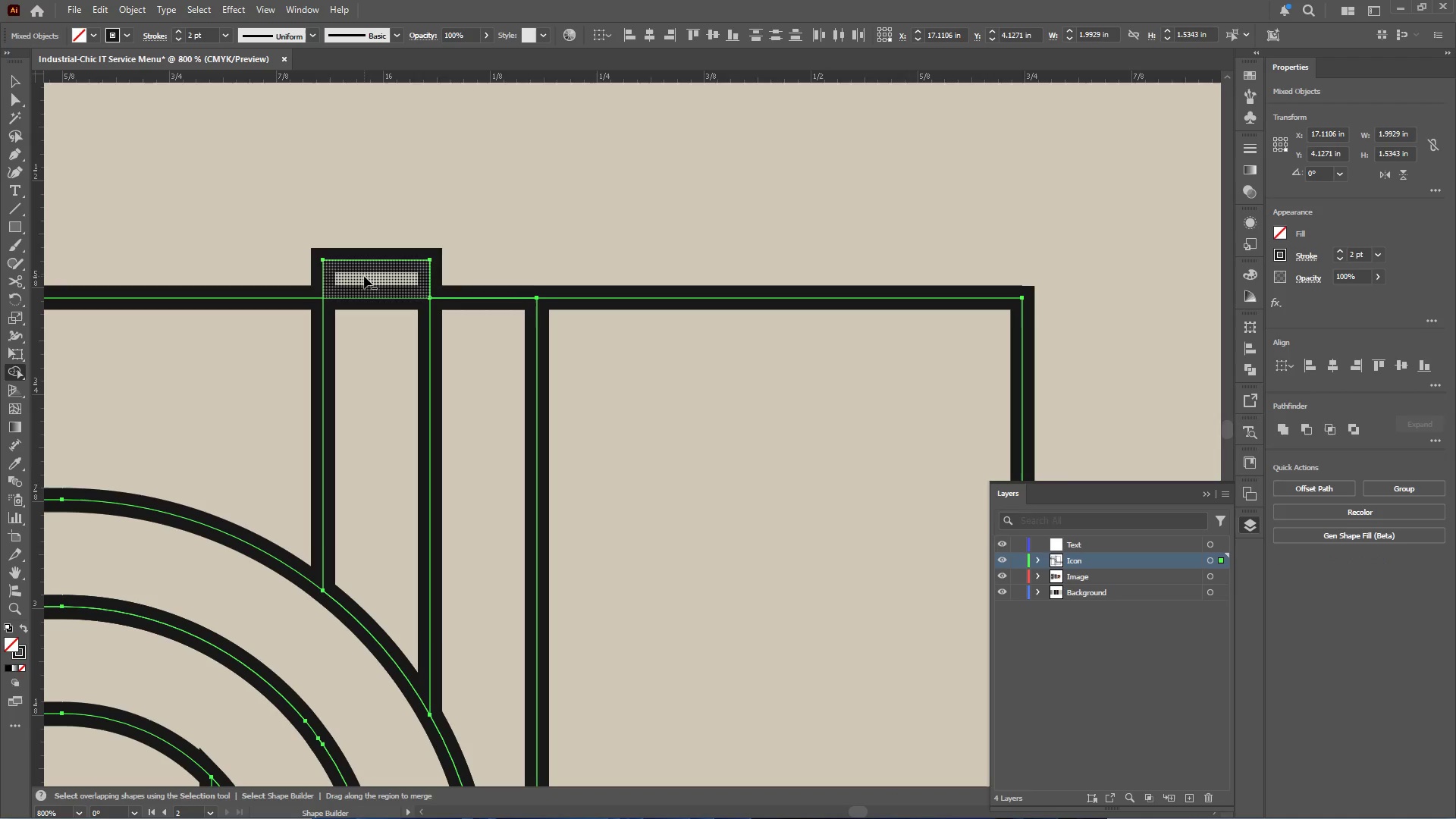 
hold_key(key=AltLeft, duration=11.23)
left_click([485, 279])
 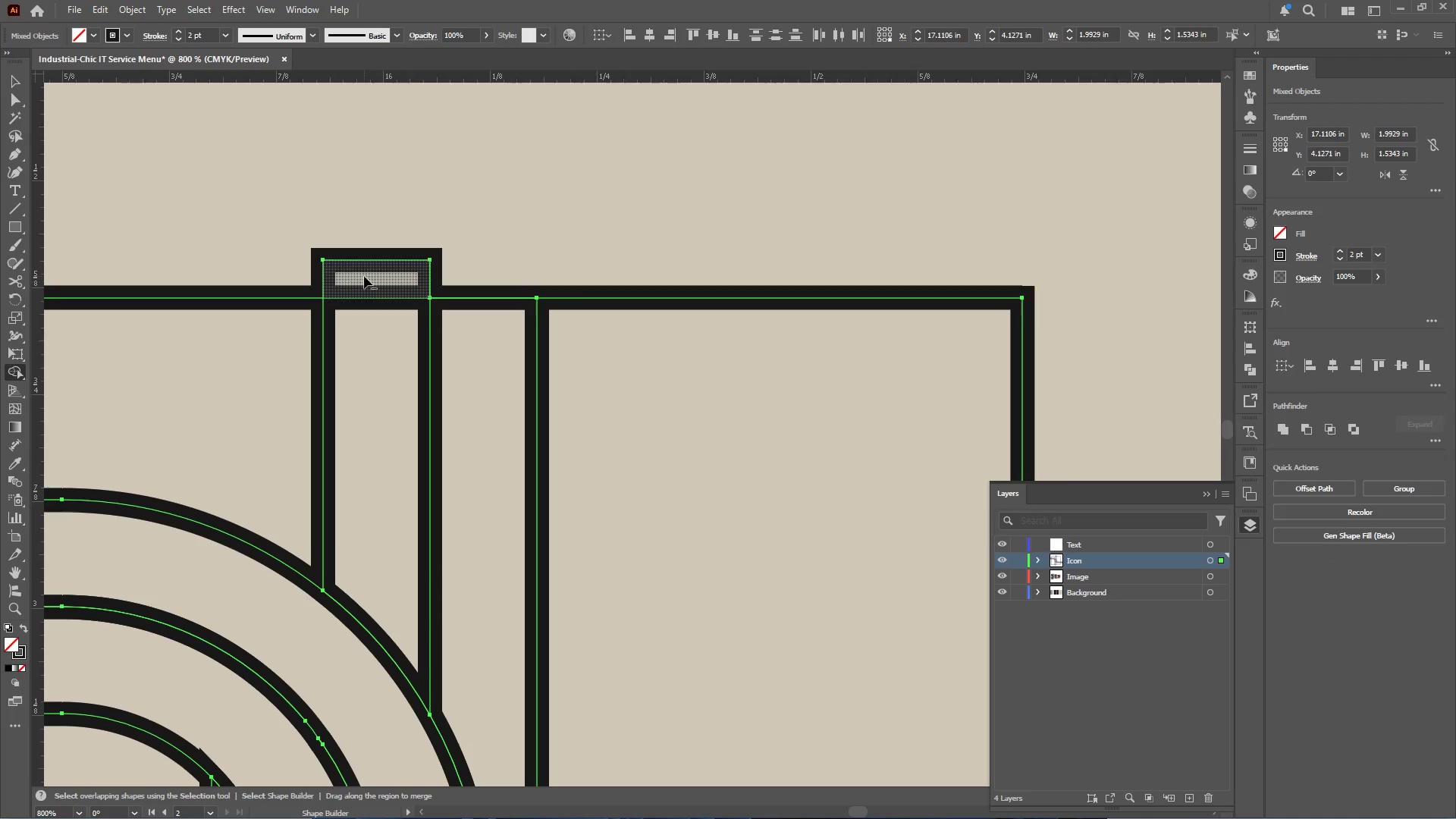 
scroll: coordinate [497, 256], scroll_direction: up, amount: 2.0
 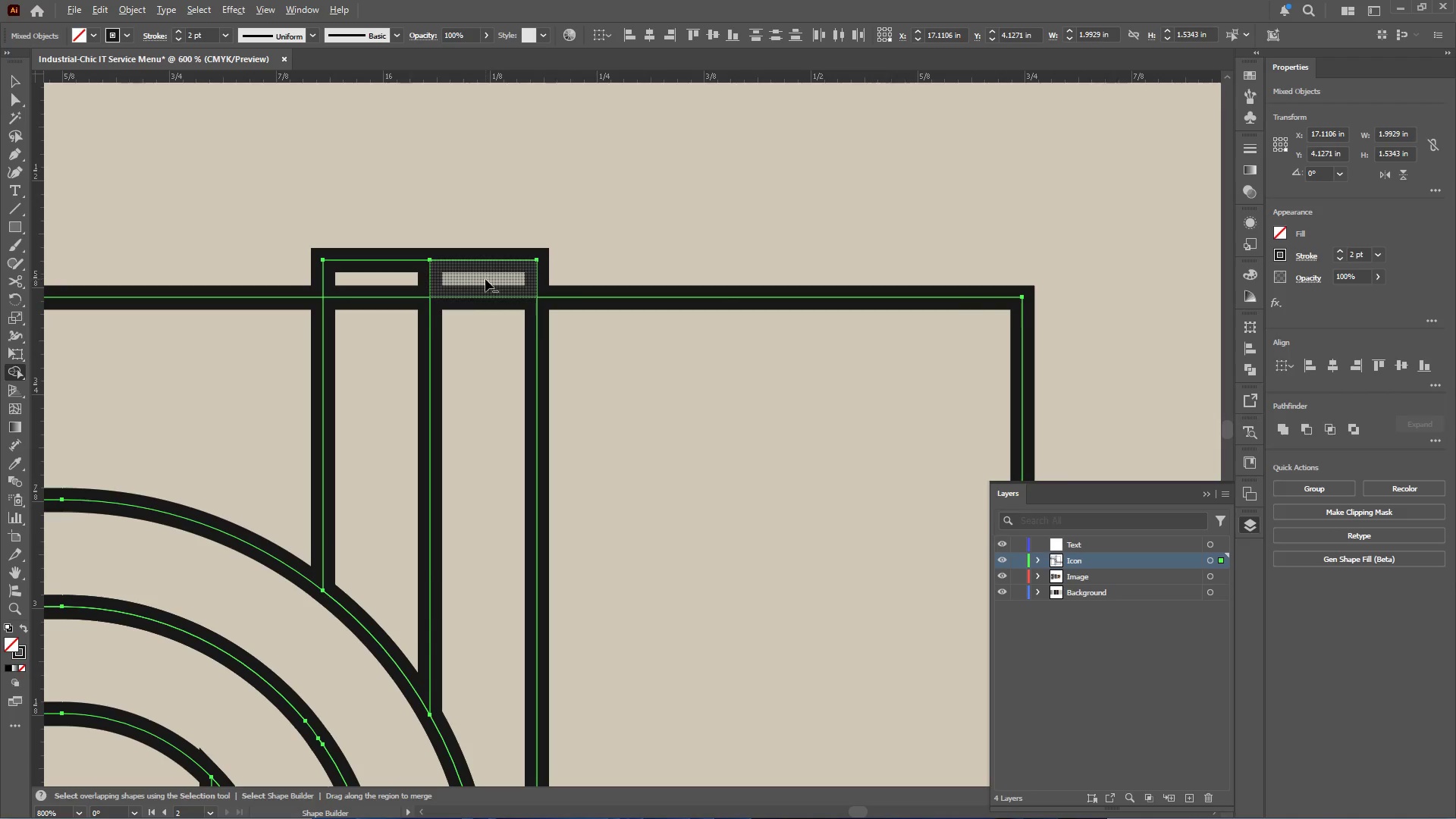 
left_click([363, 275])
 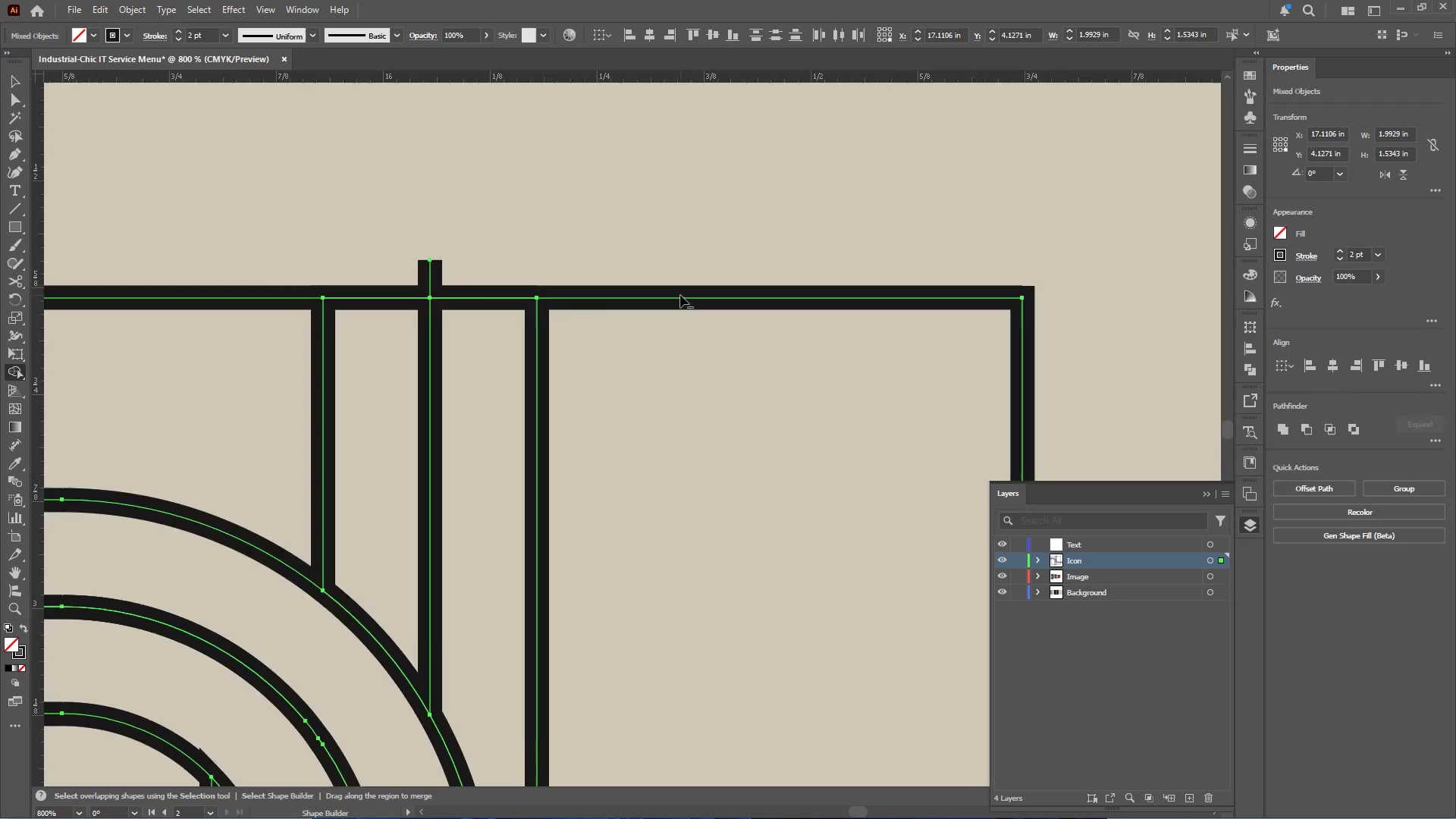 
scroll: coordinate [585, 290], scroll_direction: none, amount: 0.0
 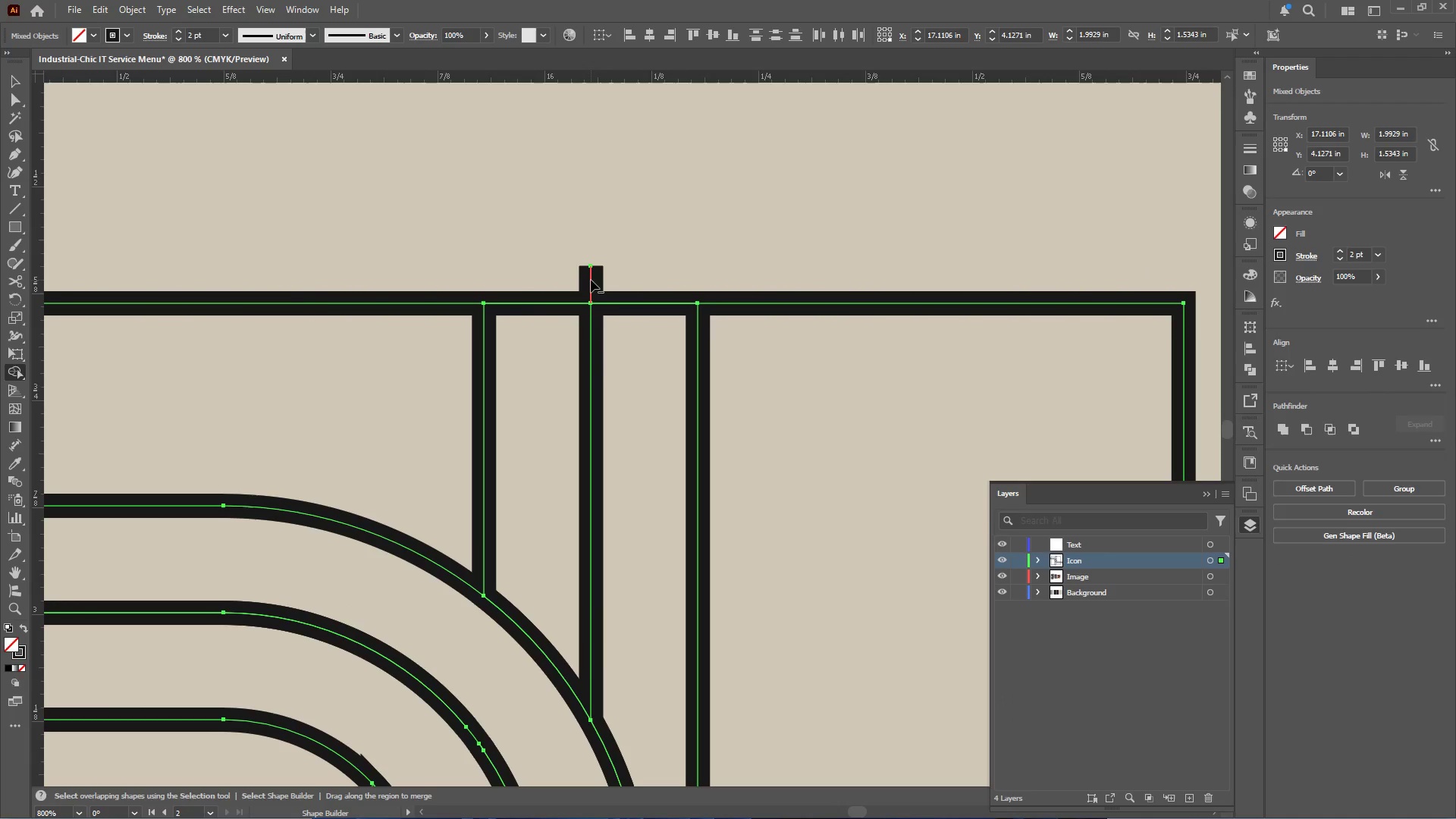 
left_click([591, 280])
 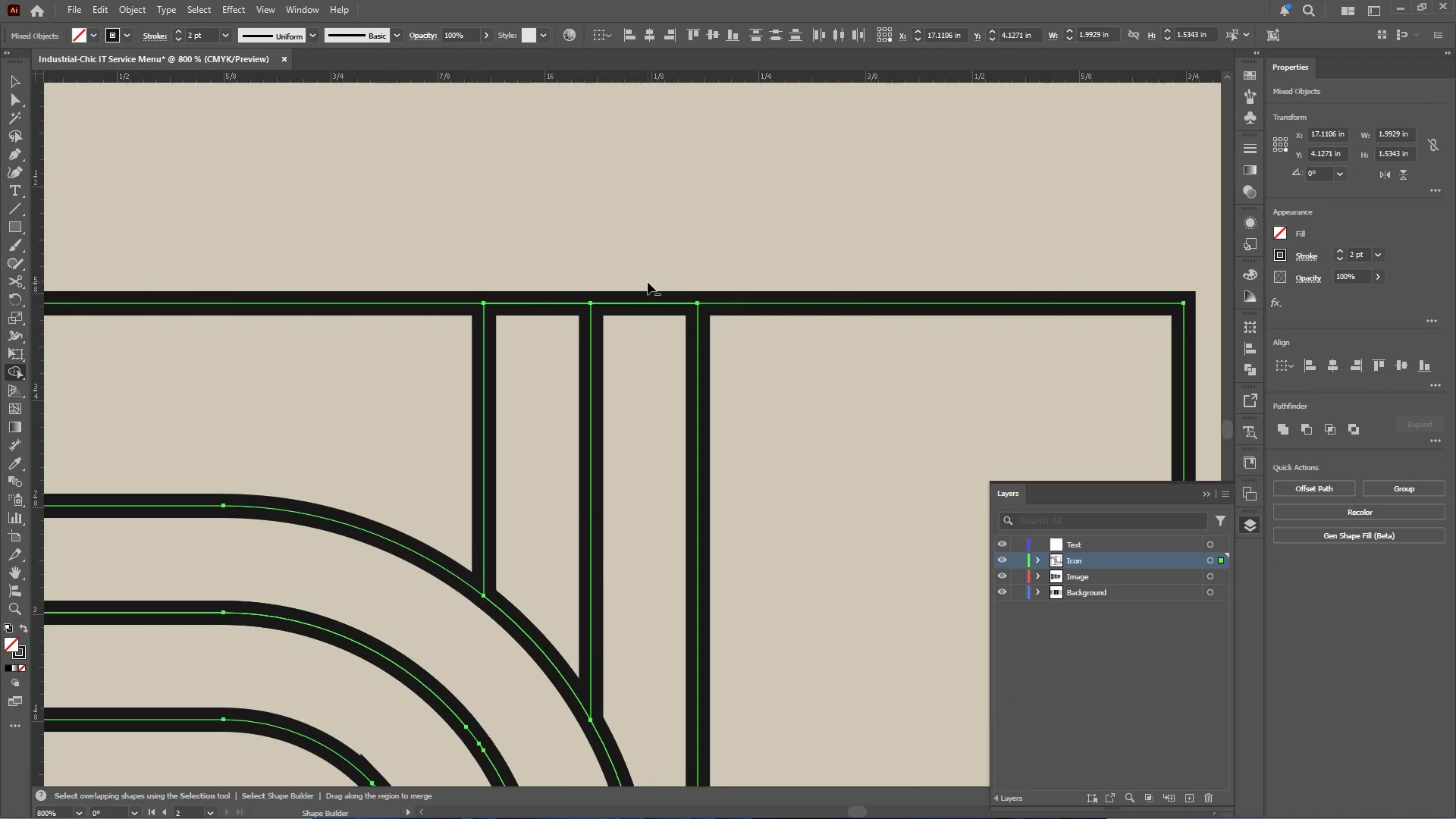 
left_click([408, 387])
 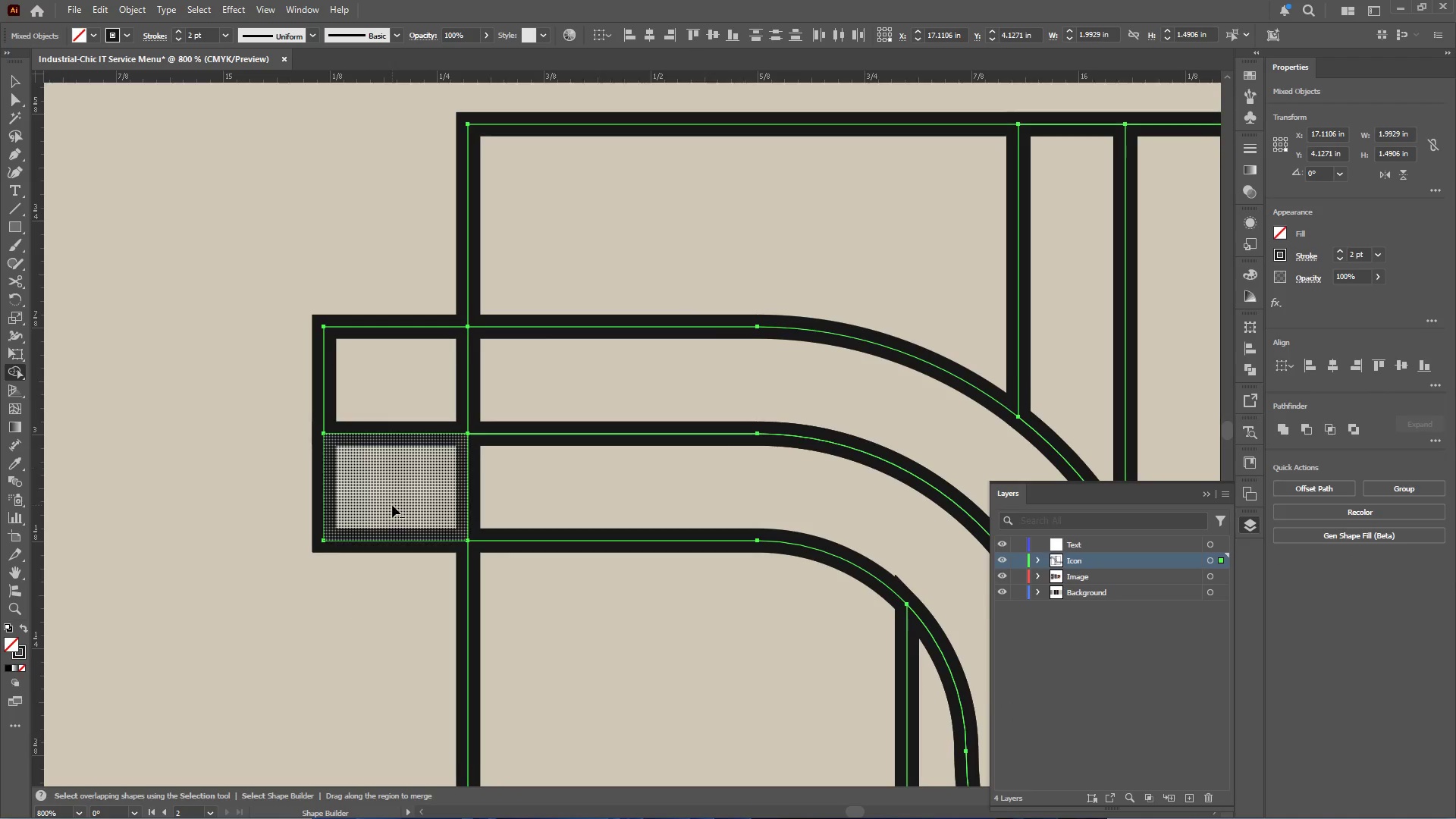 
scroll: coordinate [355, 392], scroll_direction: none, amount: 0.0
 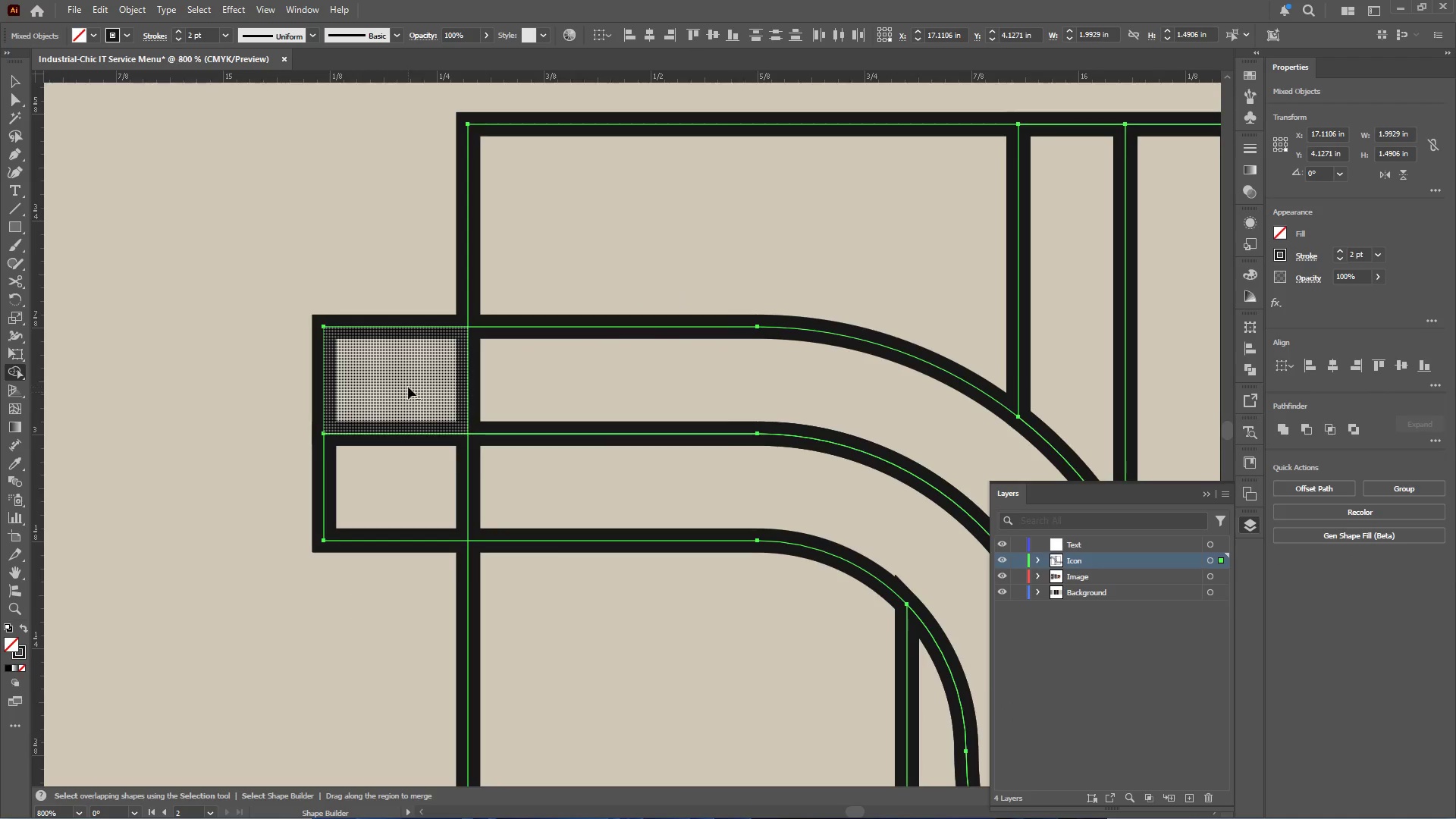 
double_click([392, 505])
 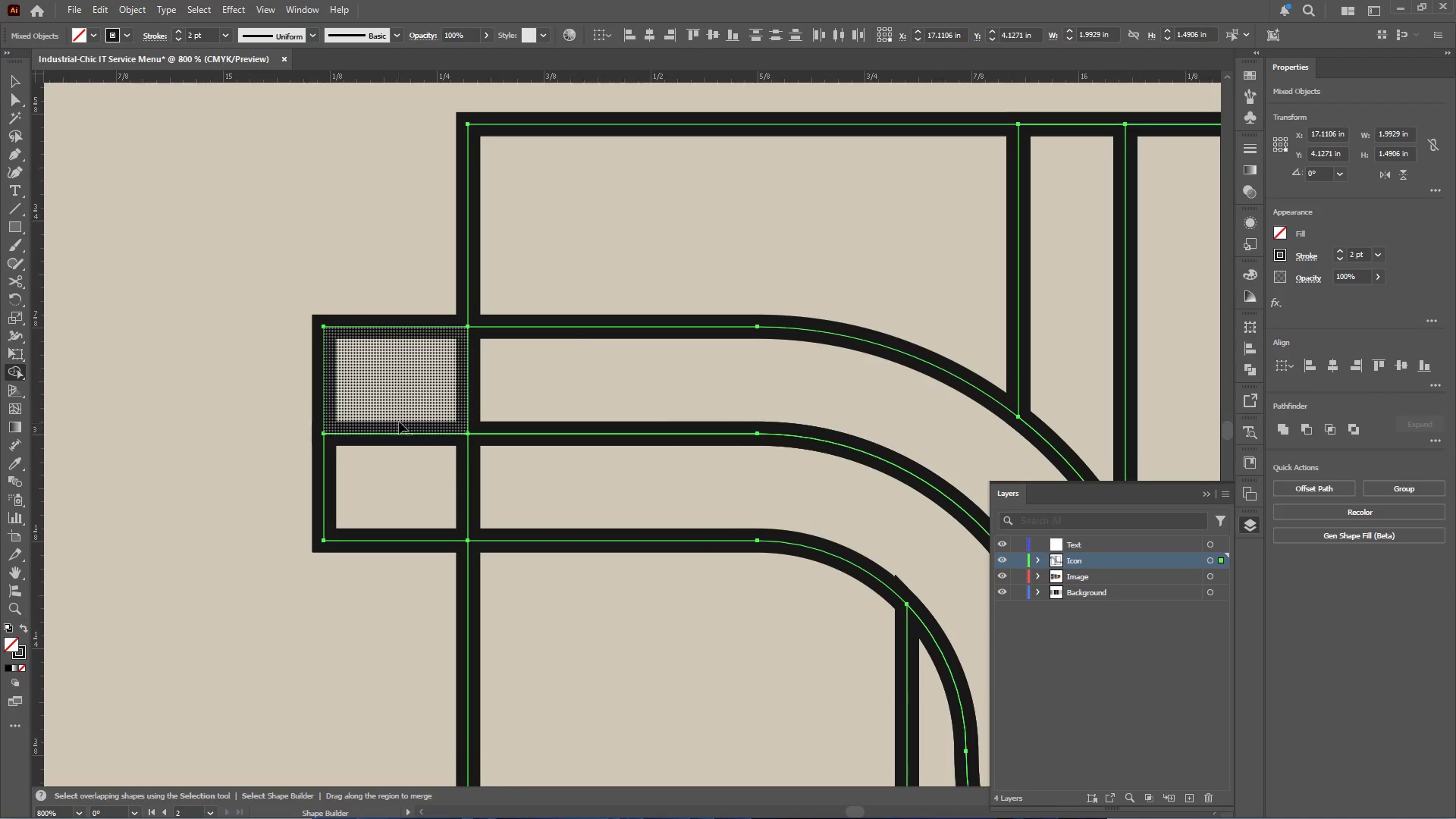 
left_click_drag(start_coordinate=[401, 413], to_coordinate=[401, 498])
 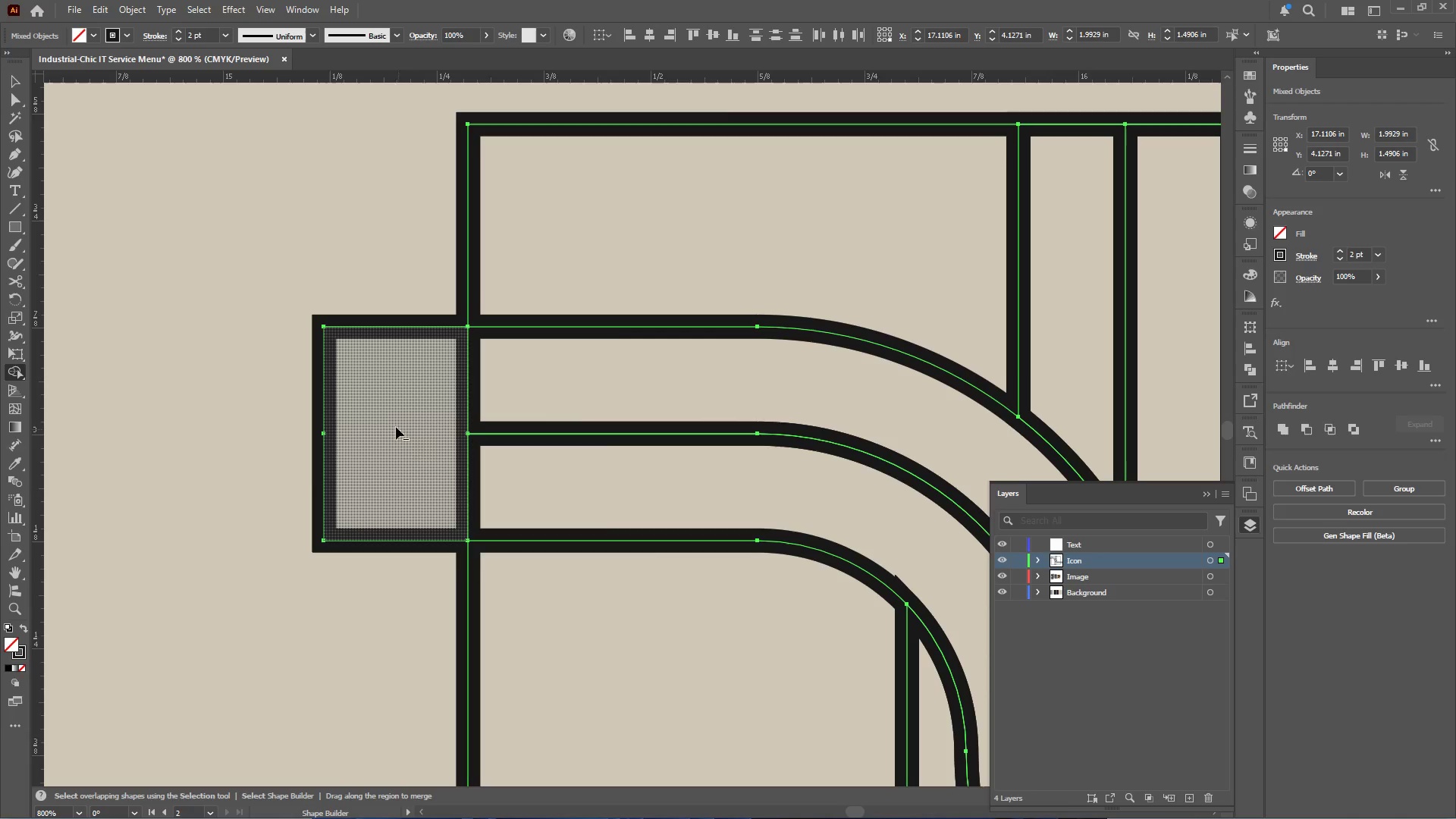 
left_click([391, 420])
 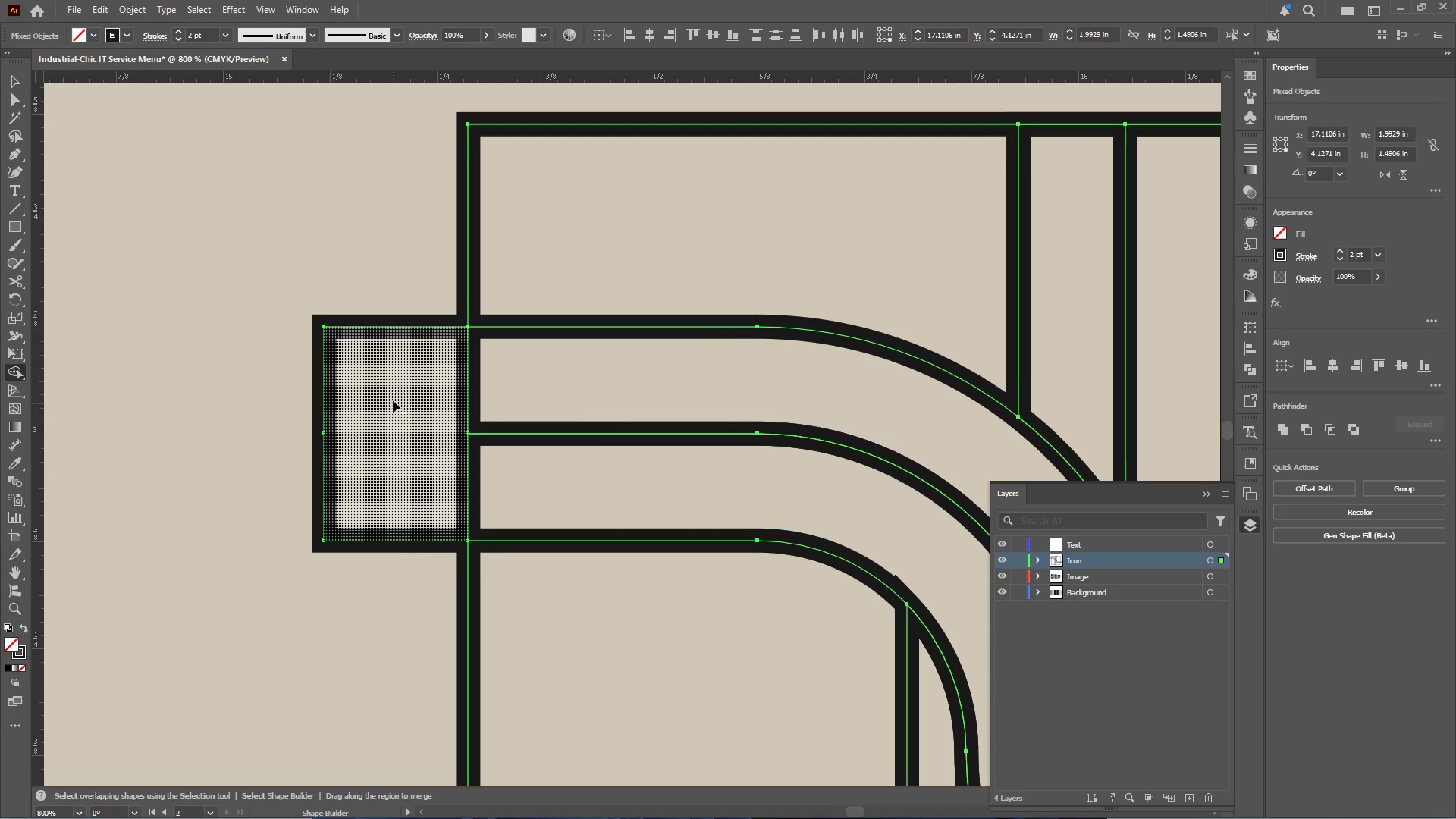 
left_click([393, 388])
 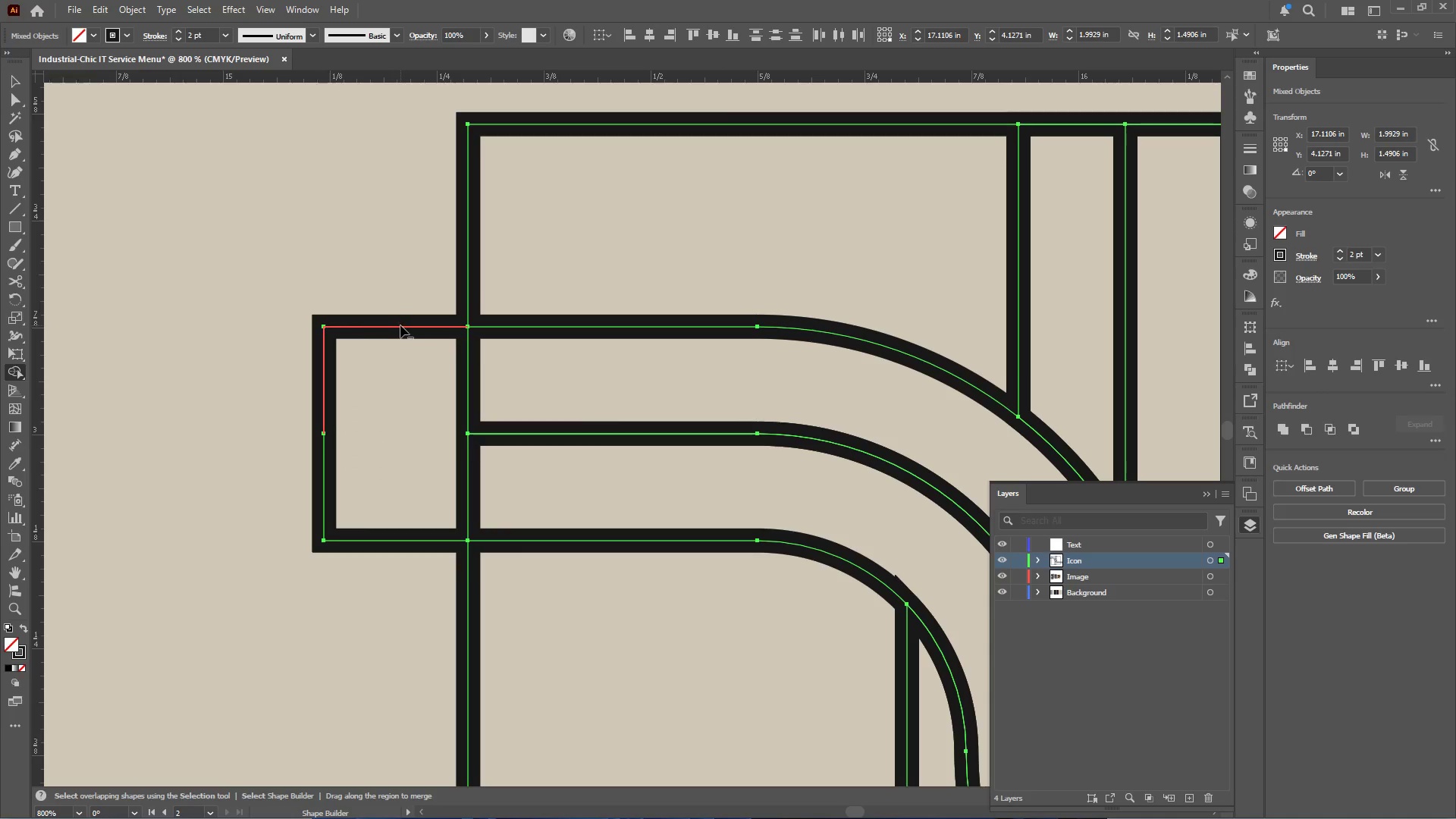 
left_click([400, 325])
 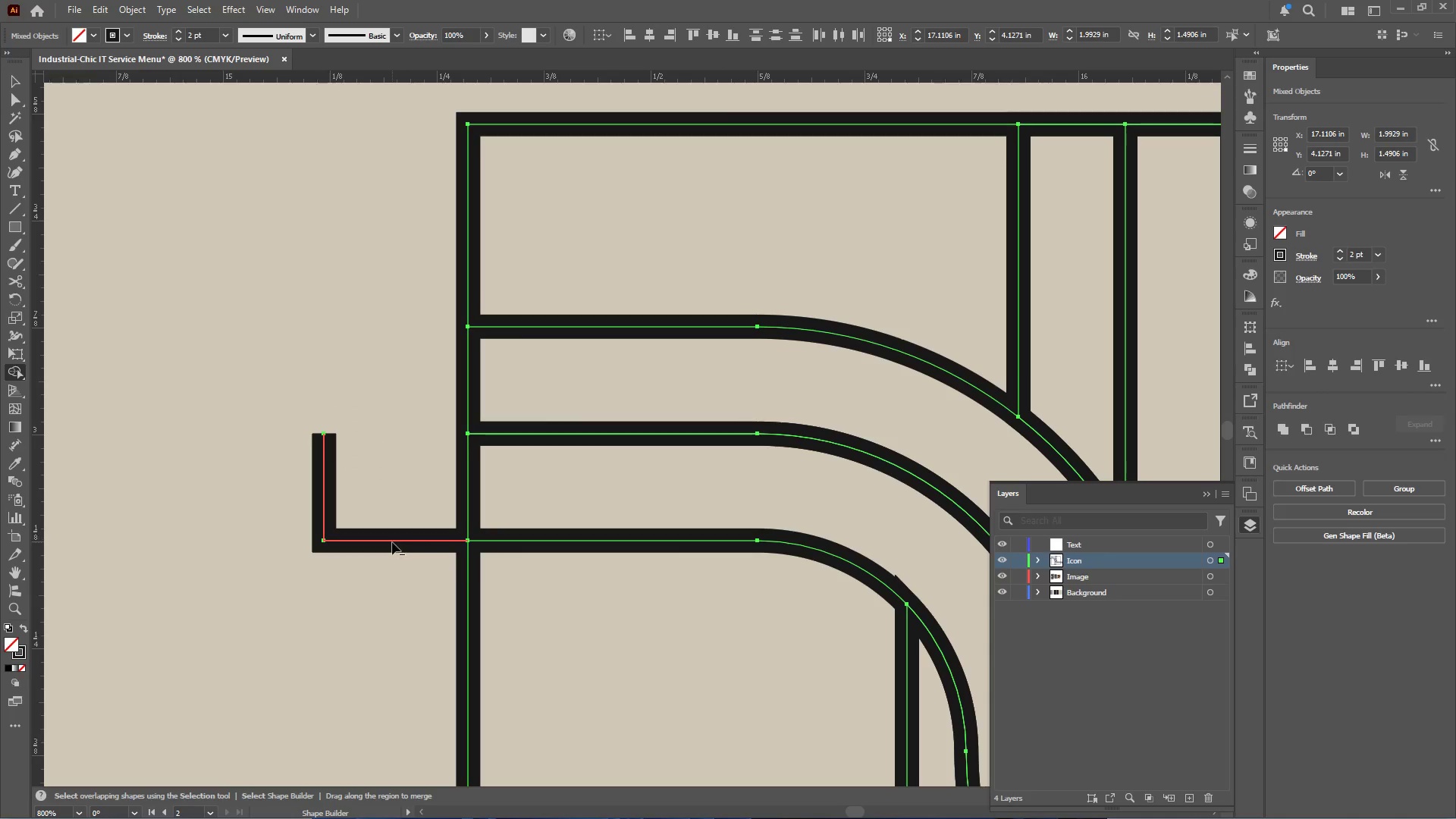 
left_click([392, 542])
 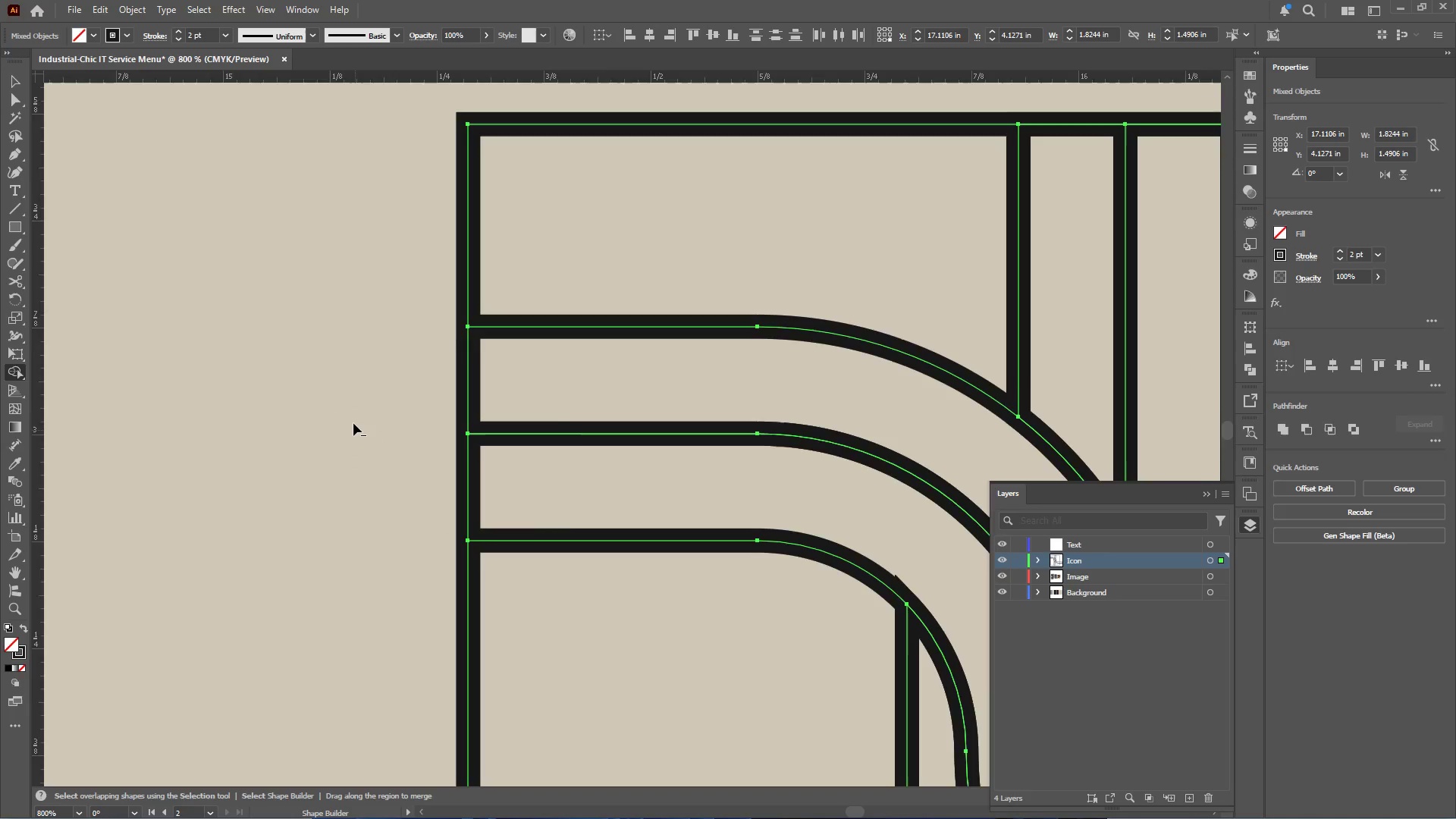 
hold_key(key=AltLeft, duration=0.48)
scroll: coordinate [353, 422], scroll_direction: down, amount: 5.0
 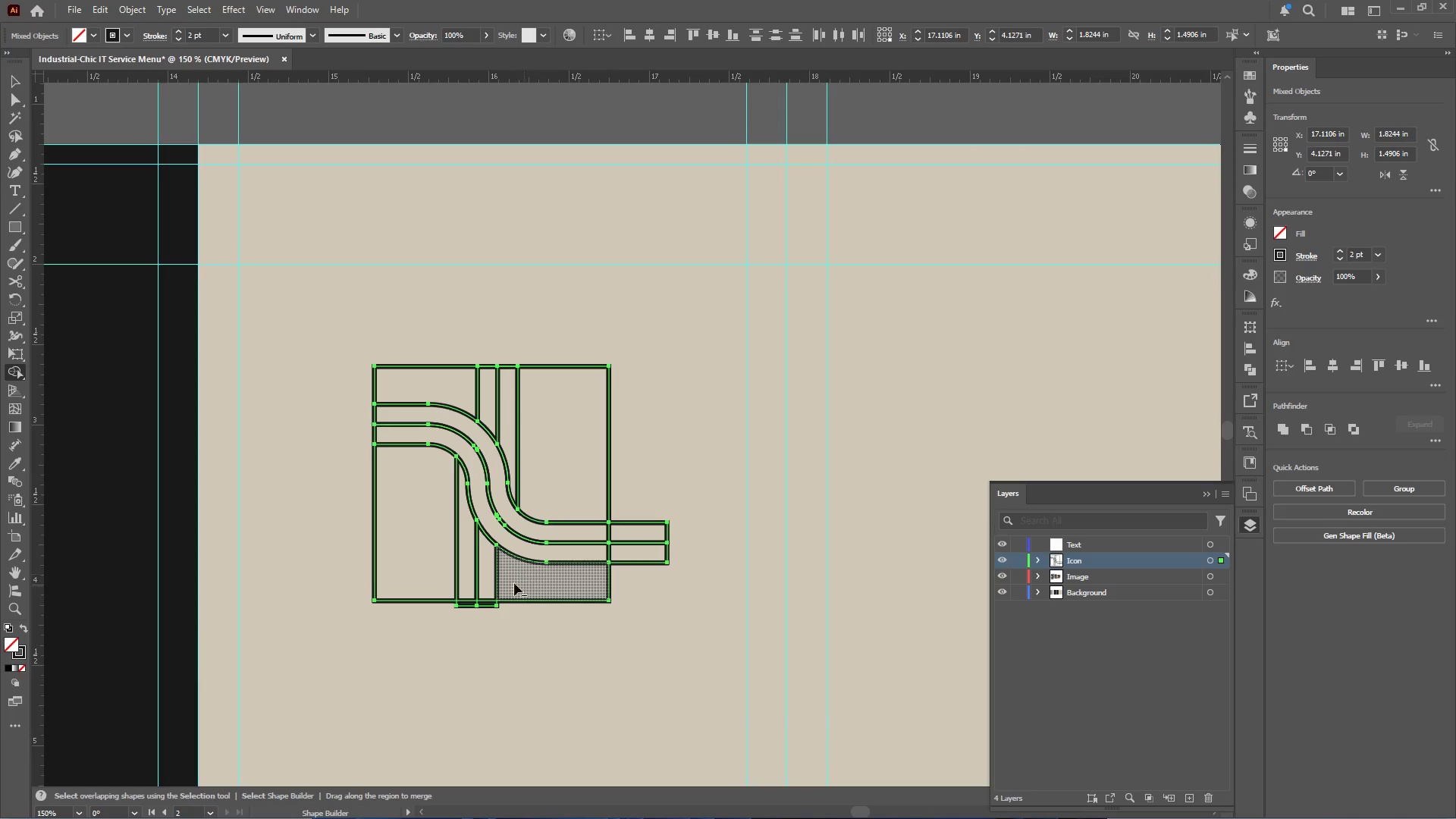 
hold_key(key=AltLeft, duration=2.44)
scroll: coordinate [458, 613], scroll_direction: up, amount: 5.0
 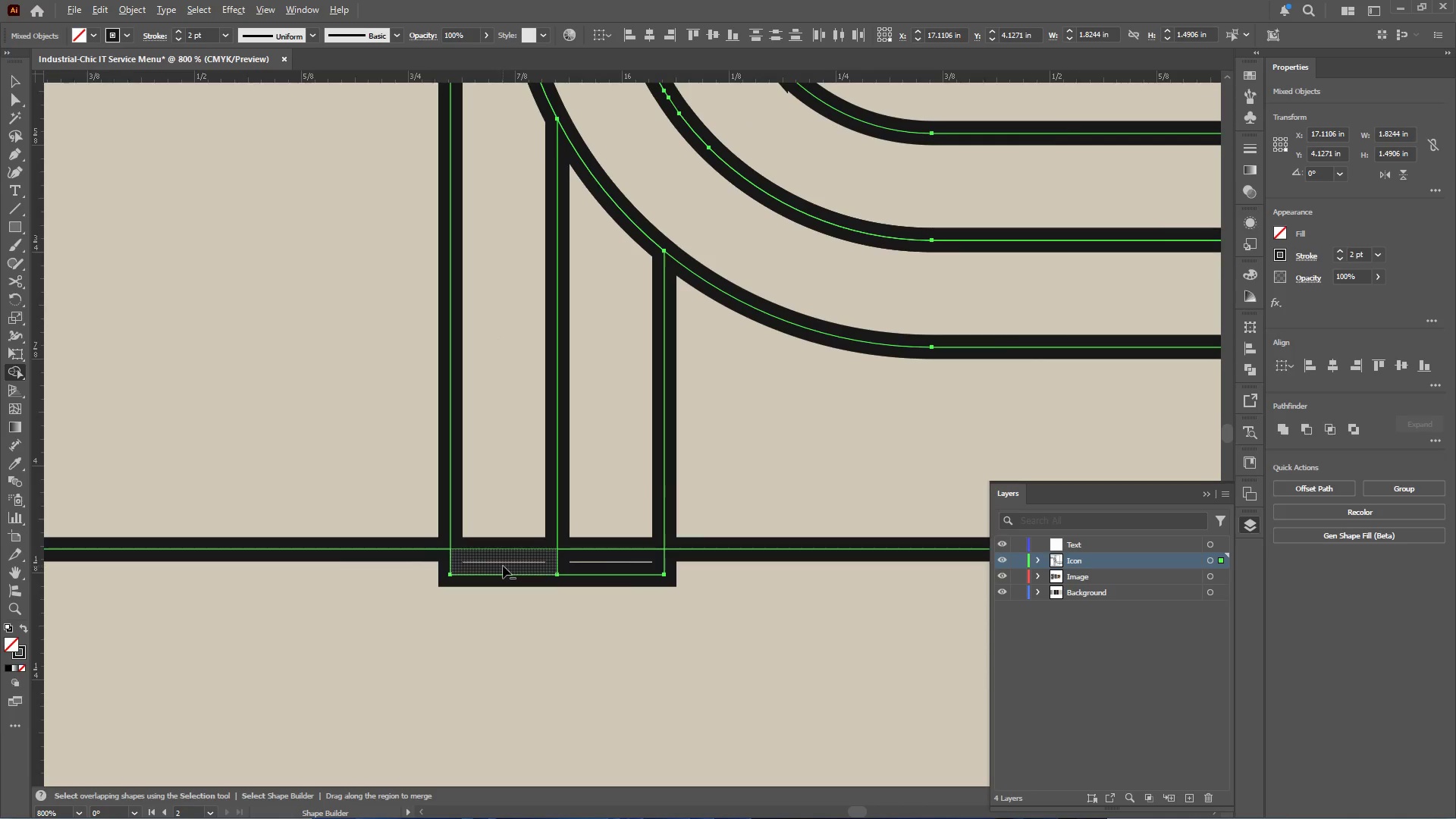 
left_click([503, 566])
 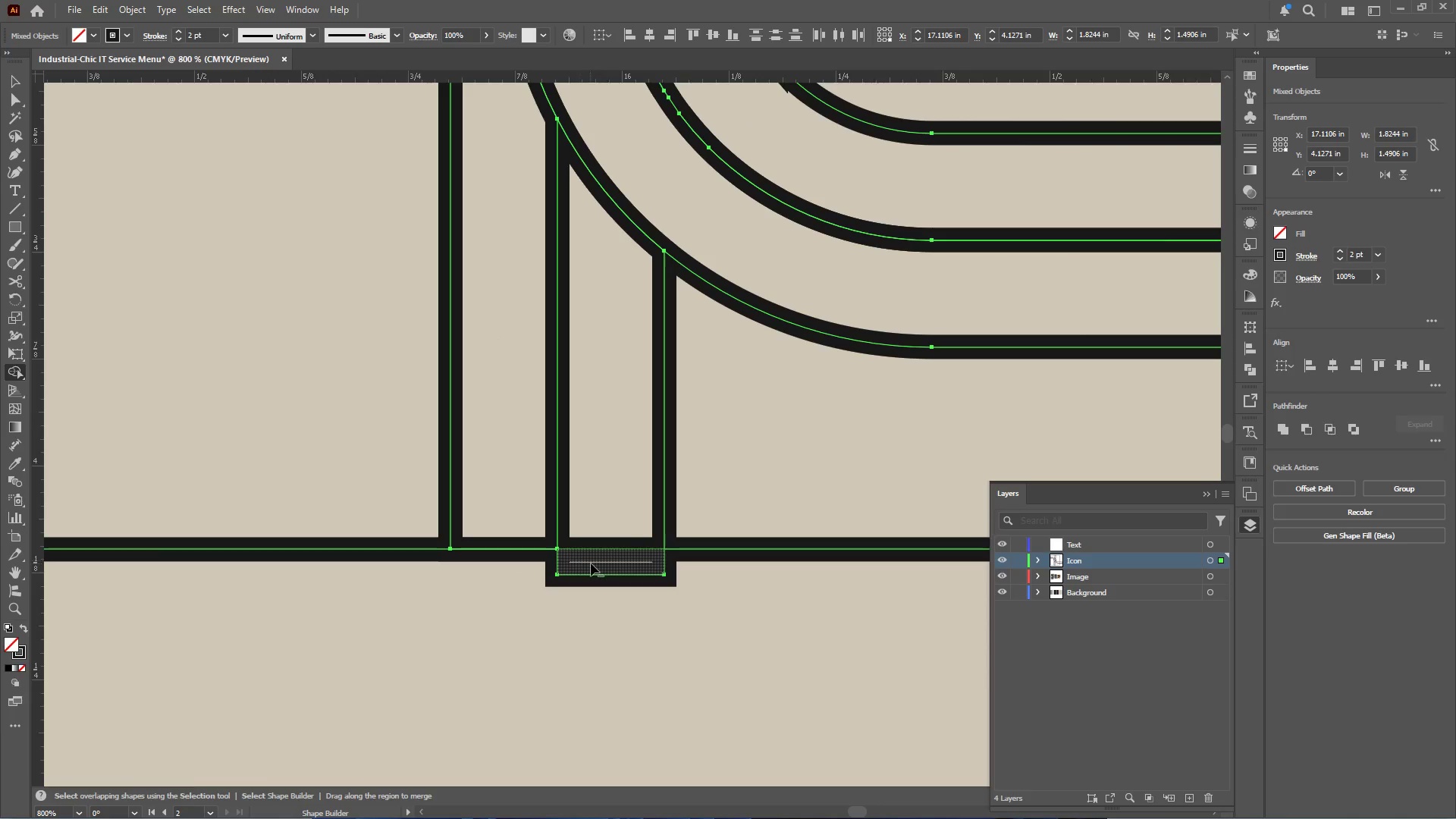 
left_click([591, 563])
 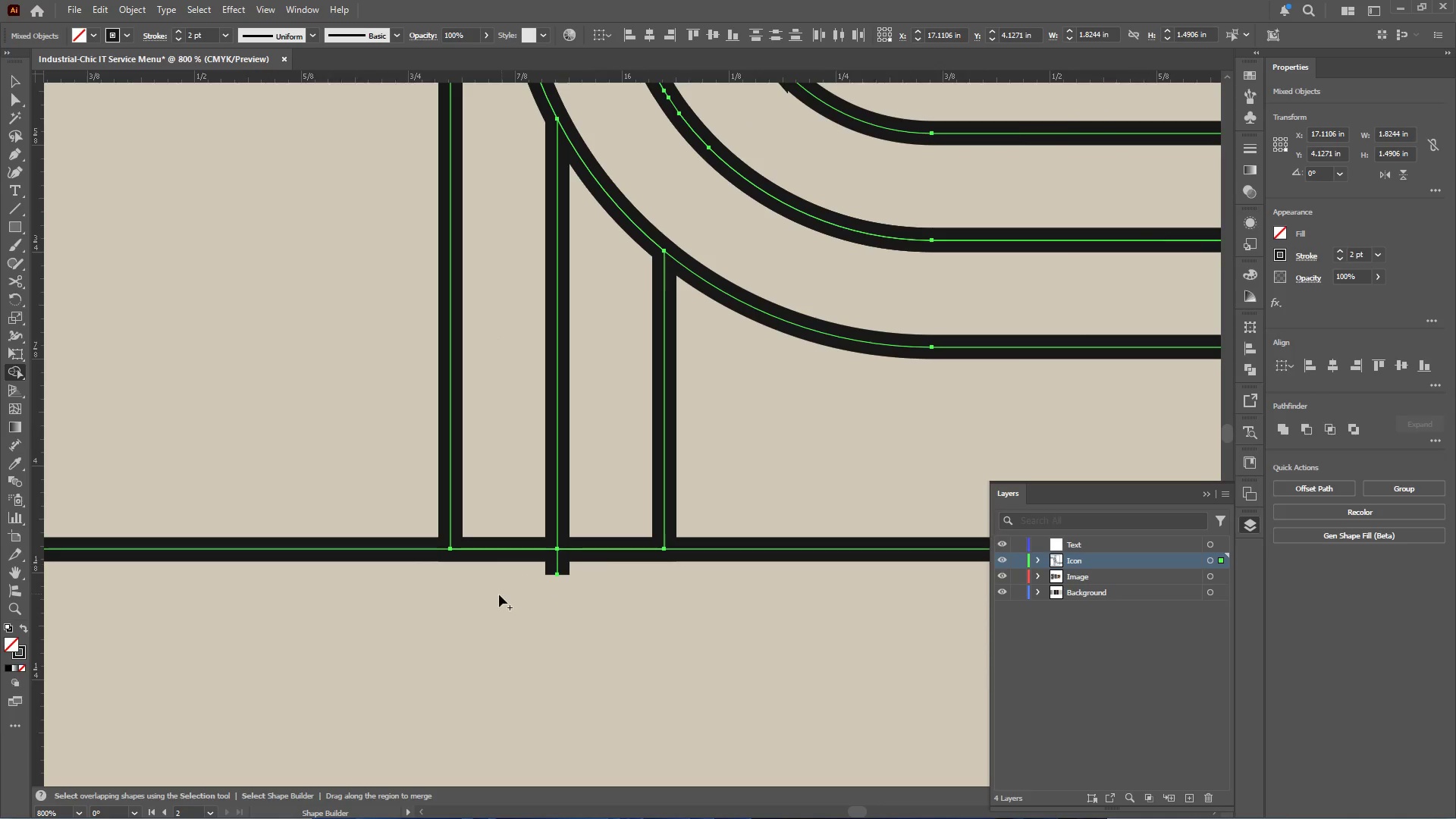 
hold_key(key=AltLeft, duration=9.0)
left_click([558, 565])
 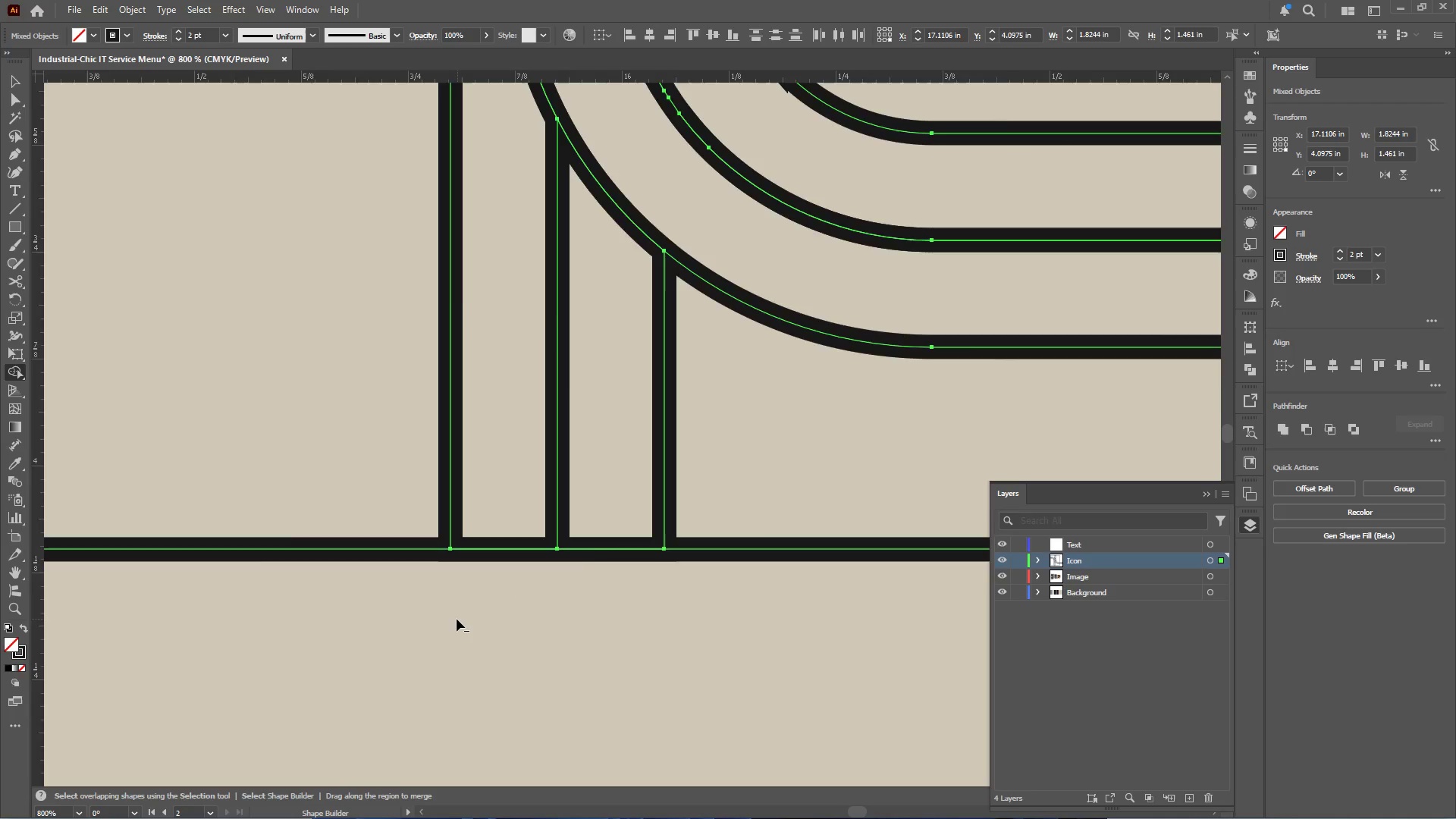 
scroll: coordinate [457, 619], scroll_direction: down, amount: 3.0
 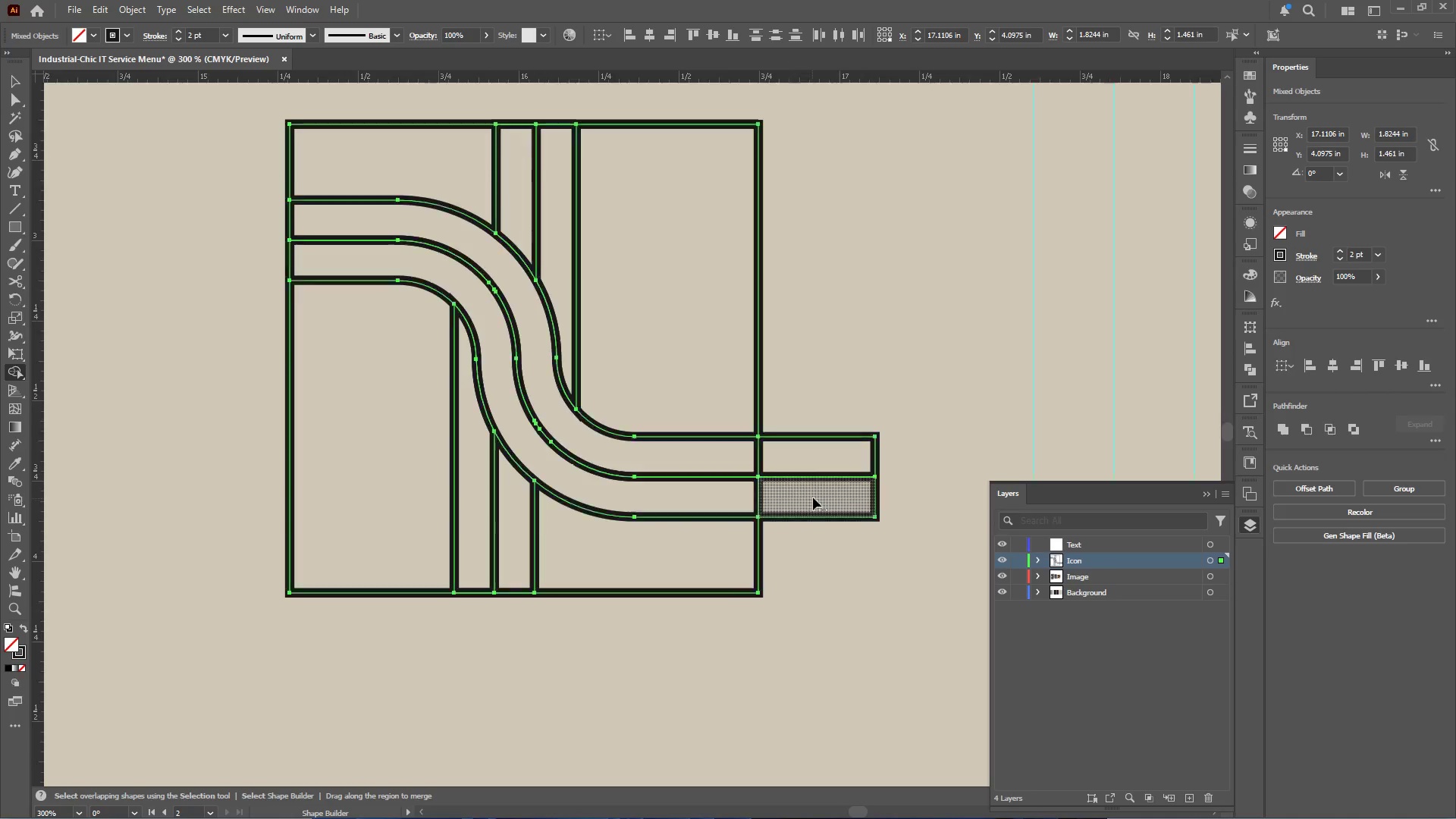 
scroll: coordinate [813, 497], scroll_direction: up, amount: 1.0
 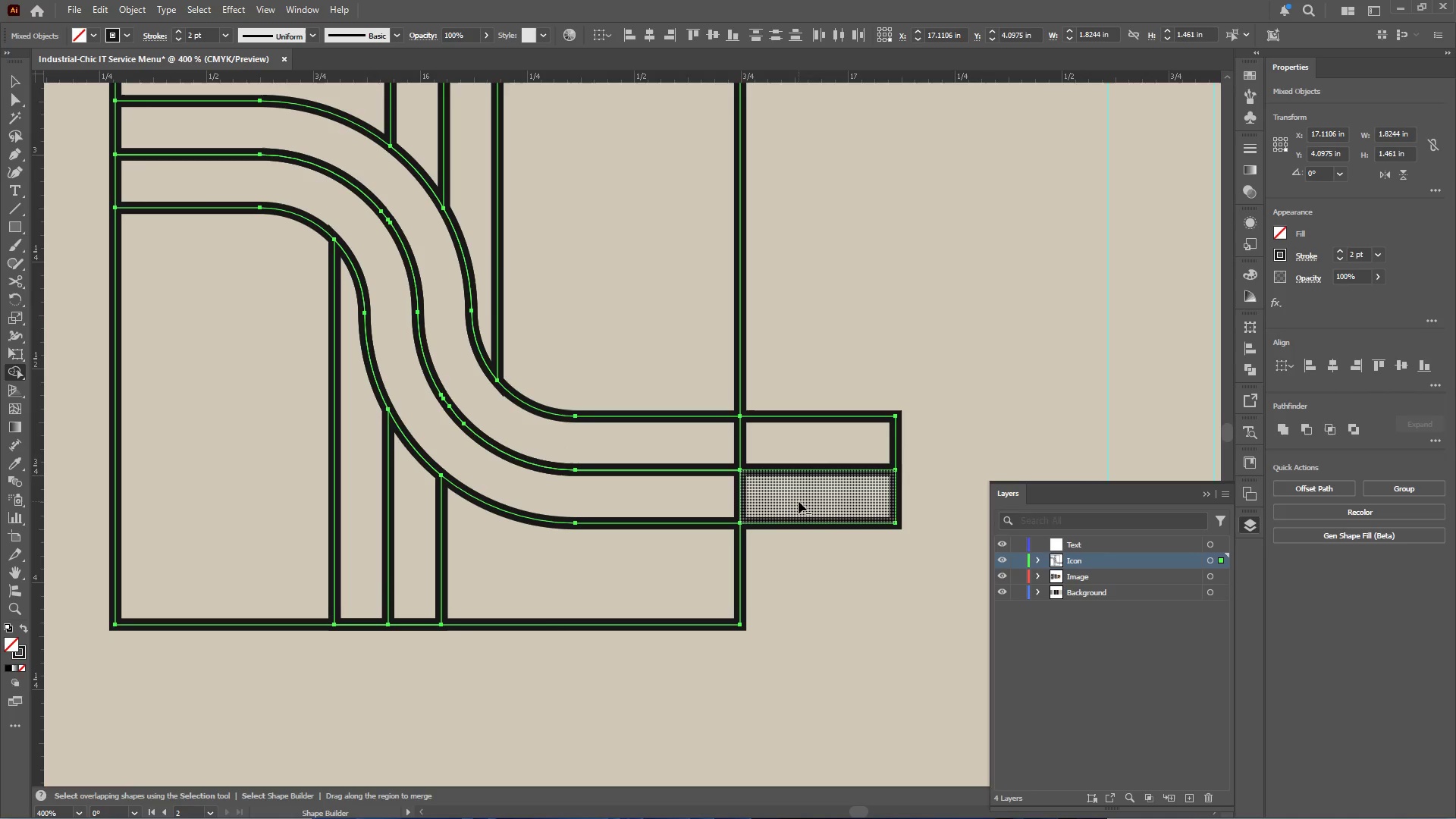 
left_click([799, 501])
 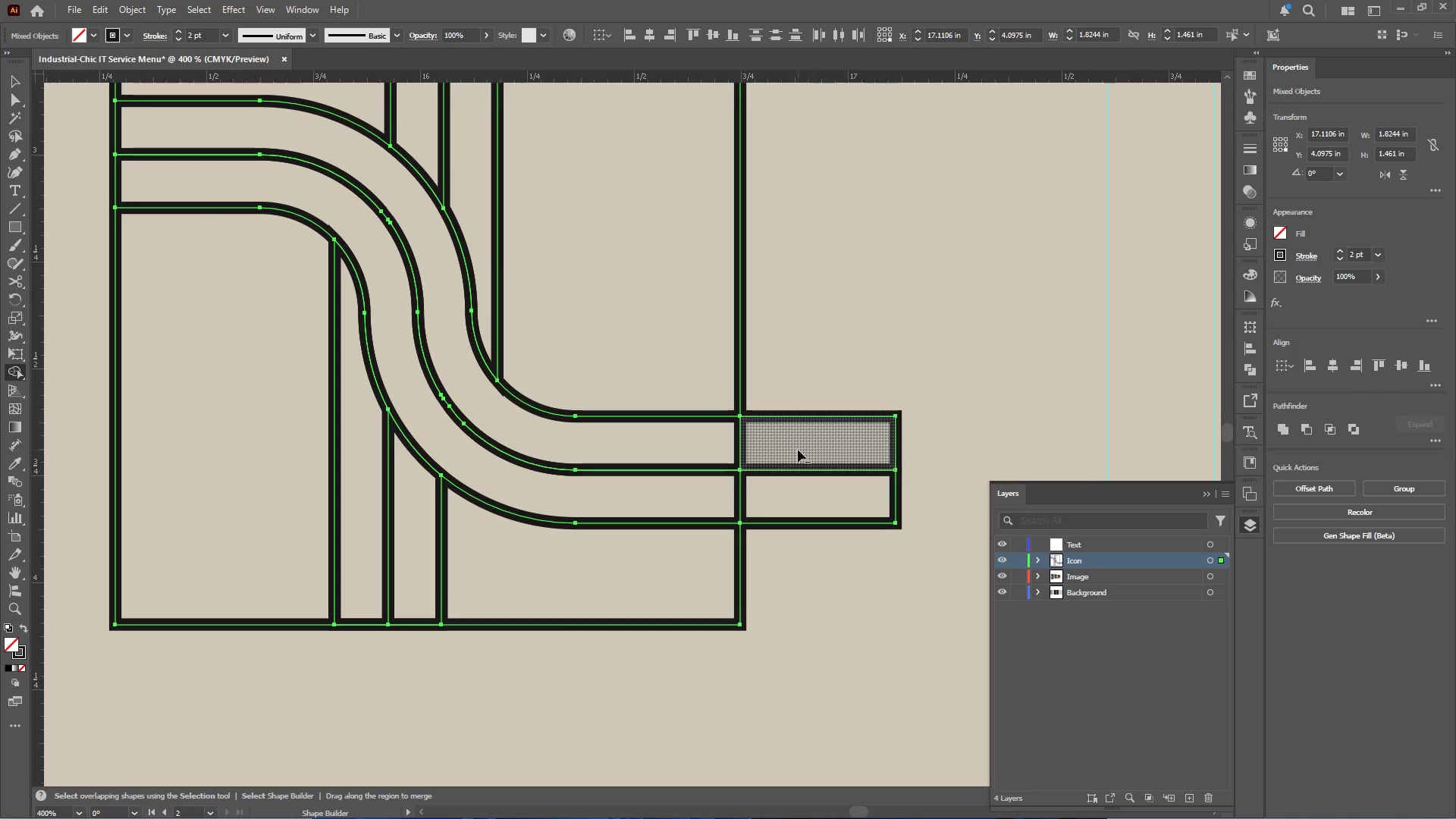 
left_click([798, 450])
 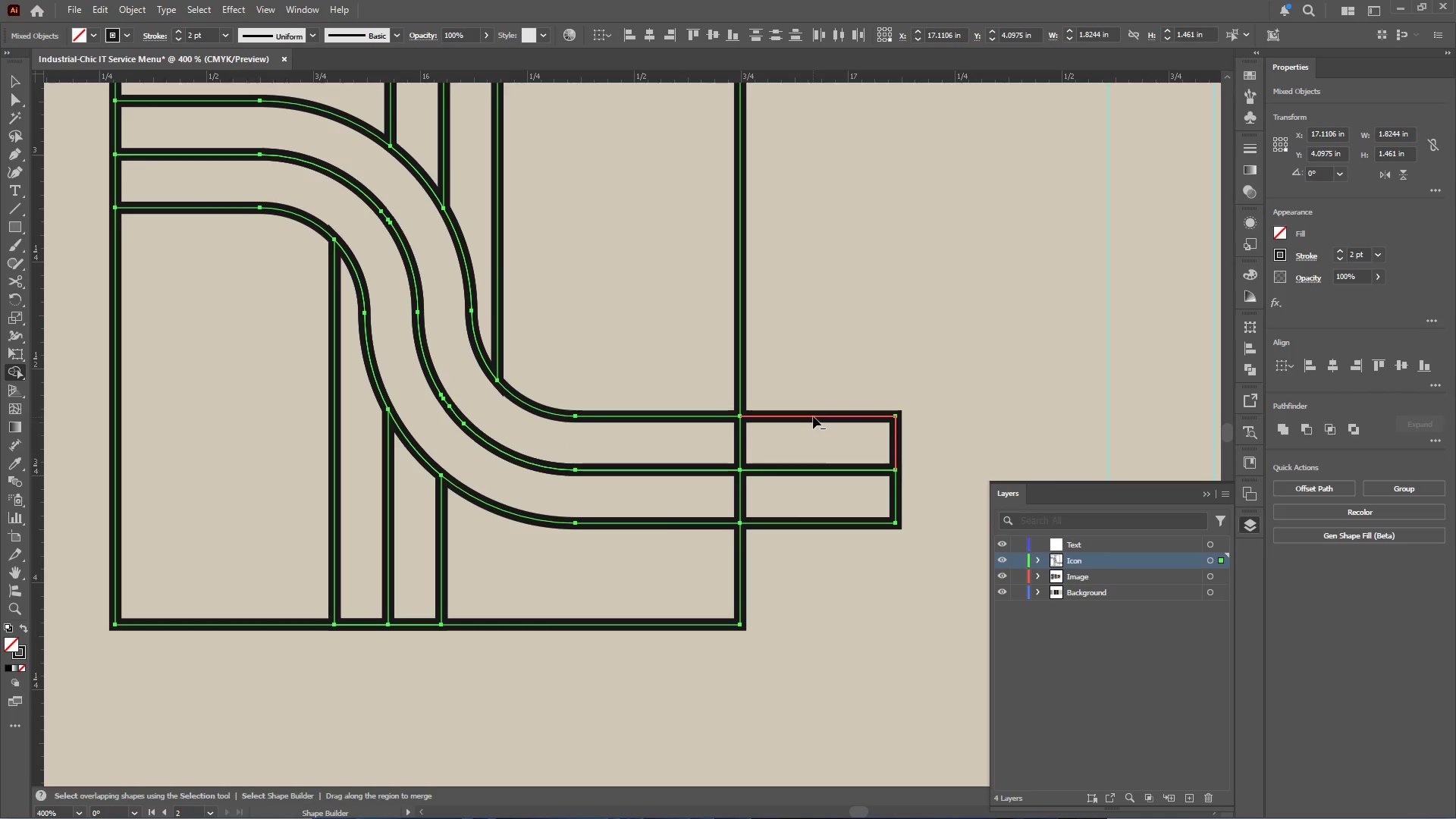 
left_click([813, 416])
 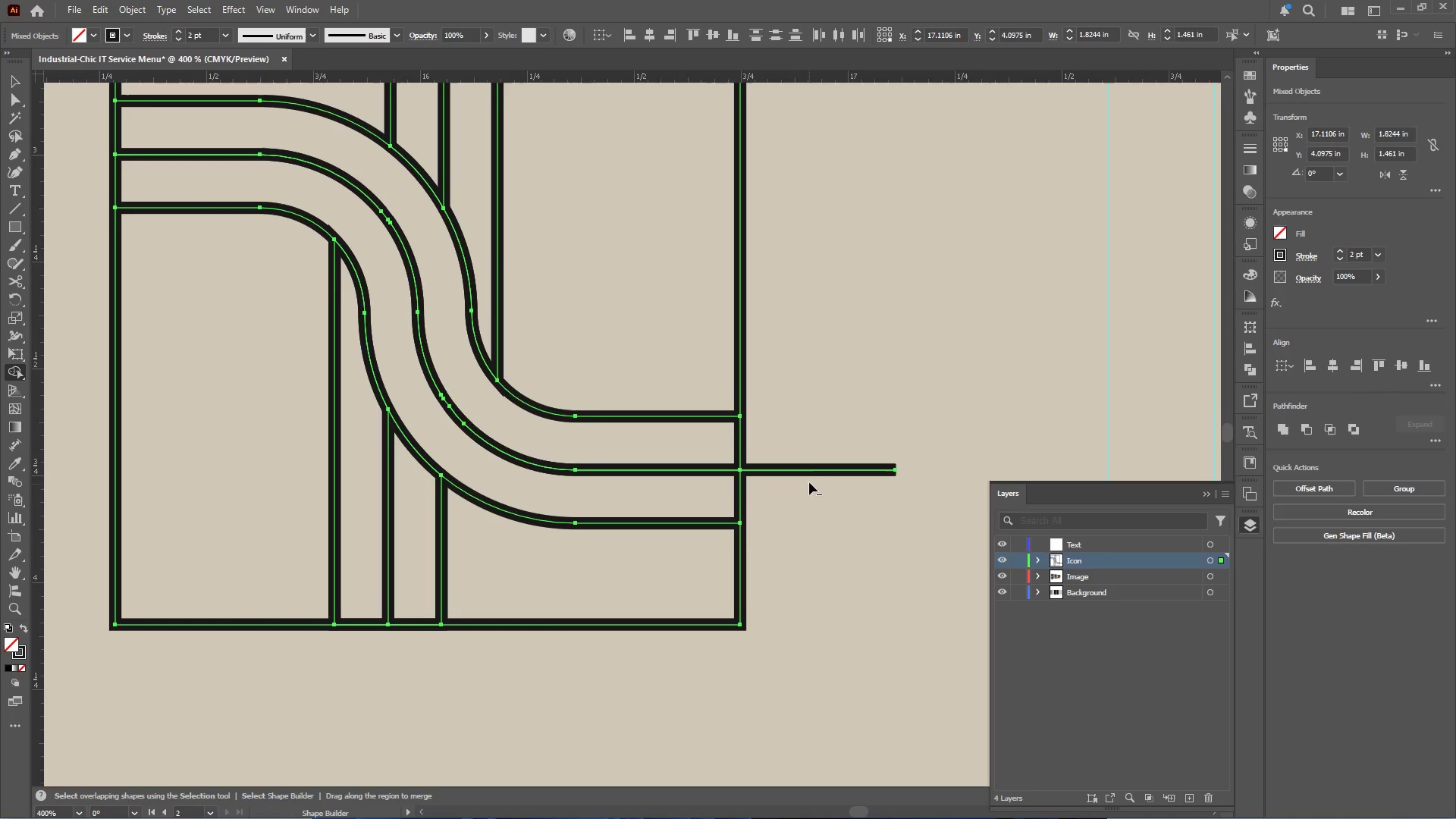 
left_click([809, 469])
 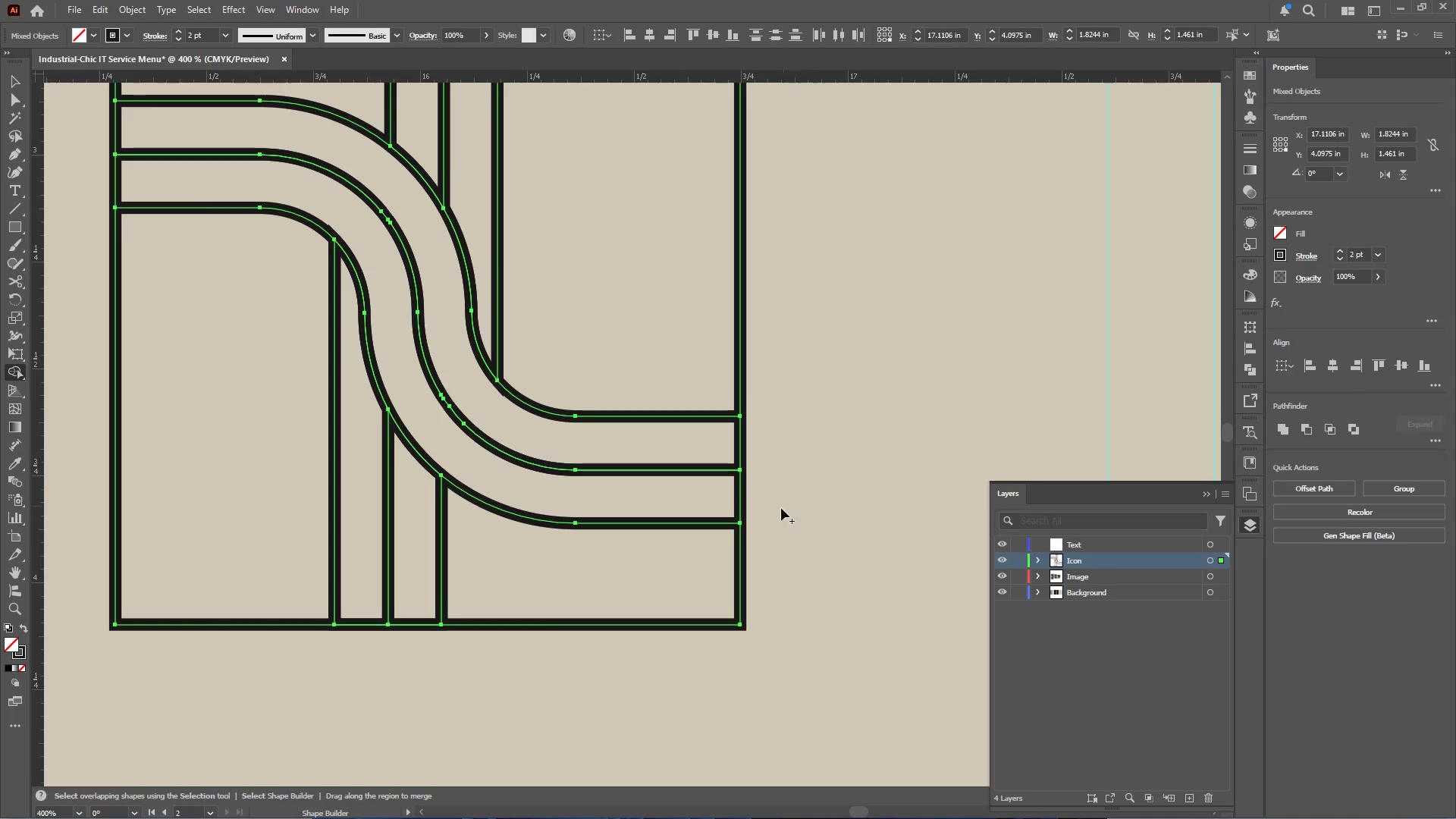 
hold_key(key=AltLeft, duration=0.41)
scroll: coordinate [777, 511], scroll_direction: down, amount: 3.0
 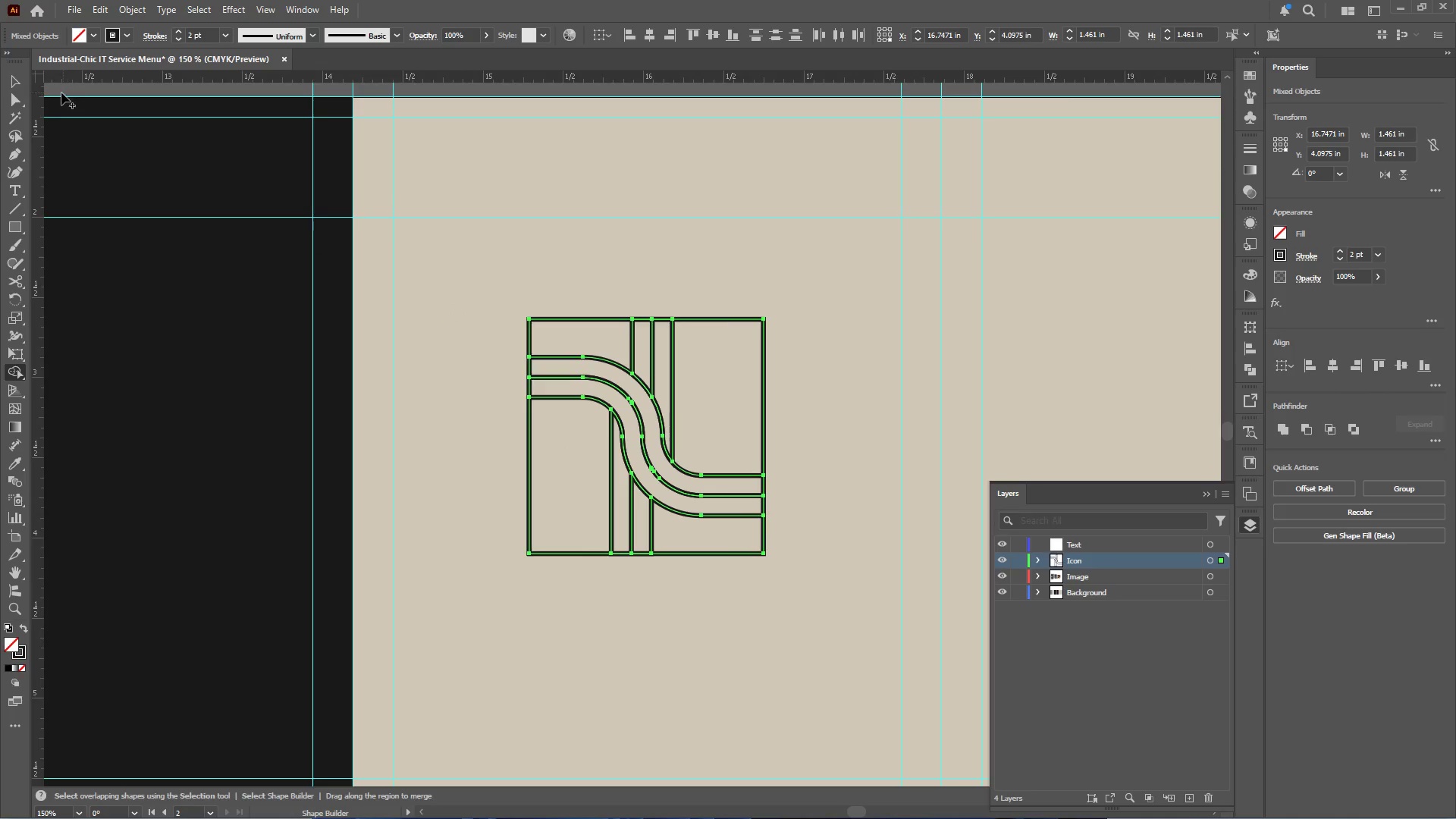 
left_click([11, 81])
 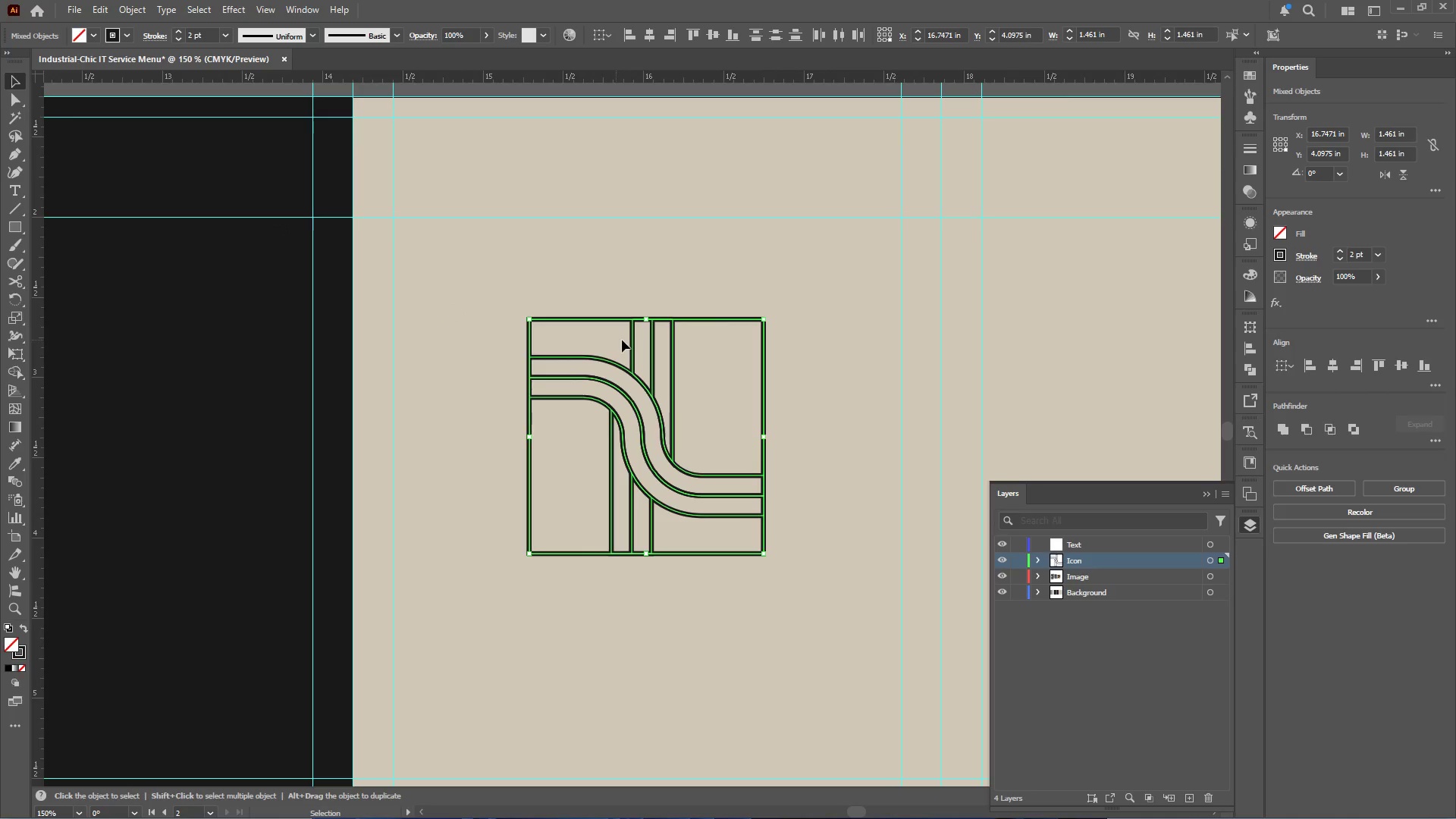 
key(Control+G)
 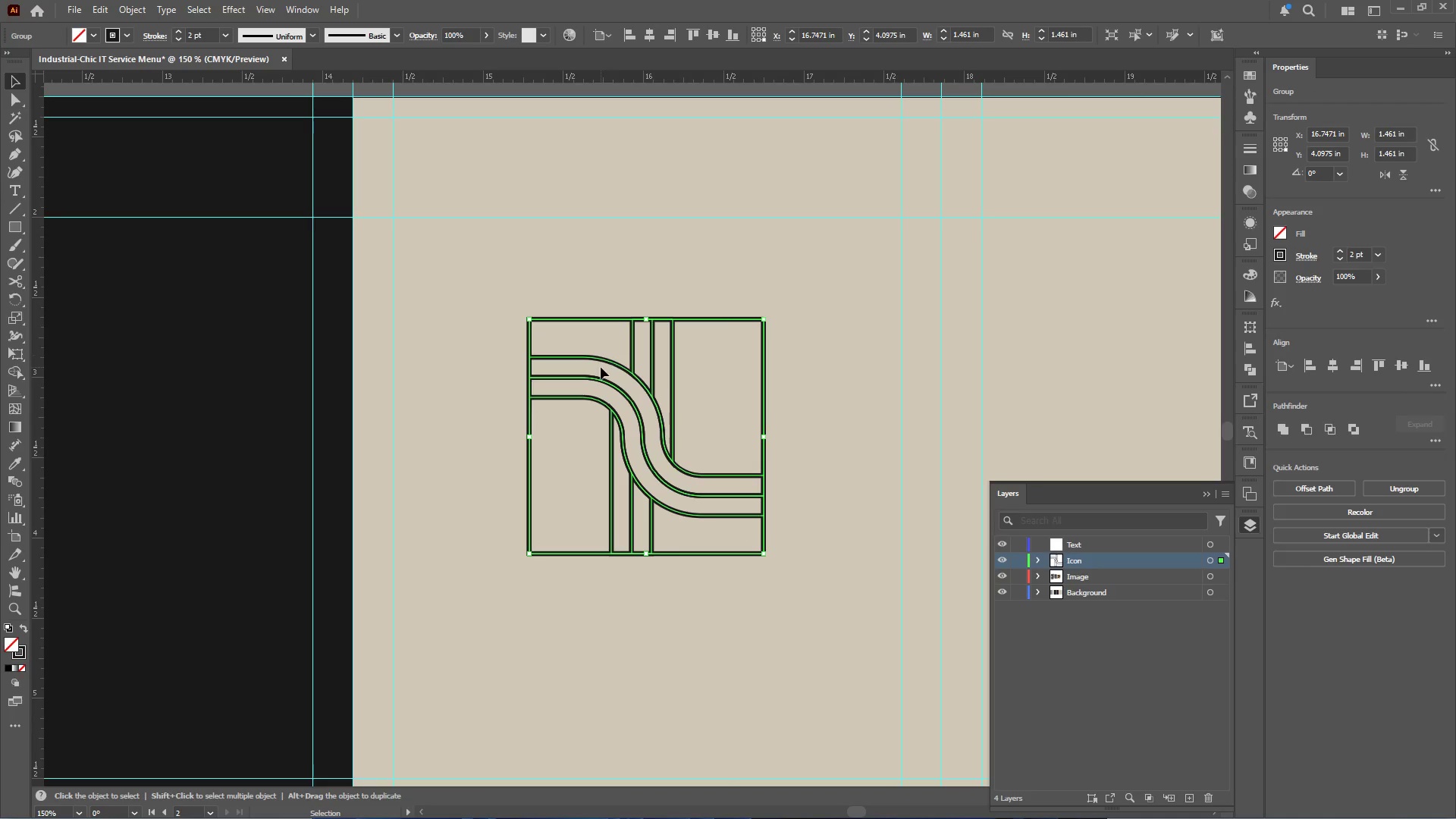 
hold_key(key=AltLeft, duration=0.56)
scroll: coordinate [601, 367], scroll_direction: down, amount: 3.0
 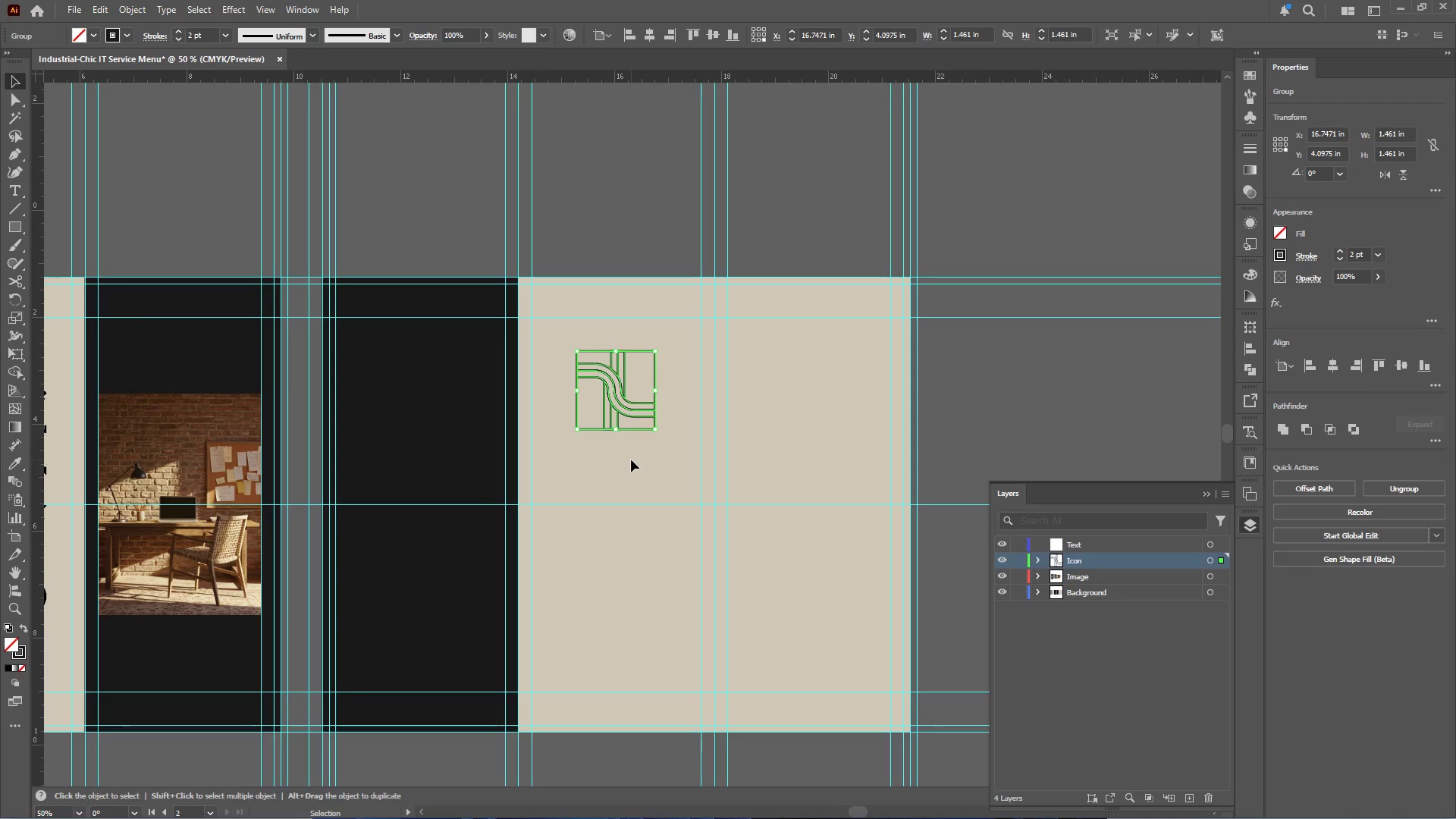 
left_click([631, 460])
 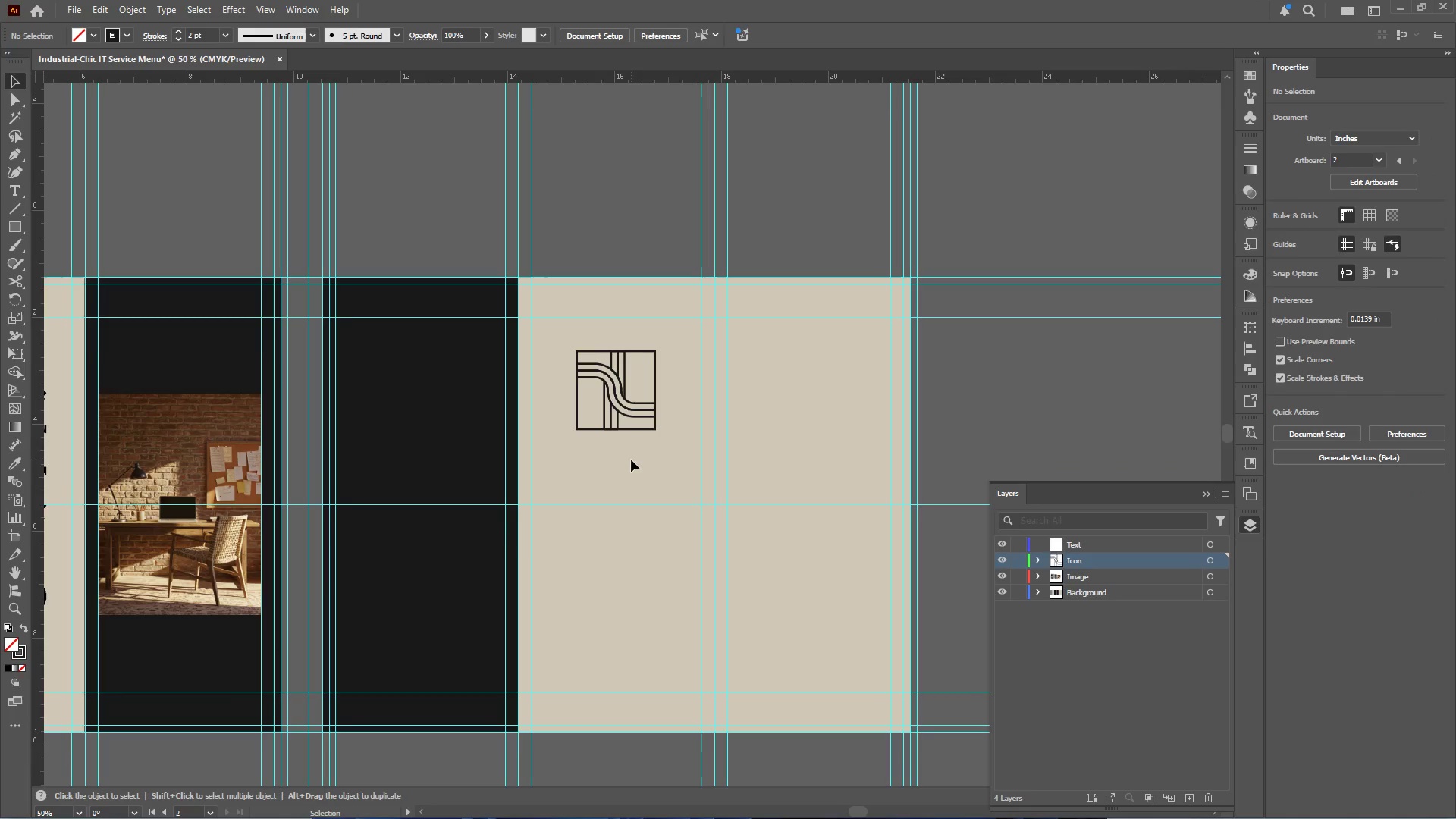 
wait(12.55)
 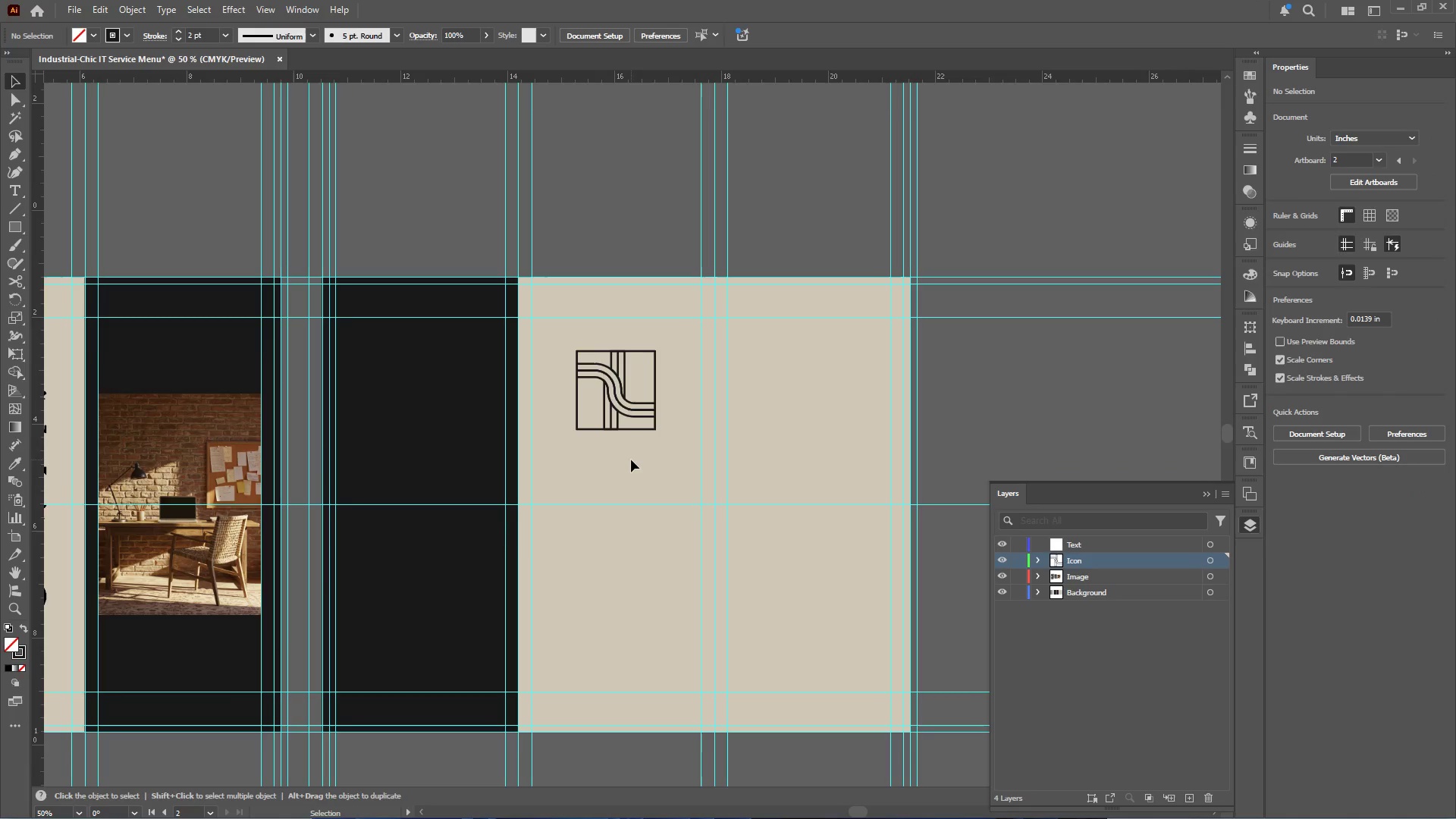 
hold_key(key=AltLeft, duration=0.44)
scroll: coordinate [721, 383], scroll_direction: up, amount: 2.0
 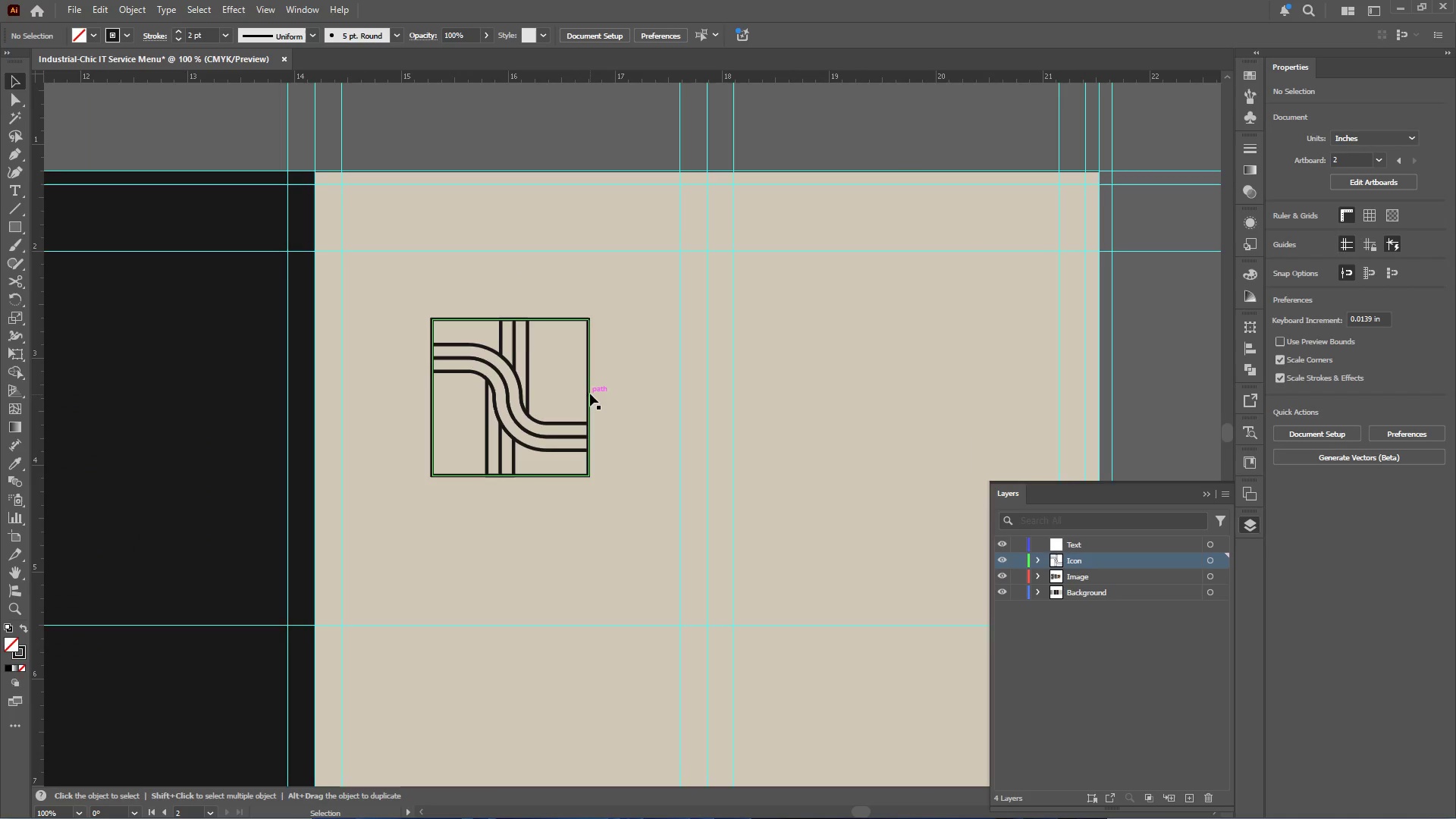 
left_click([590, 393])
 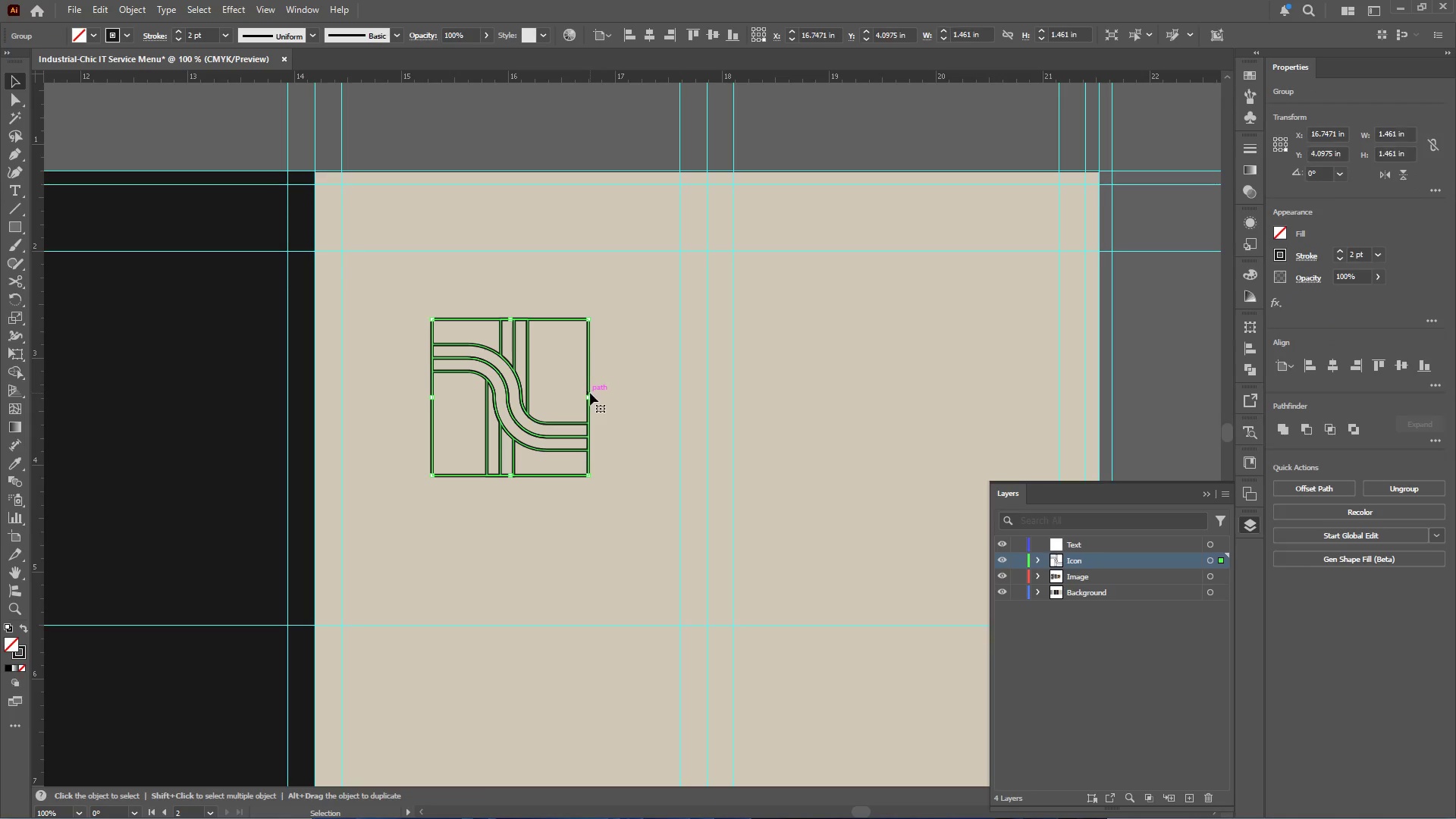 
double_click([590, 393])
 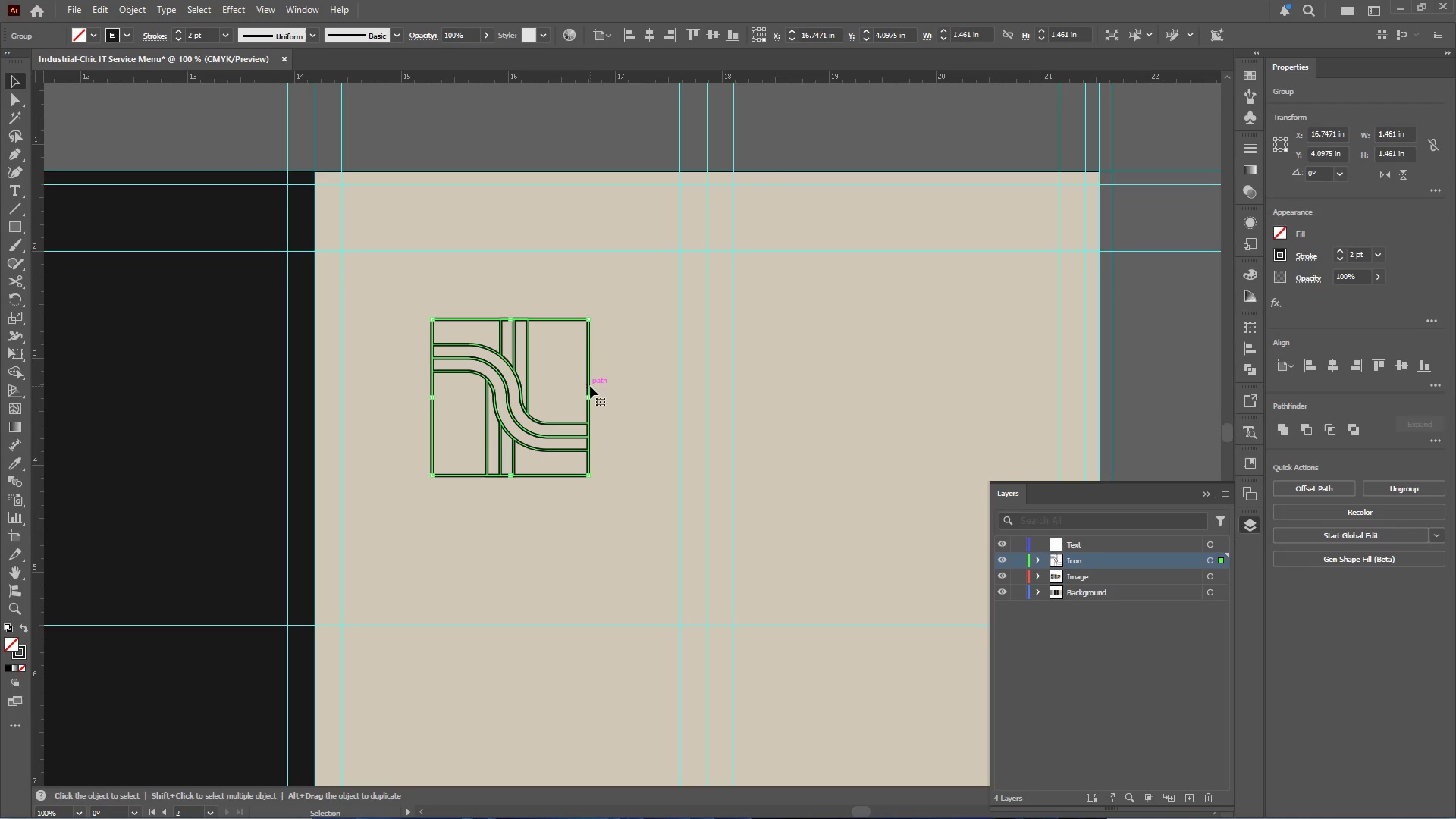 
left_click([590, 386])
 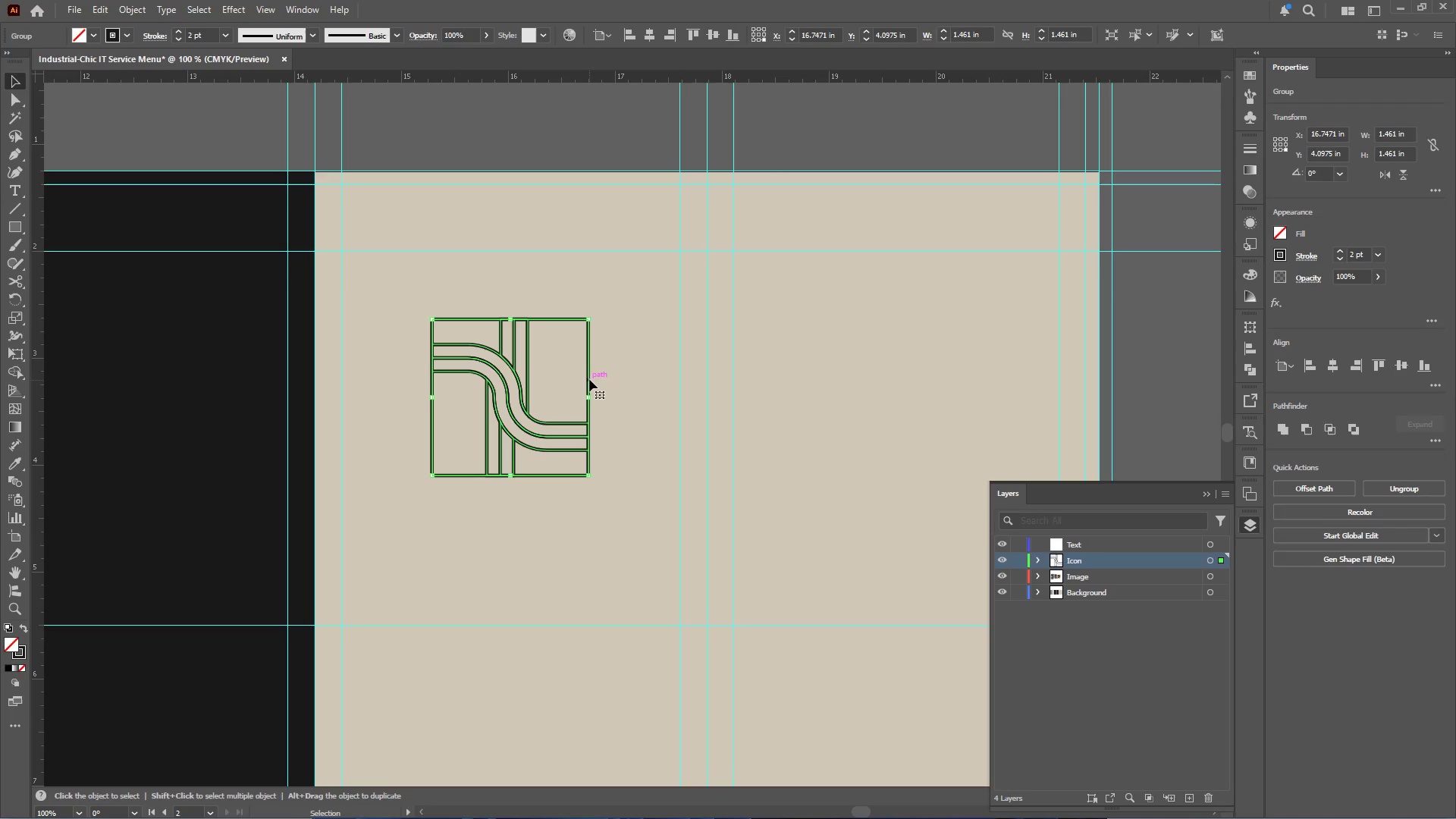 
double_click([589, 377])
 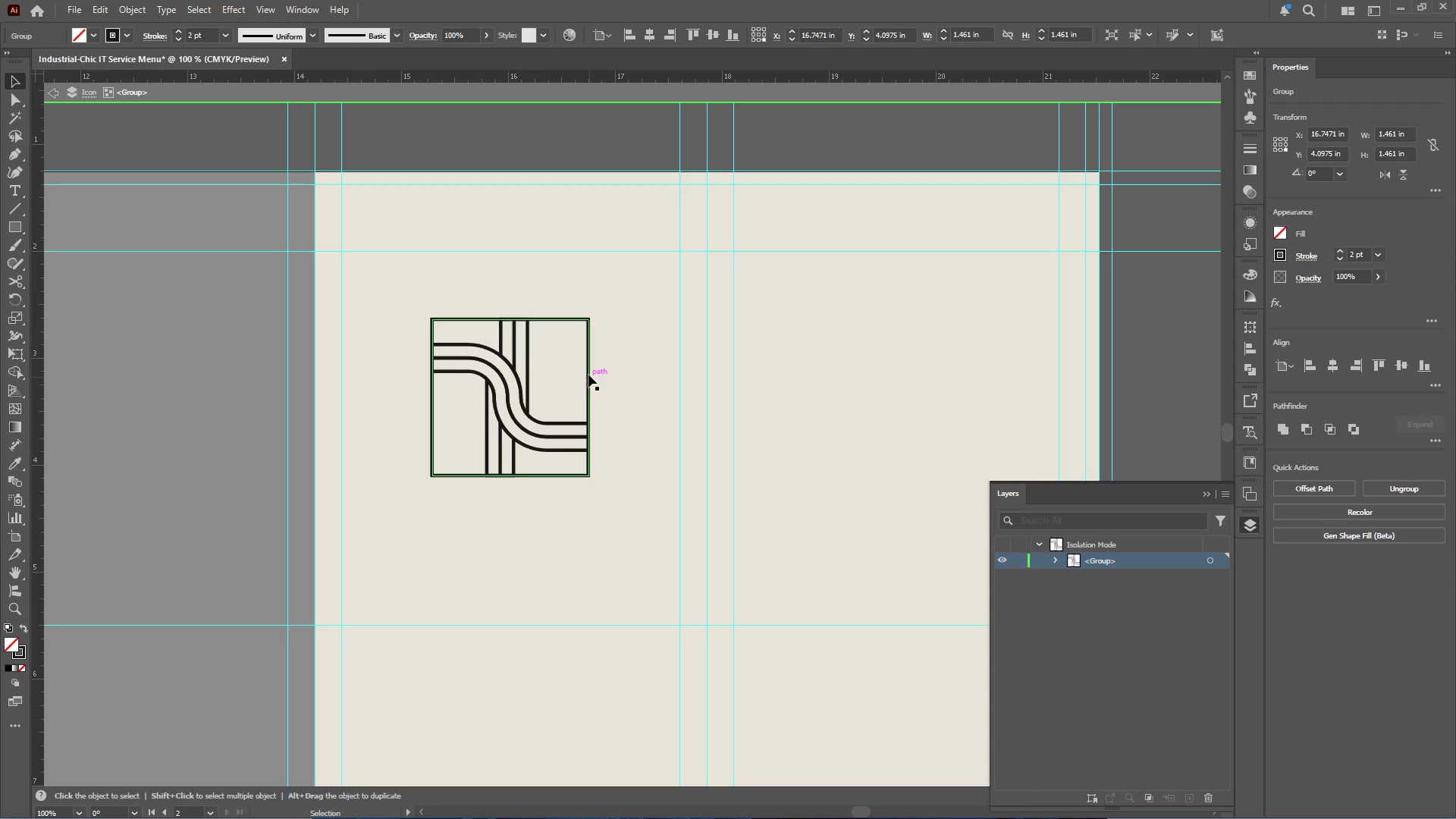 
triple_click([588, 375])
 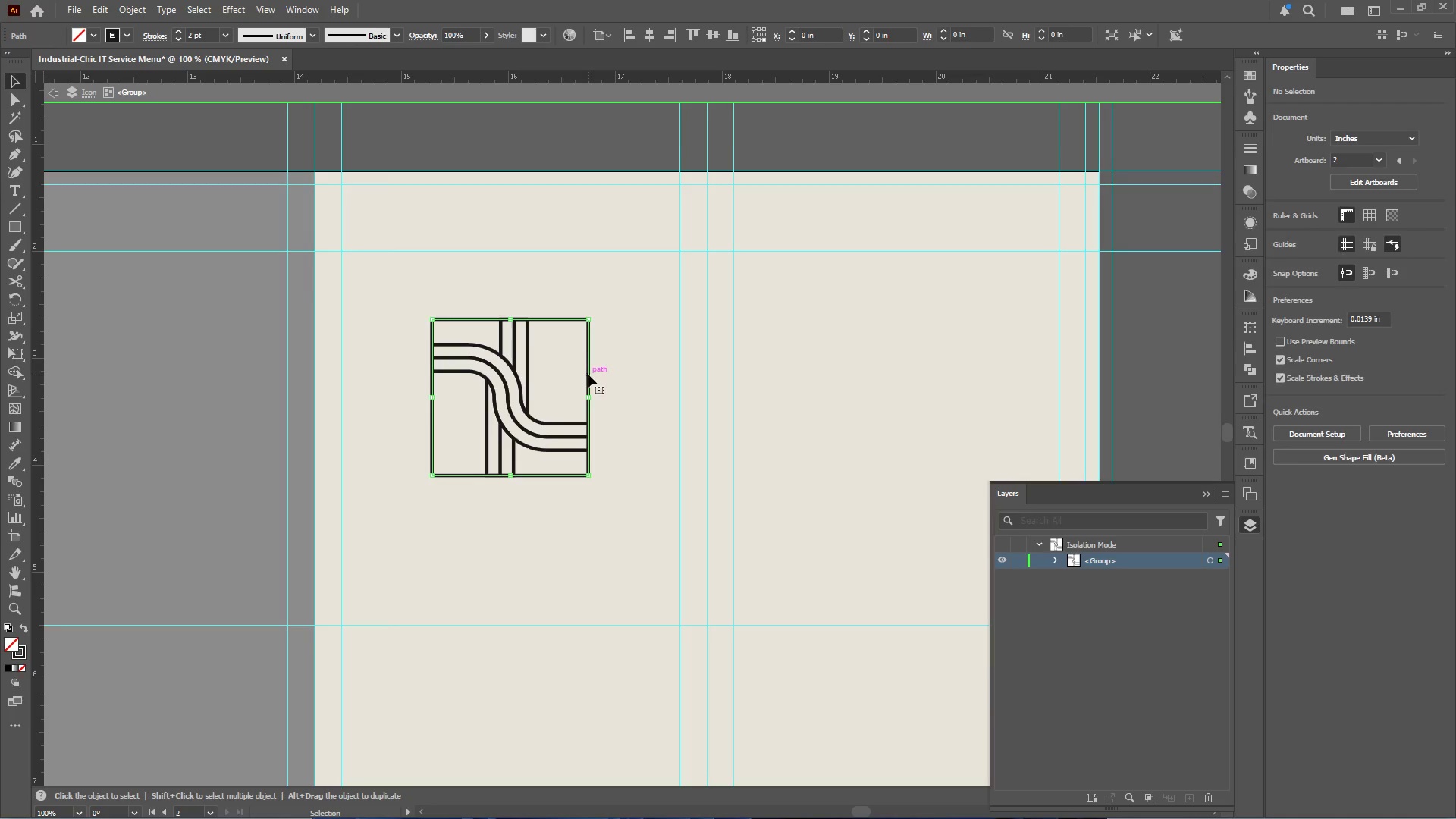 
key(Control+C)
 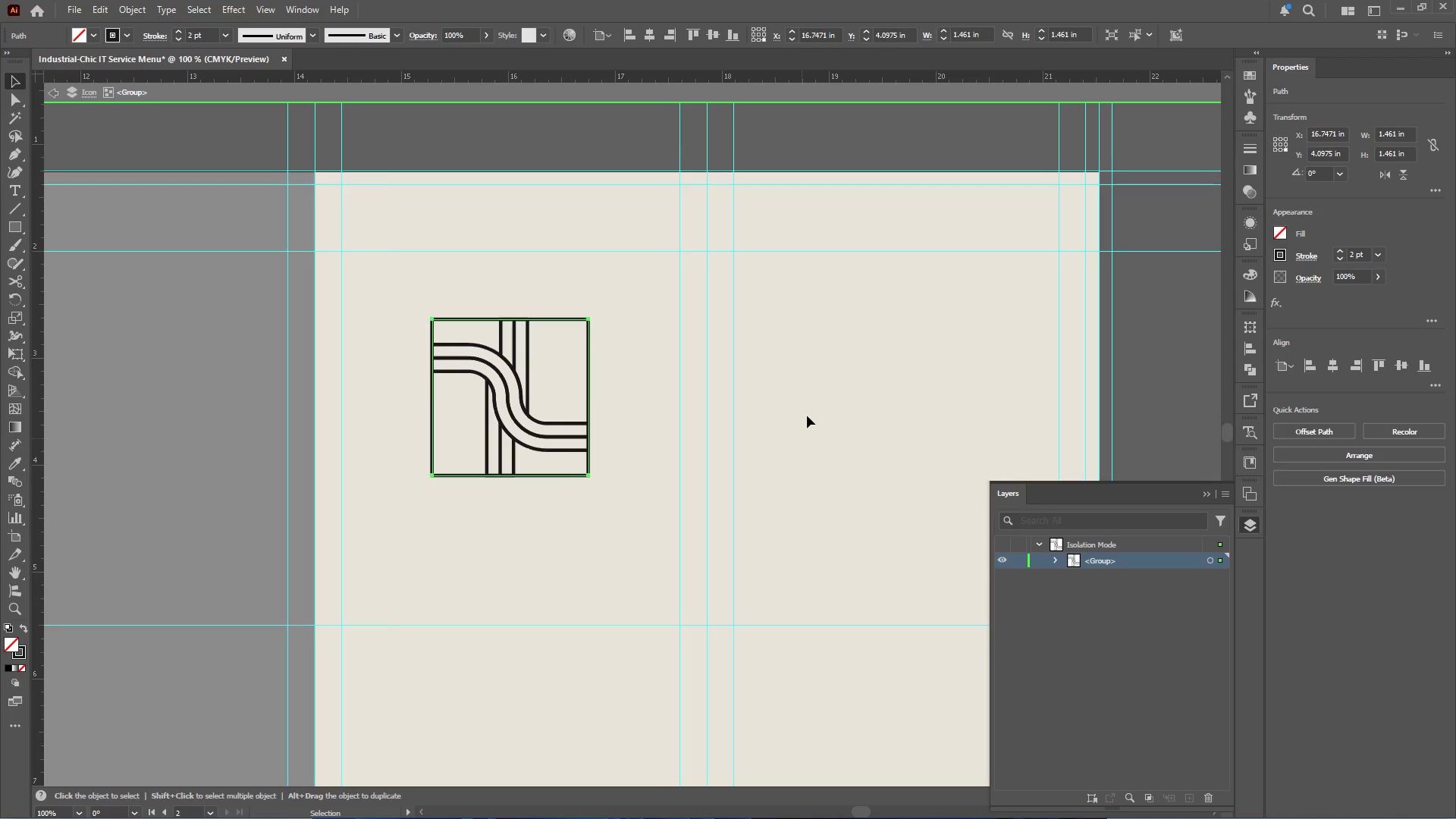 
double_click([806, 416])
 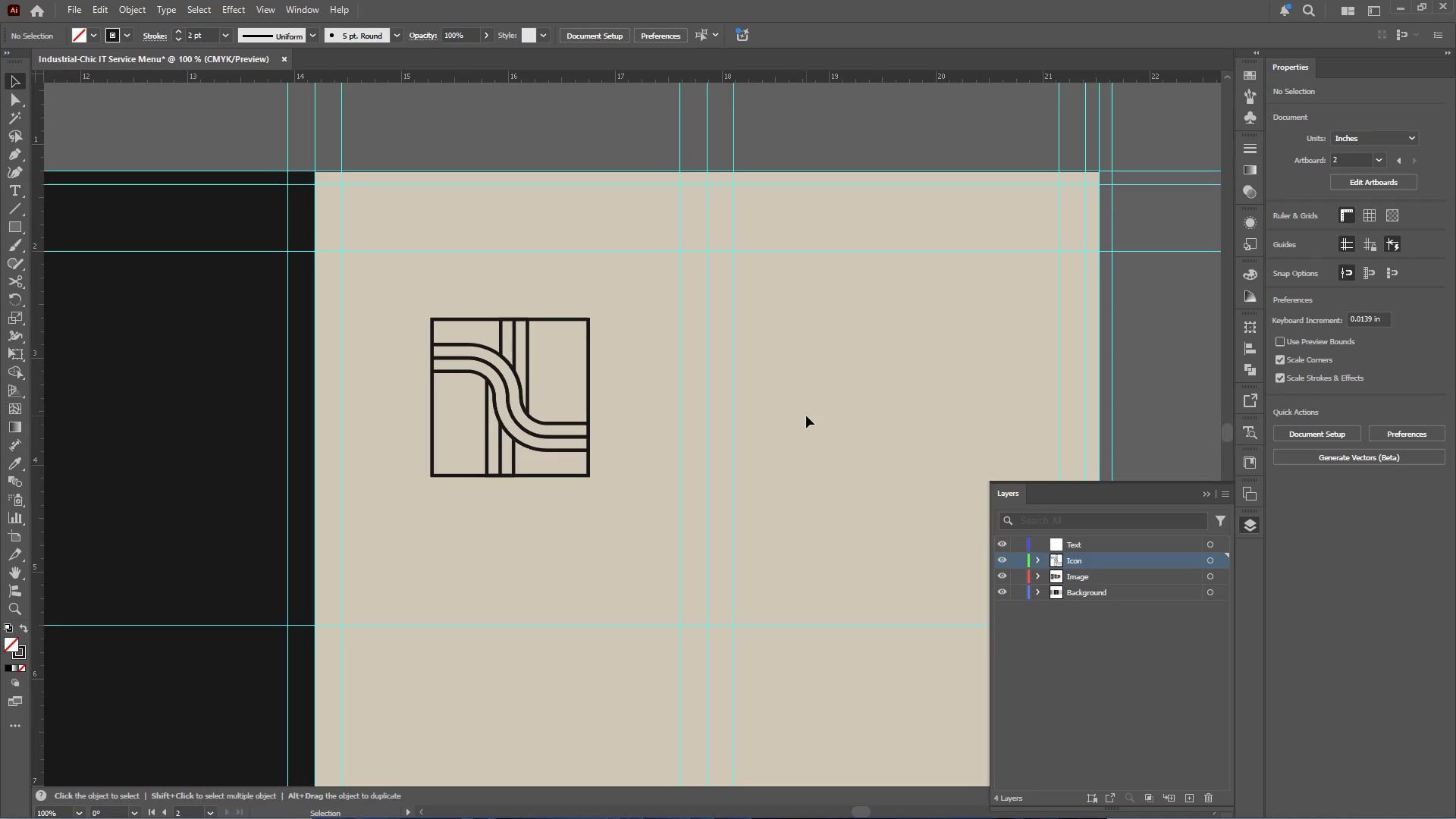 
key(Control+Shift+V)
 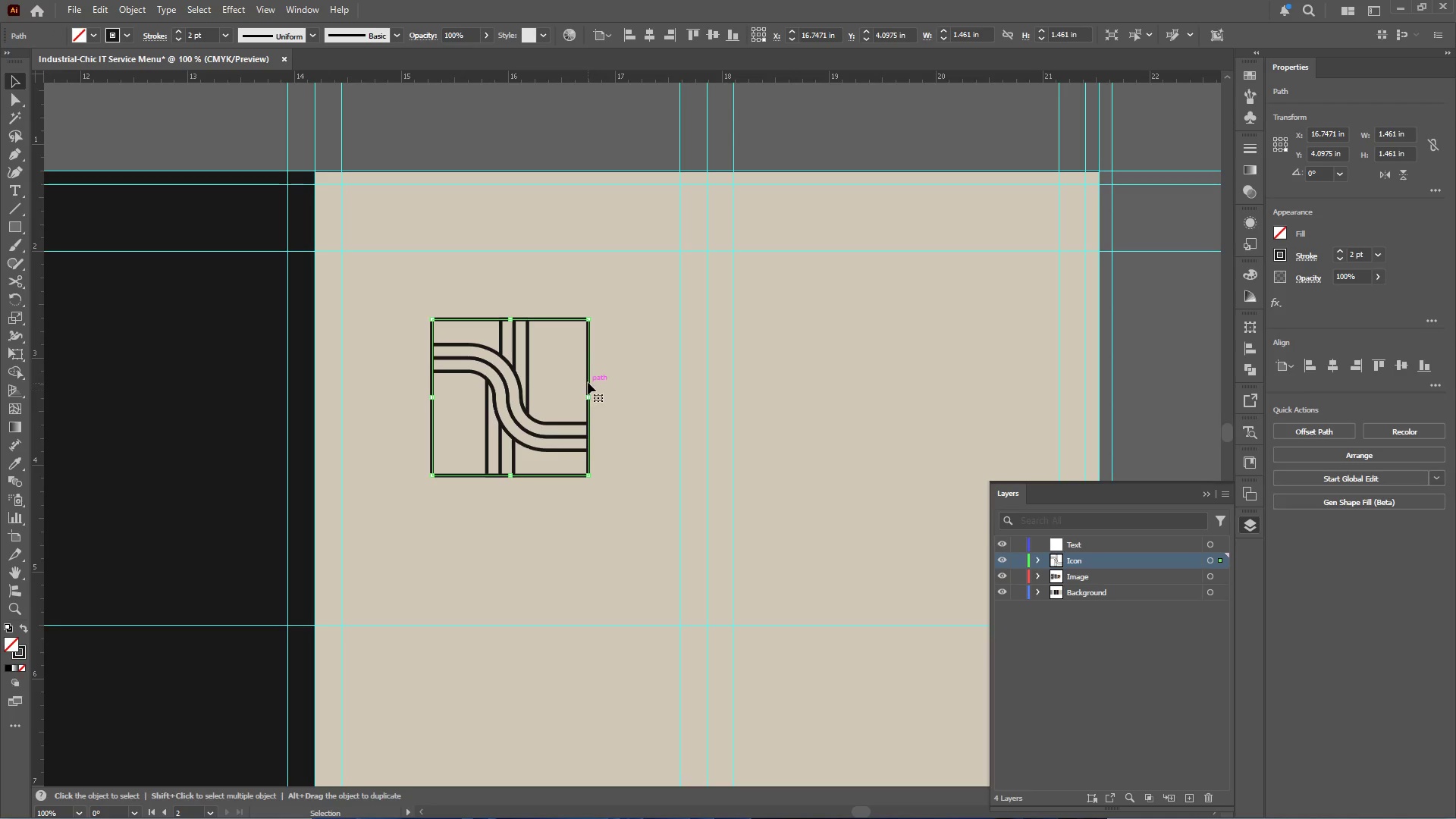 
left_click_drag(start_coordinate=[588, 380], to_coordinate=[983, 392])
 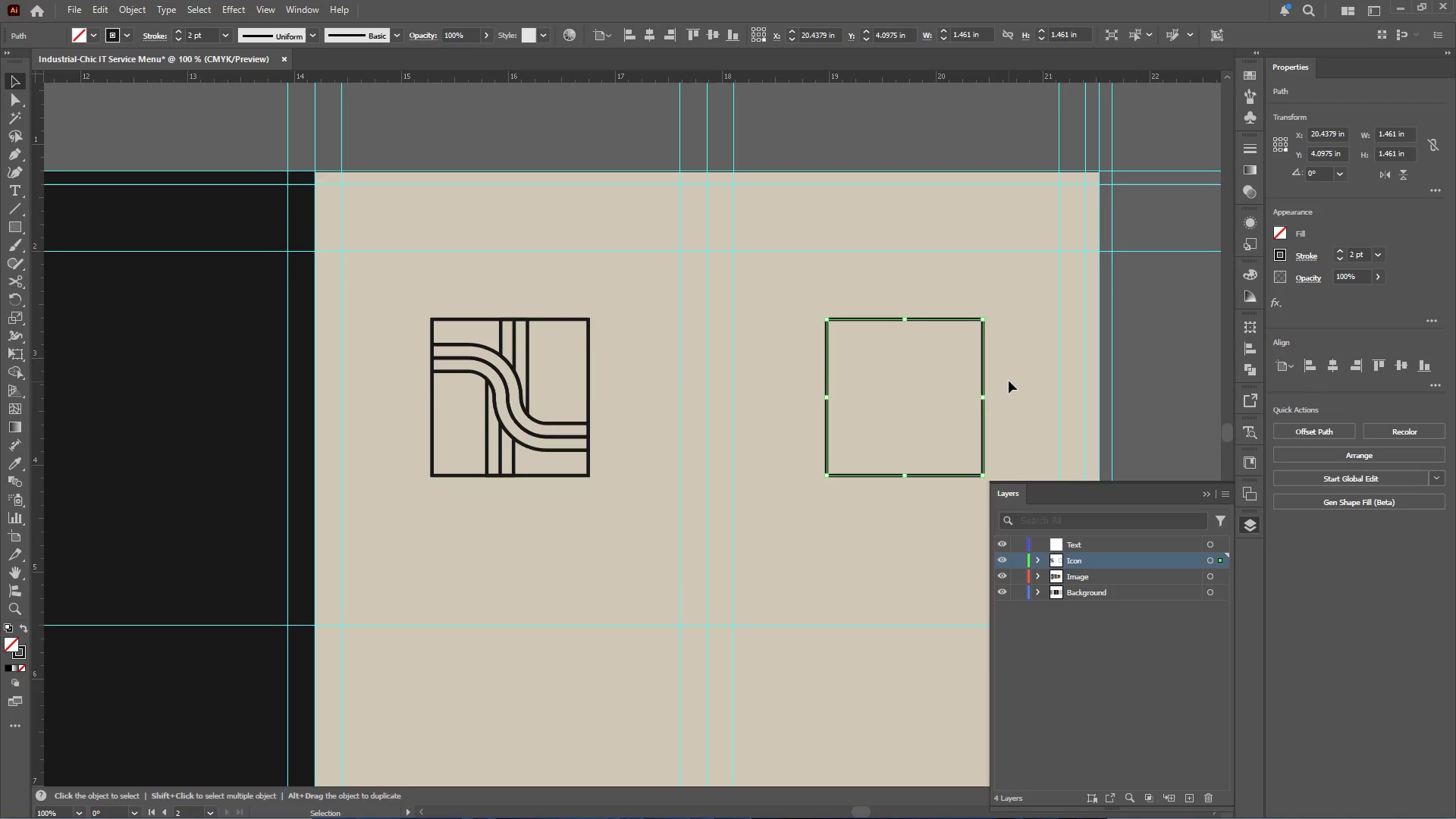 
hold_key(key=ShiftLeft, duration=3.08)
 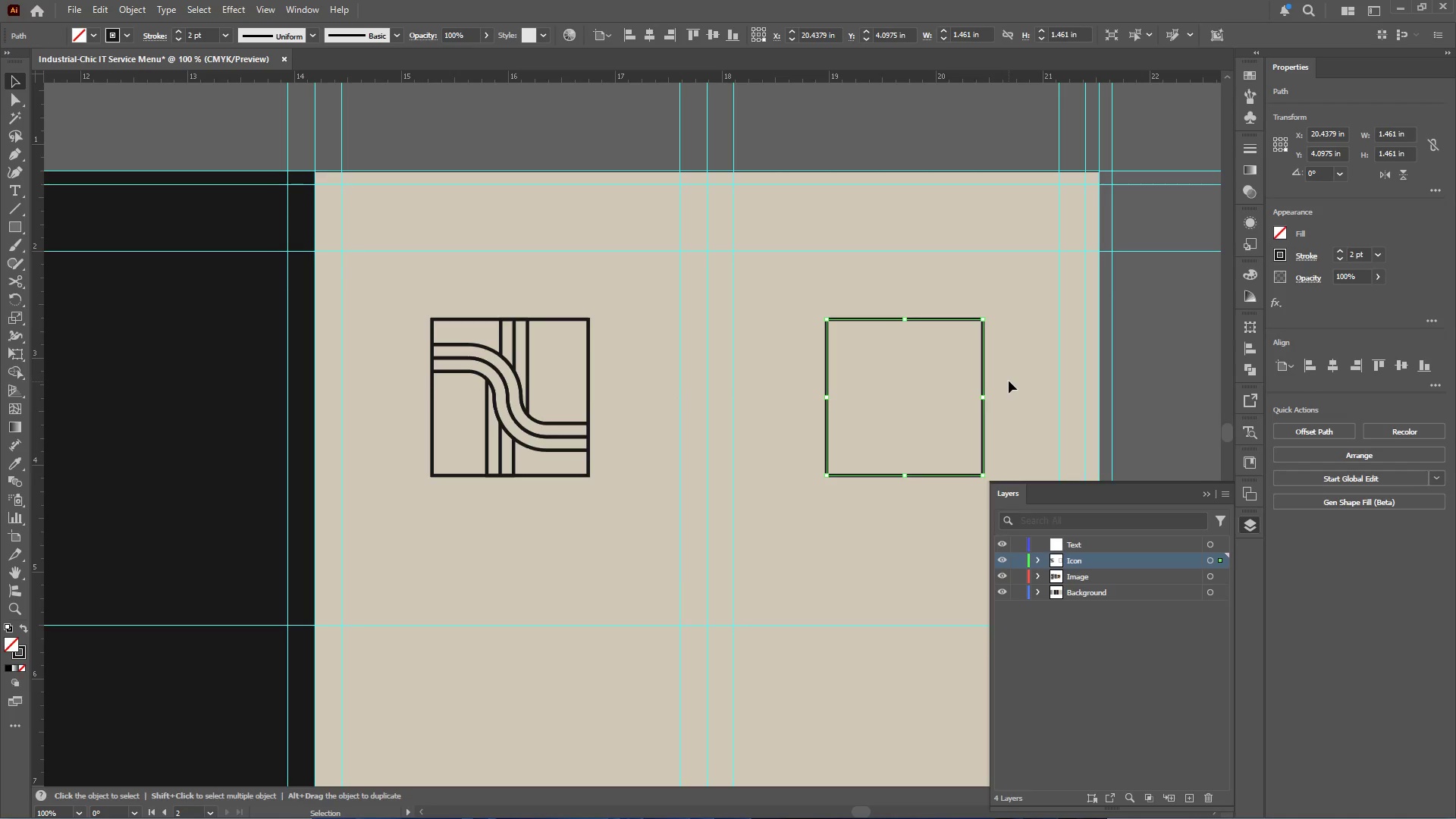 
hold_key(key=AltLeft, duration=0.42)
 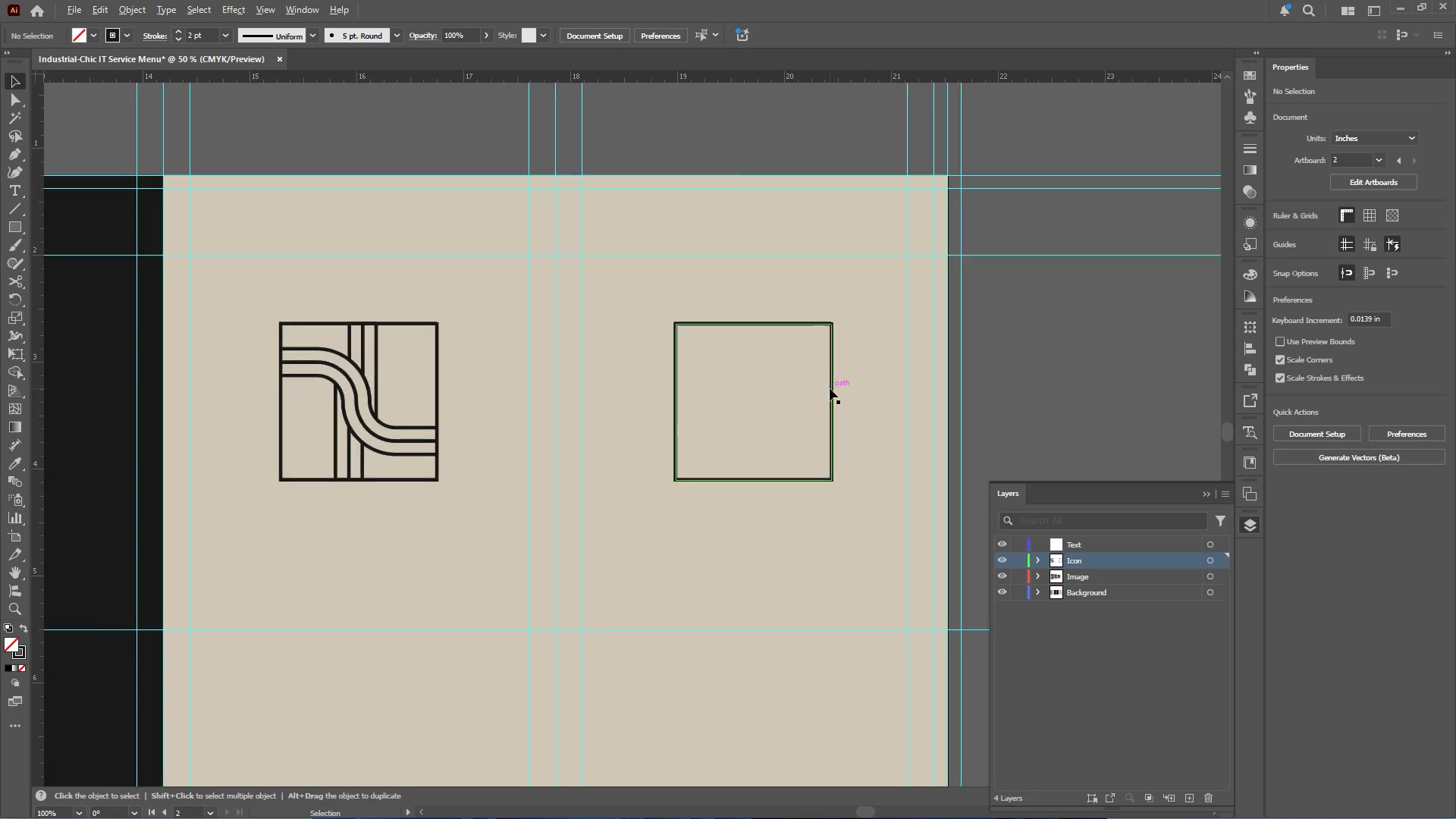 
key(Alt+AltLeft)
 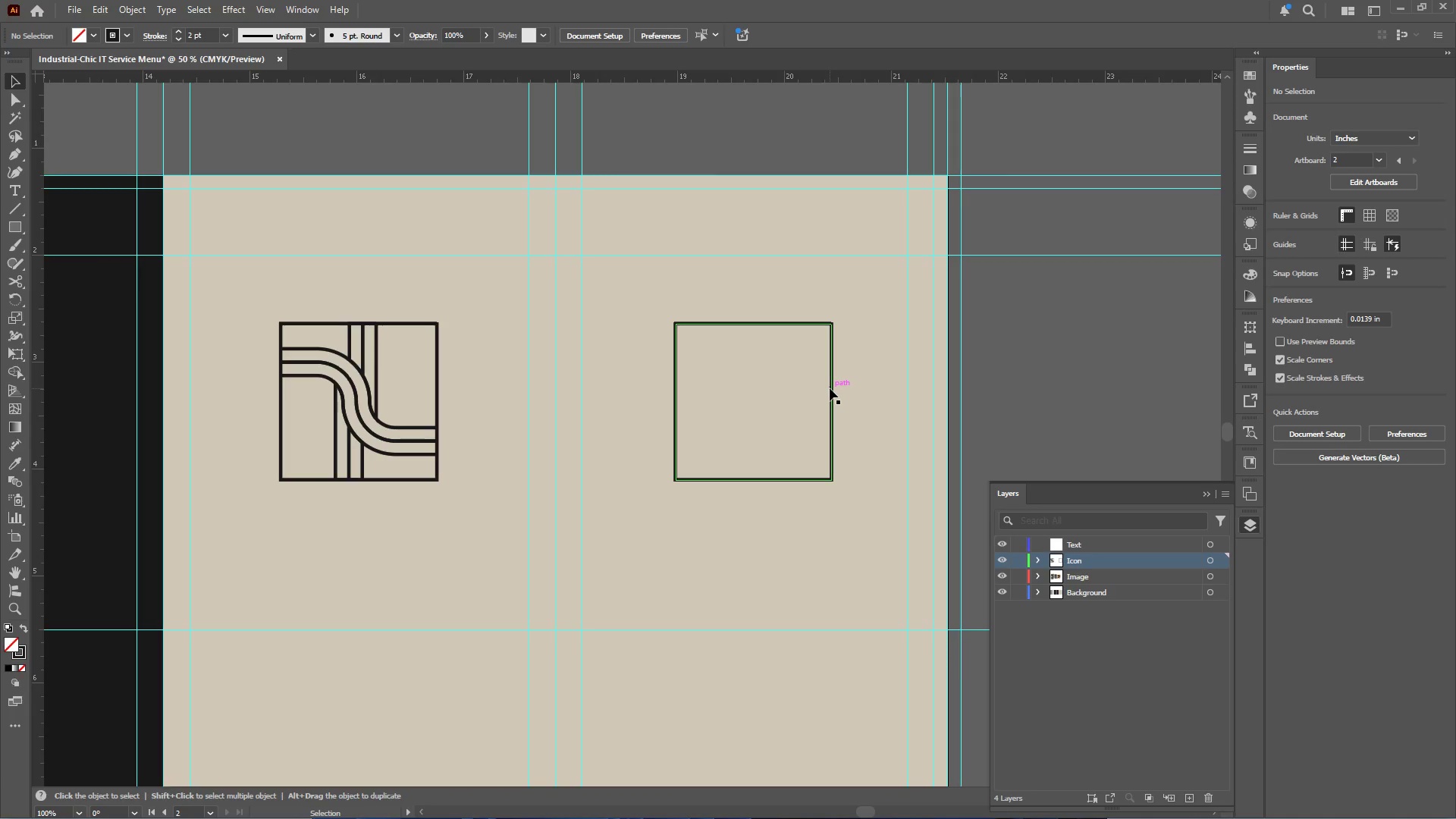 
scroll: coordinate [849, 384], scroll_direction: none, amount: 0.0
 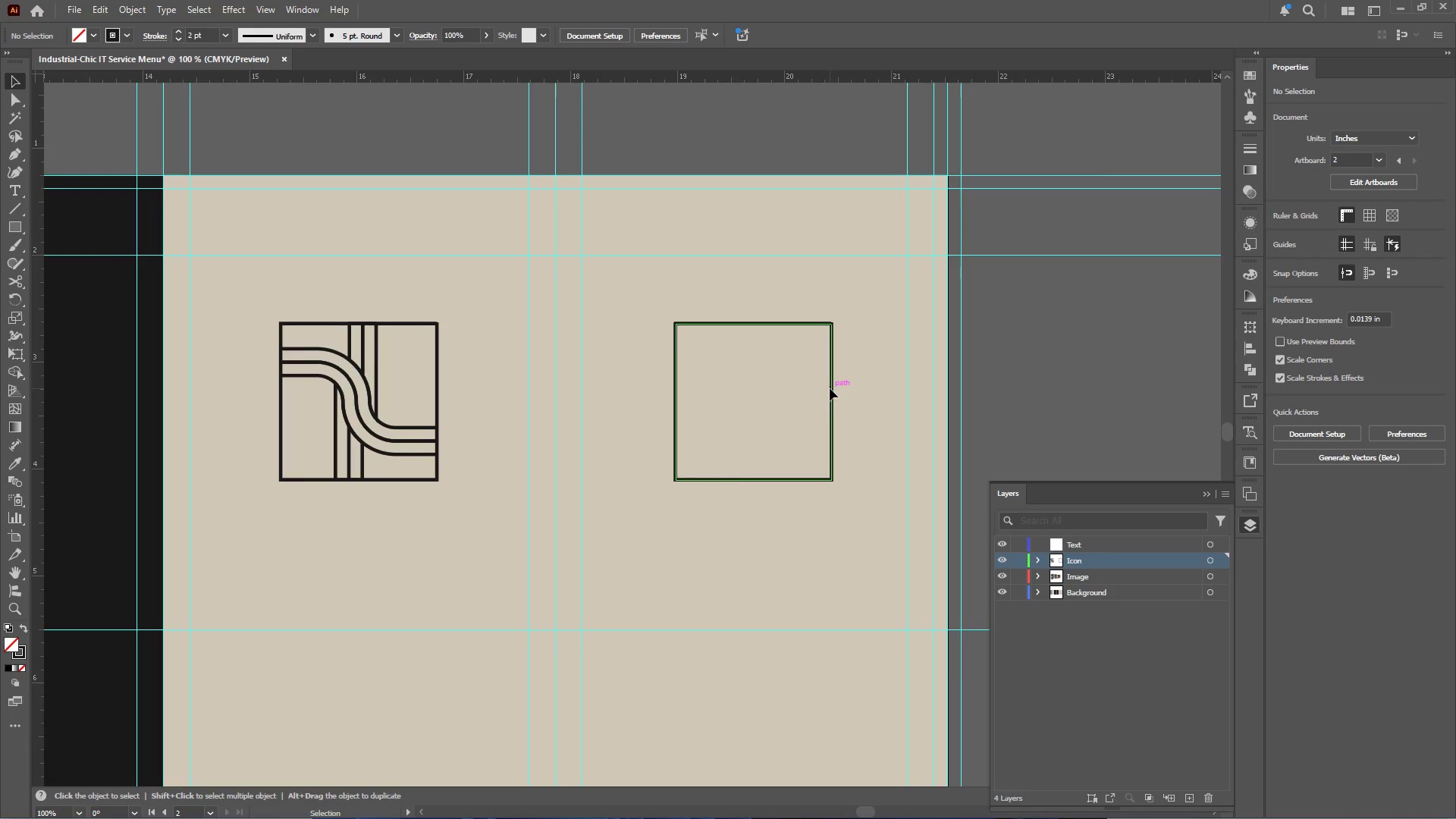 
left_click([830, 388])
 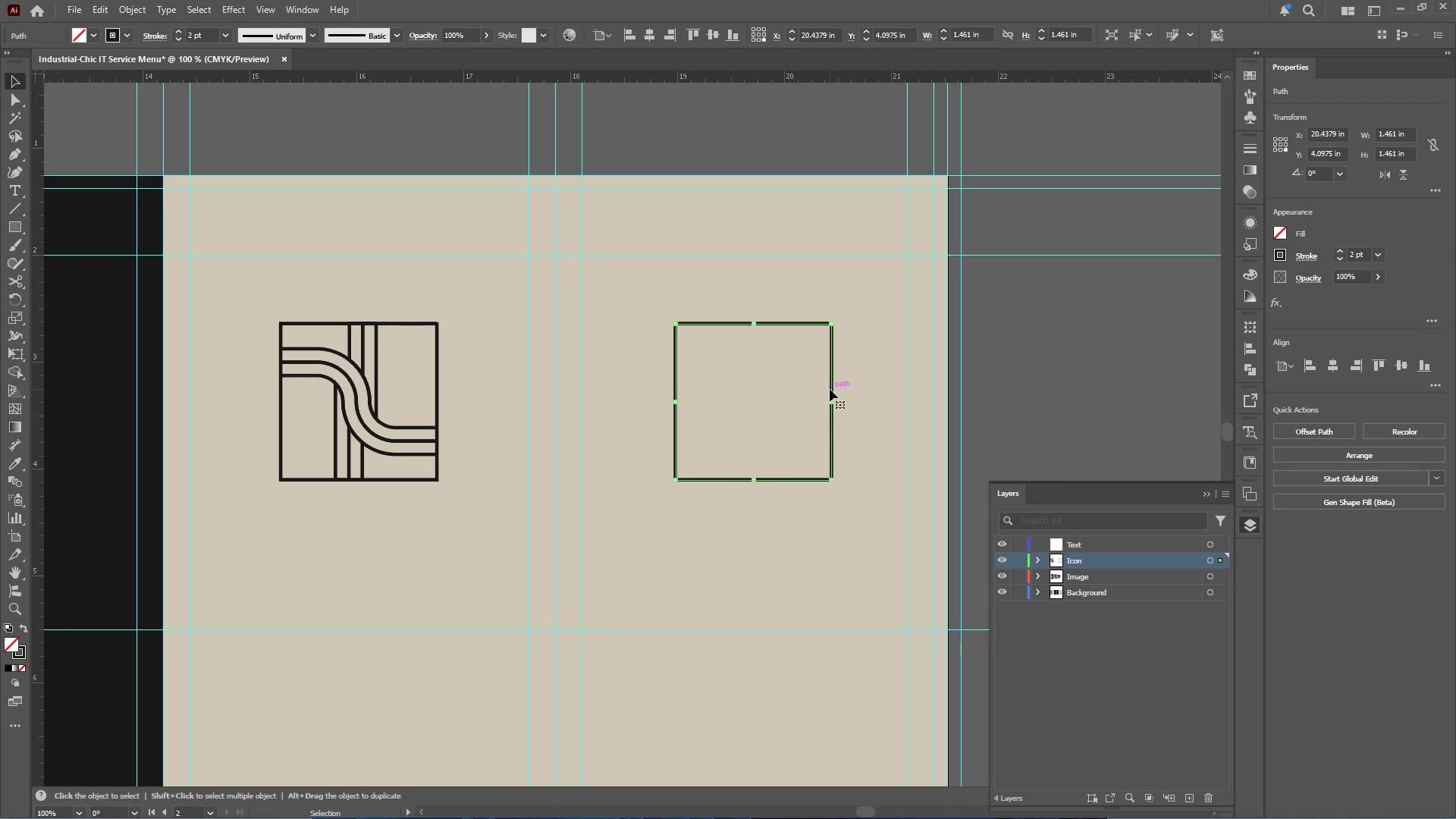 
key(Alt+ArrowLeft)
 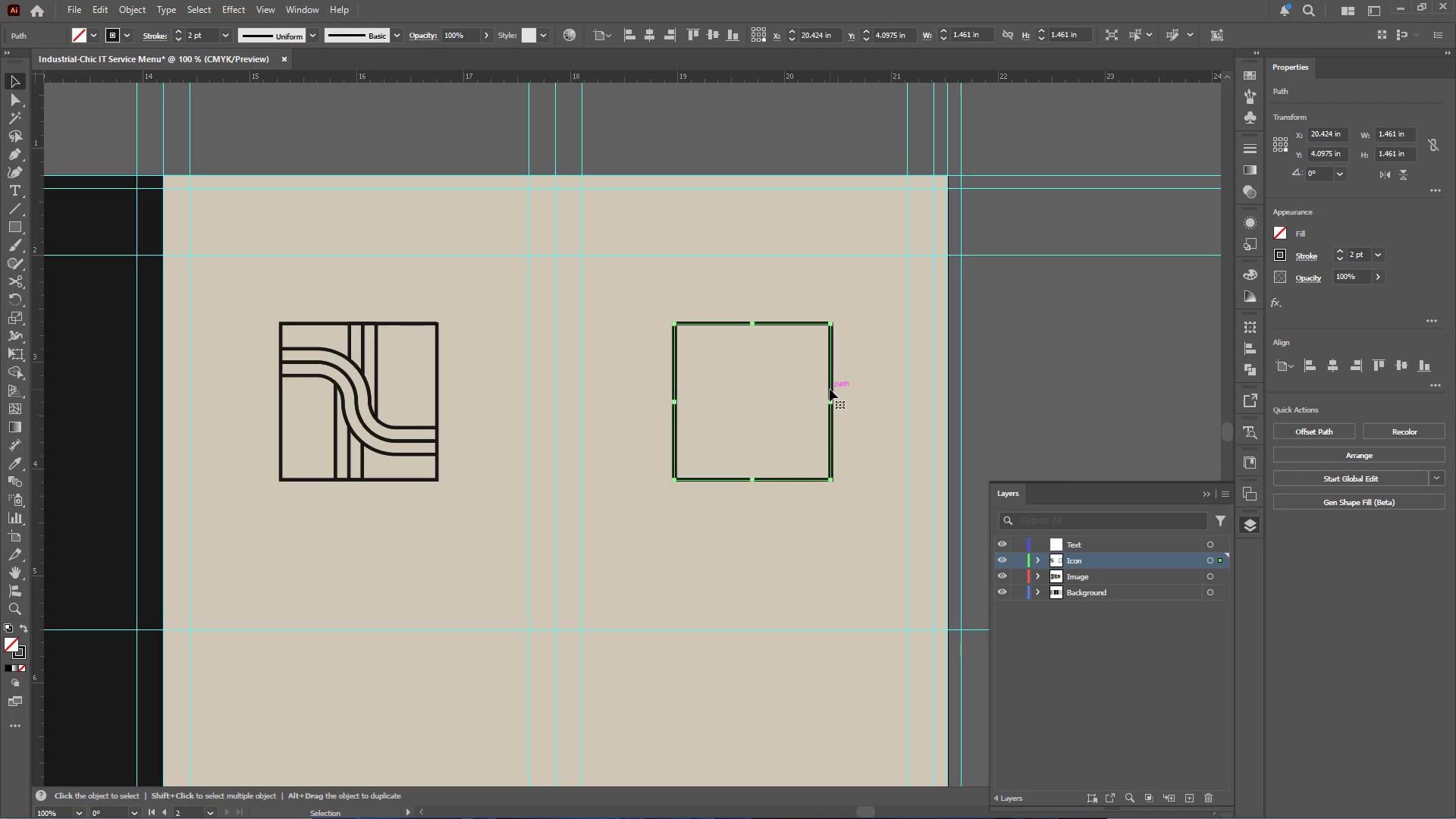 
key(ArrowRight)
 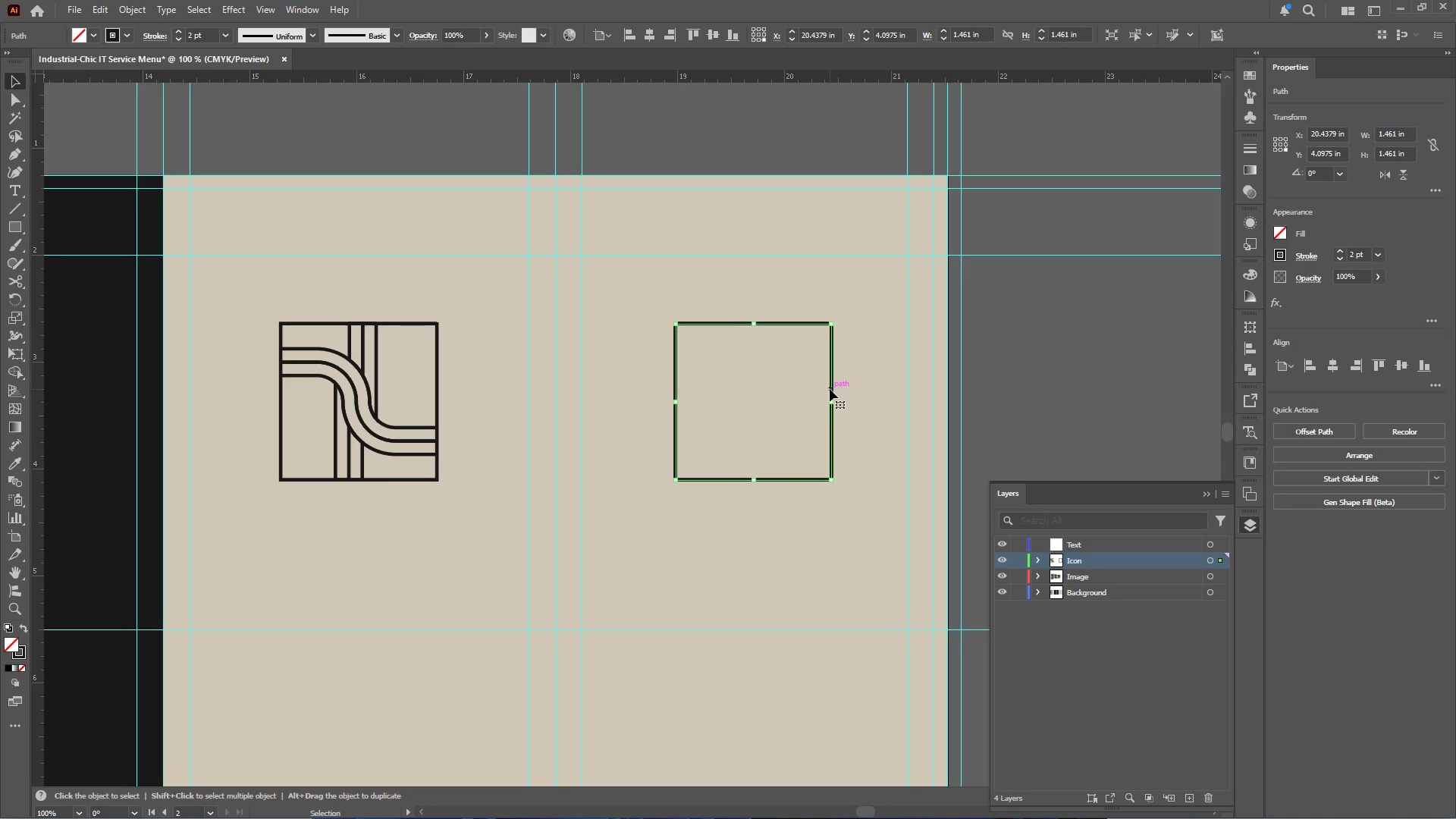 
hold_key(key=ShiftLeft, duration=2.52)
hold_key(key=AltLeft, duration=2.42)
left_click_drag(start_coordinate=[840, 320], to_coordinate=[867, 408])
 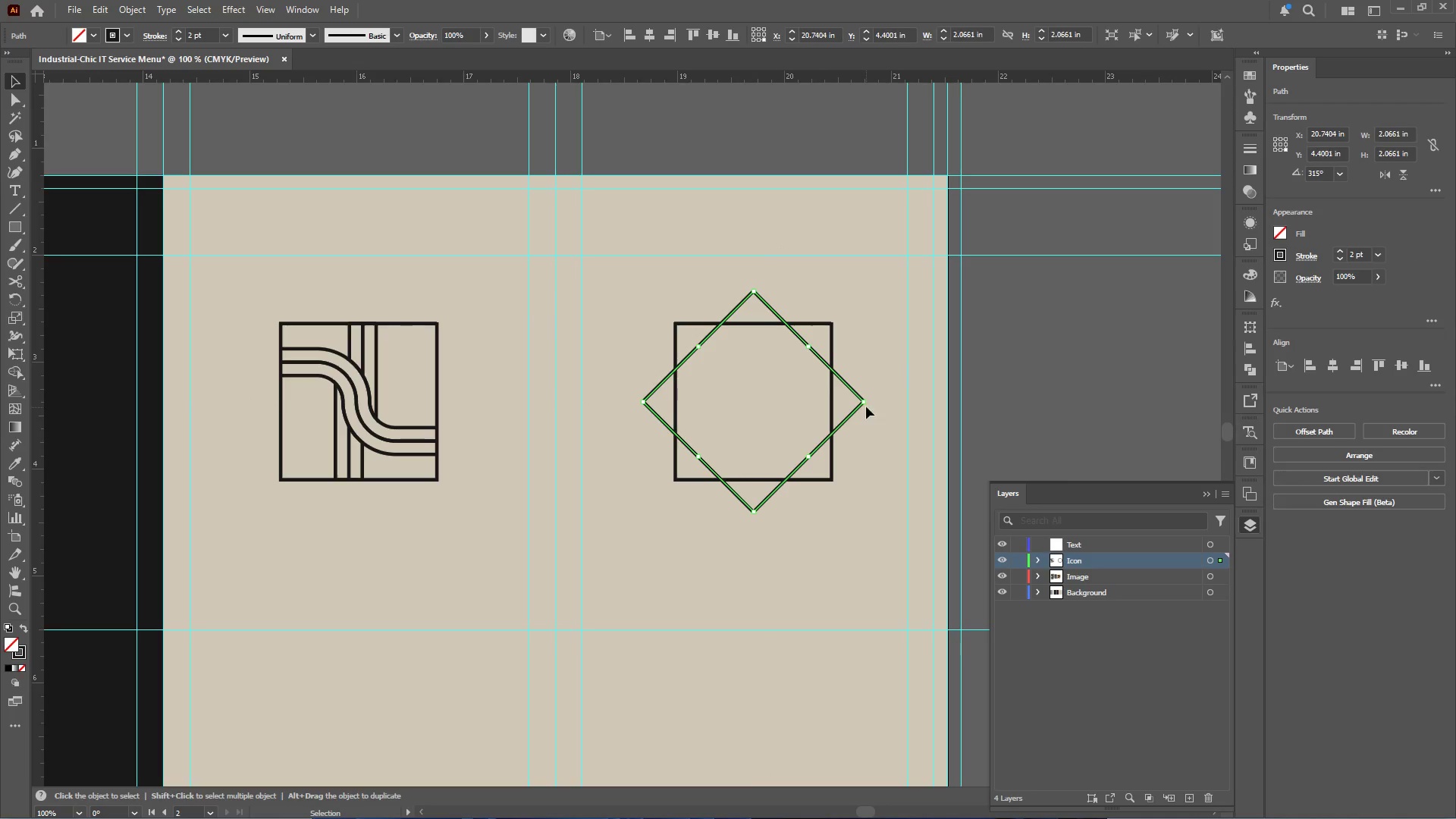 
hold_key(key=AltLeft, duration=4.08)
hold_key(key=ShiftLeft, duration=4.17)
left_click_drag(start_coordinate=[865, 401], to_coordinate=[837, 397])
 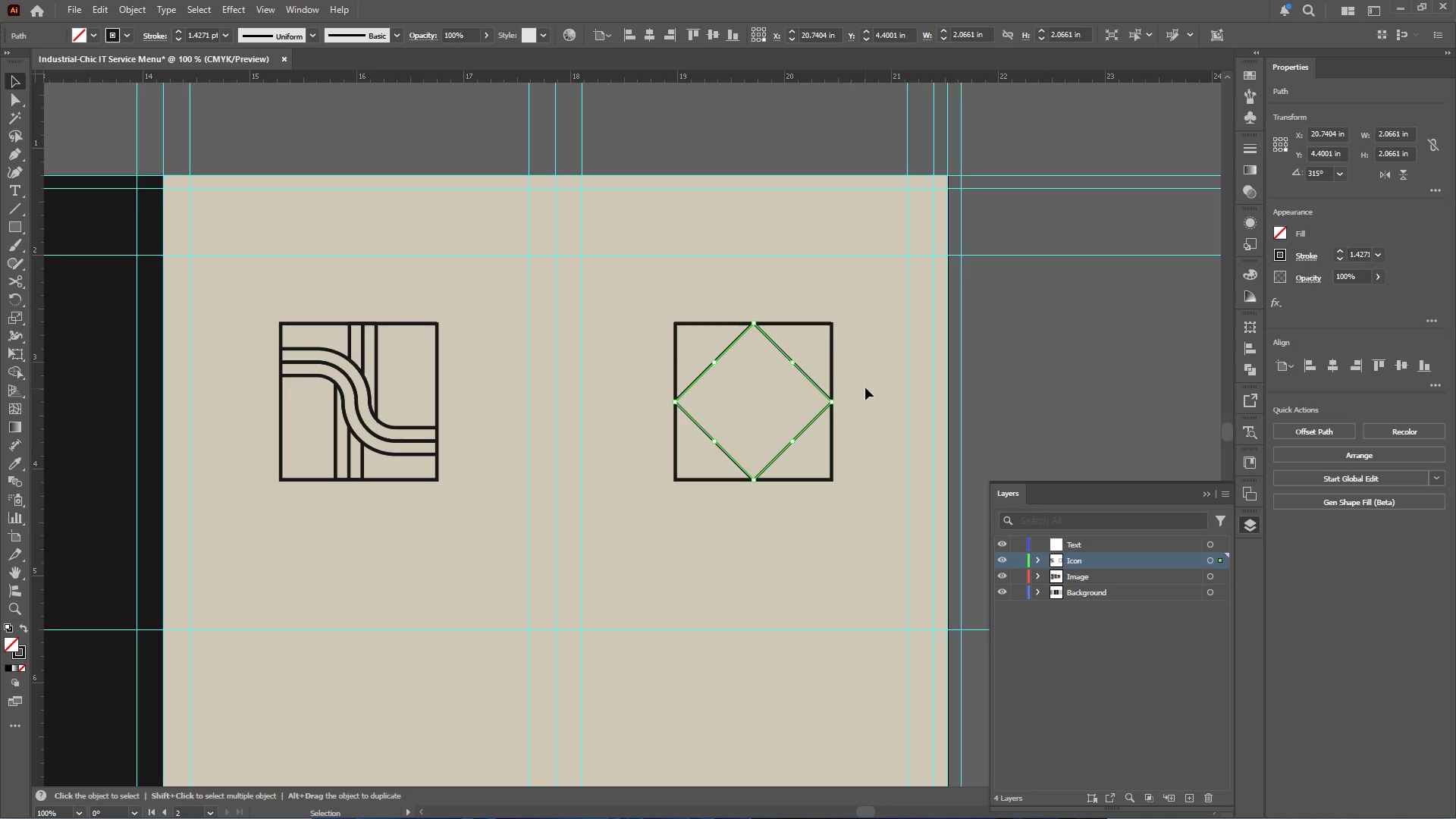 
left_click([868, 388])
 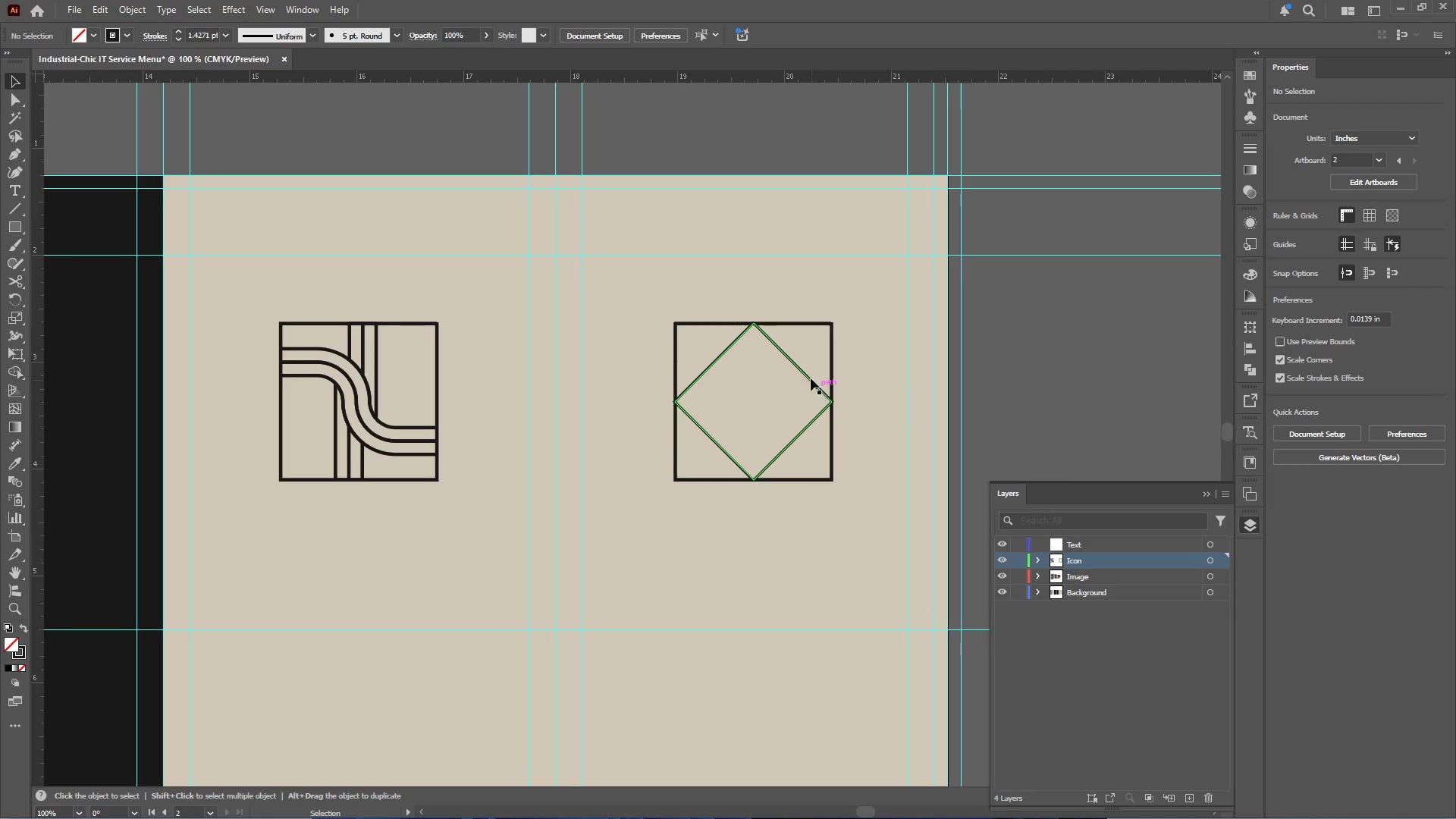 
left_click([809, 377])
 